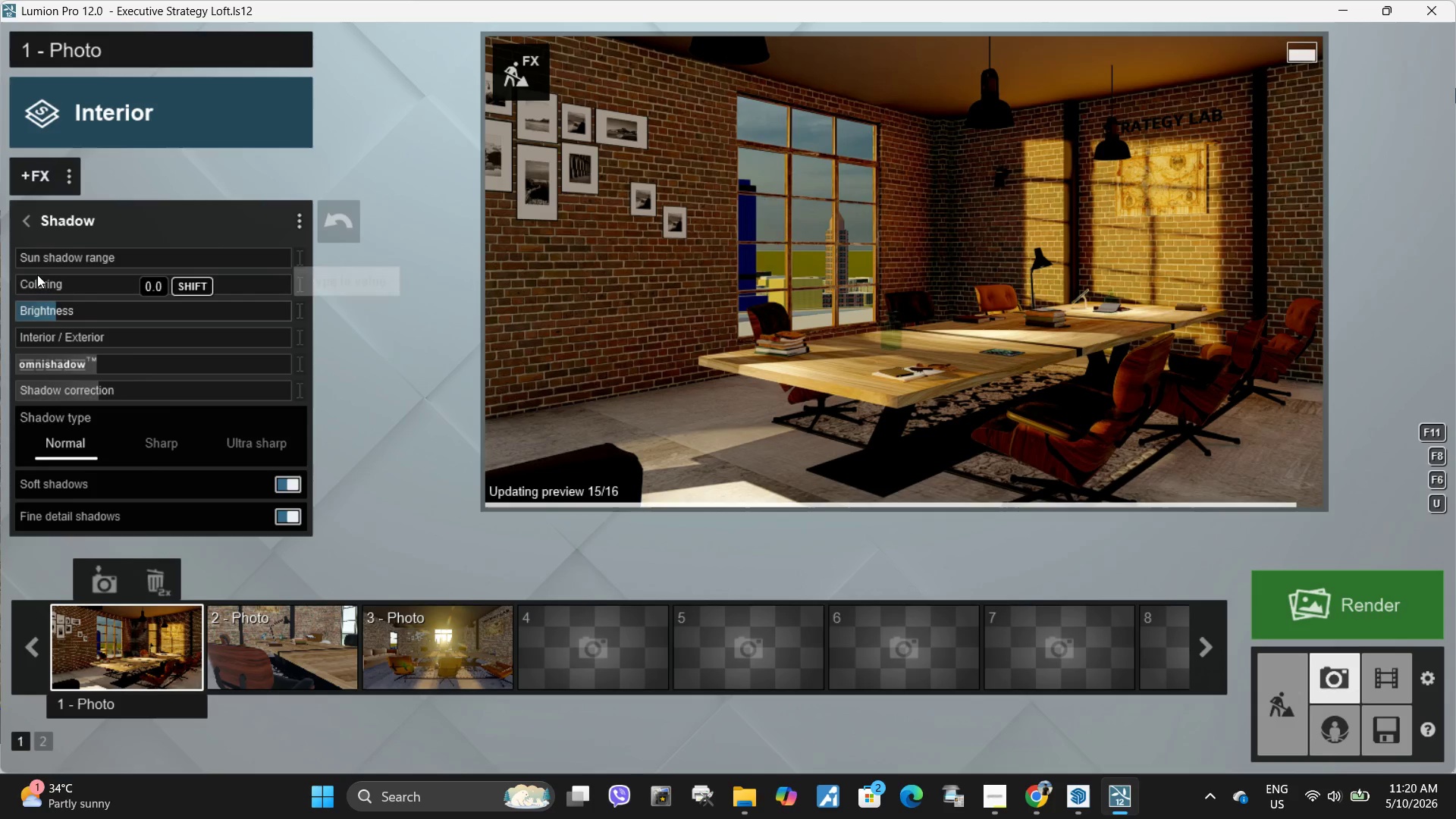 
left_click_drag(start_coordinate=[47, 259], to_coordinate=[87, 256])
 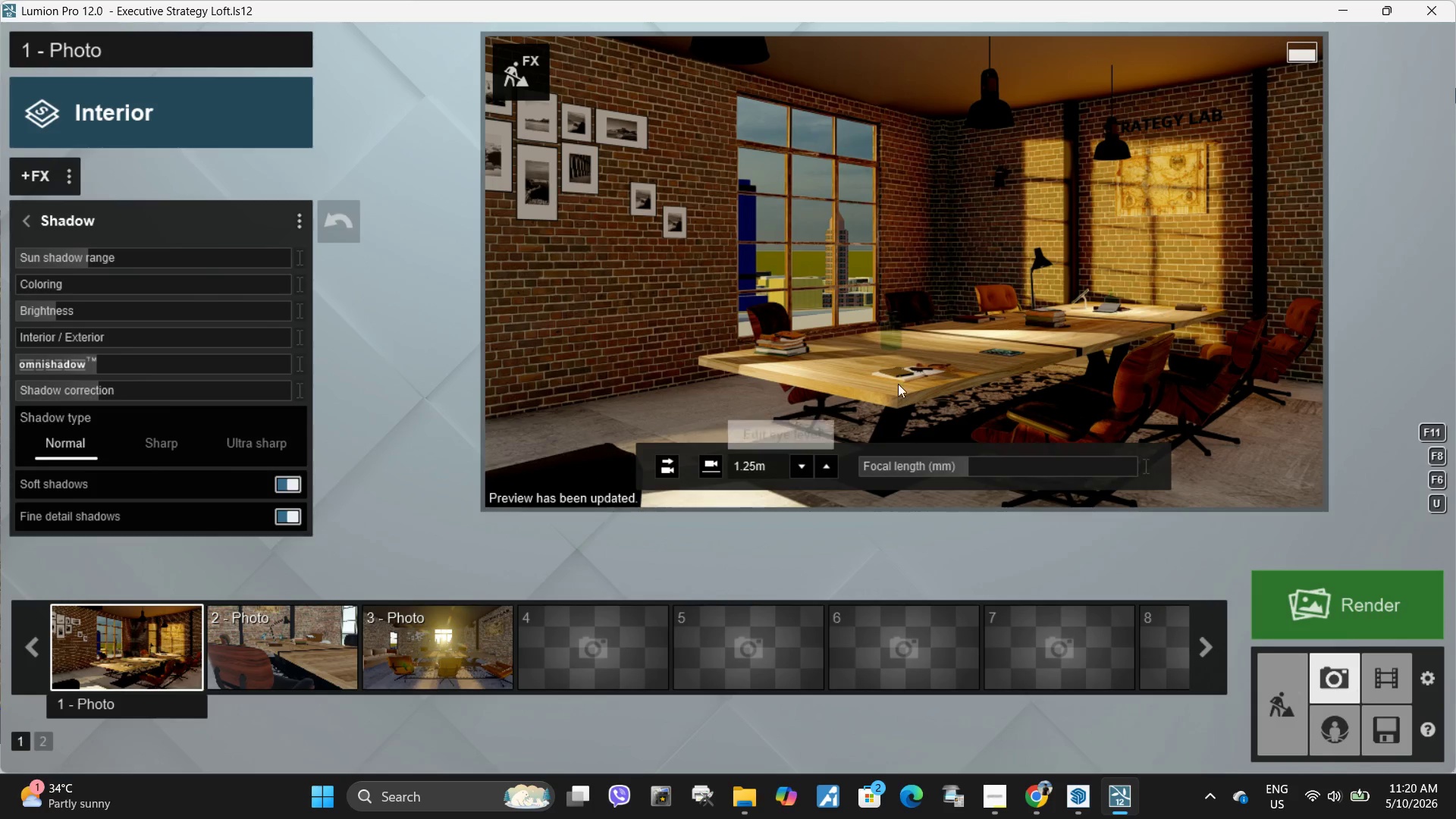 
hold_key(key=D, duration=0.59)
 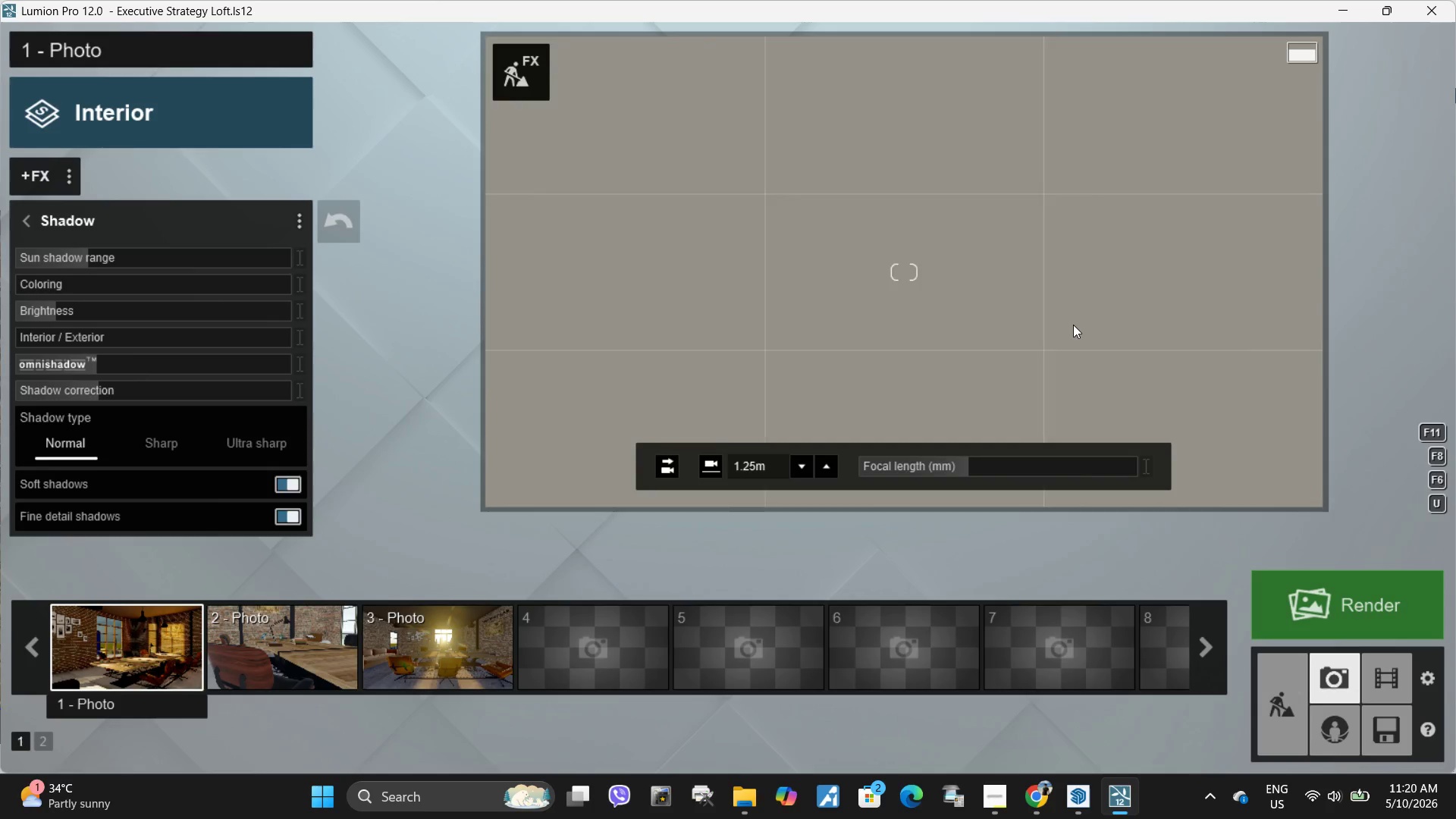 
key(W)
 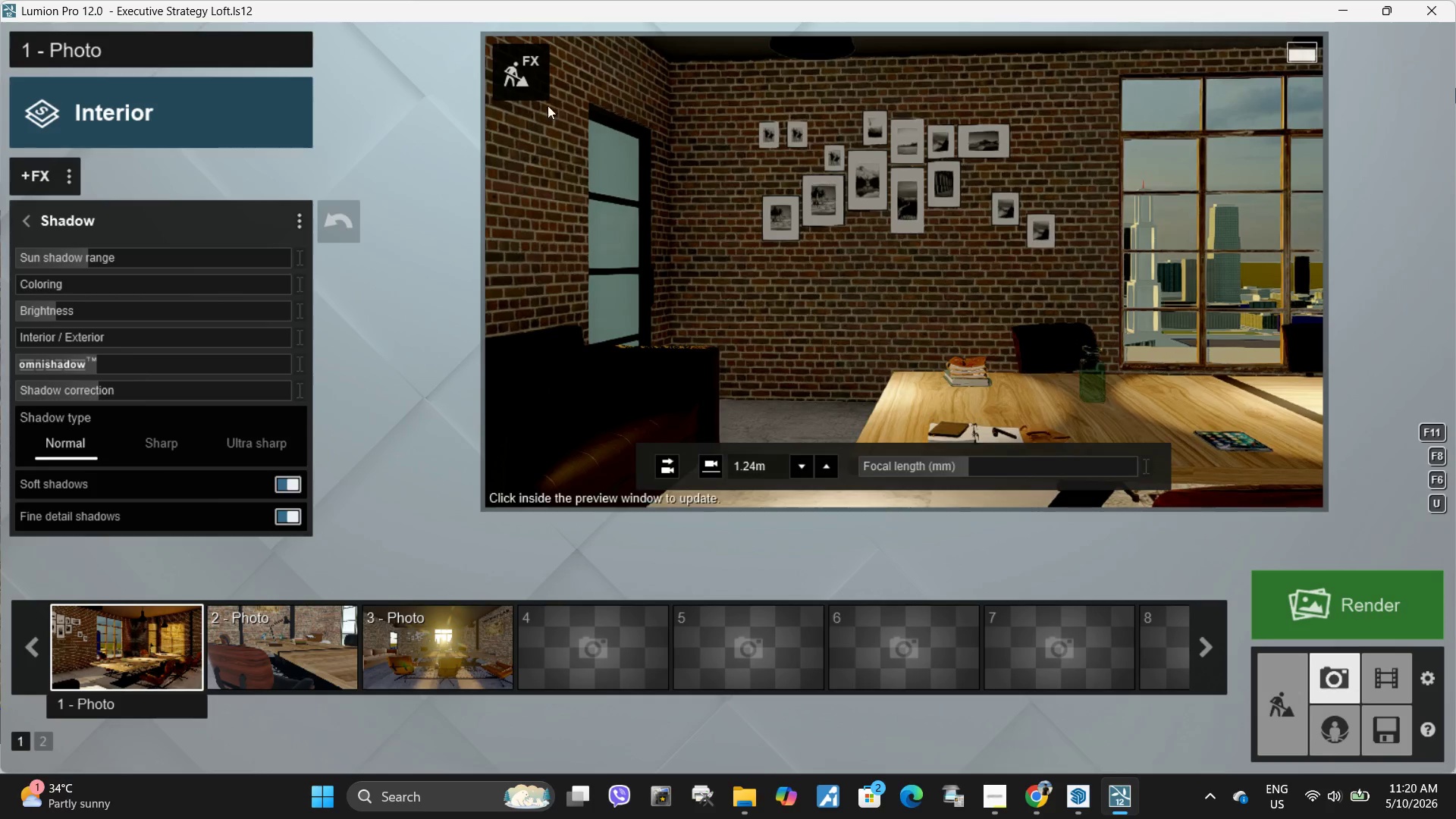 
left_click([519, 86])
 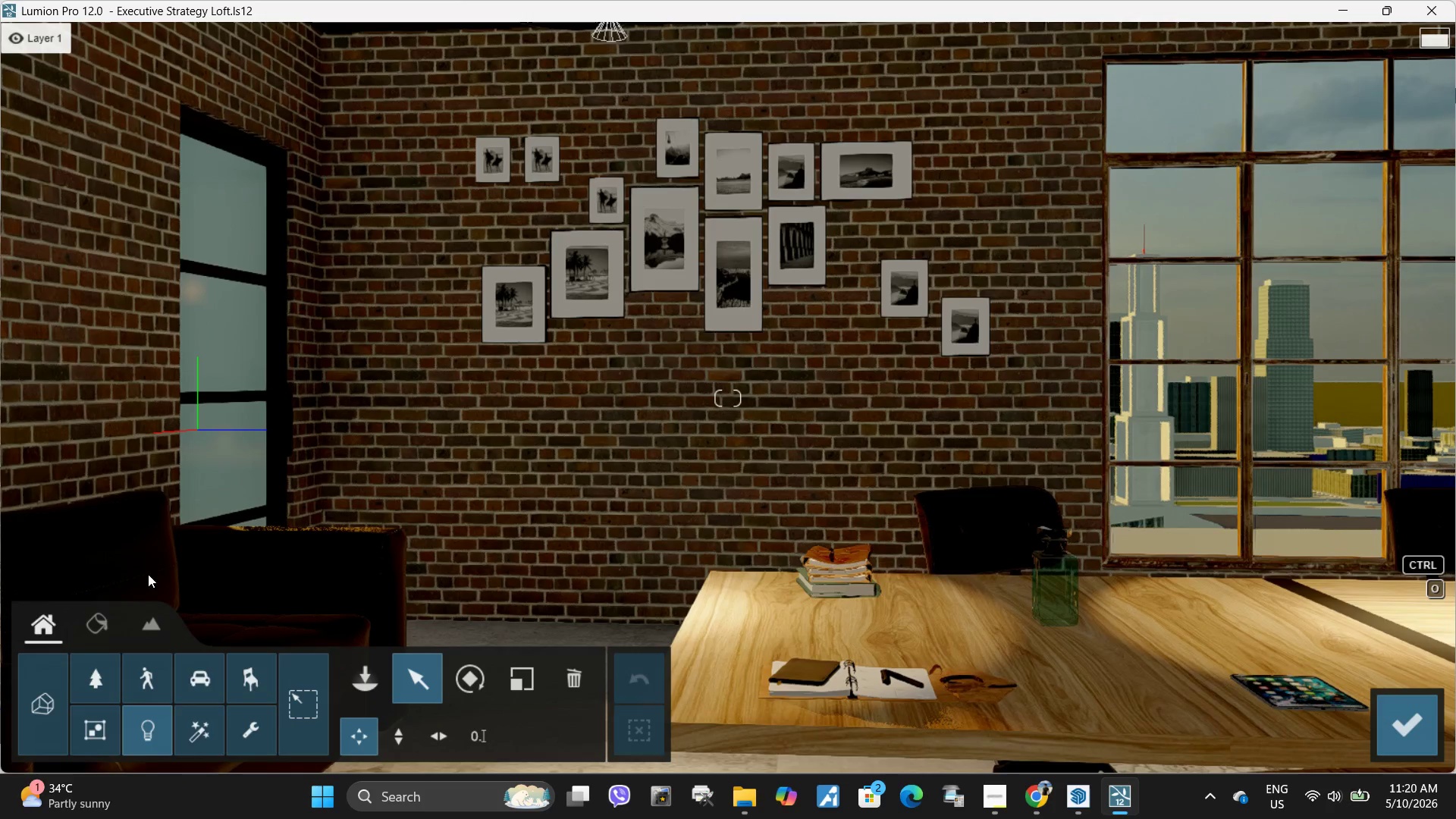 
left_click([87, 623])
 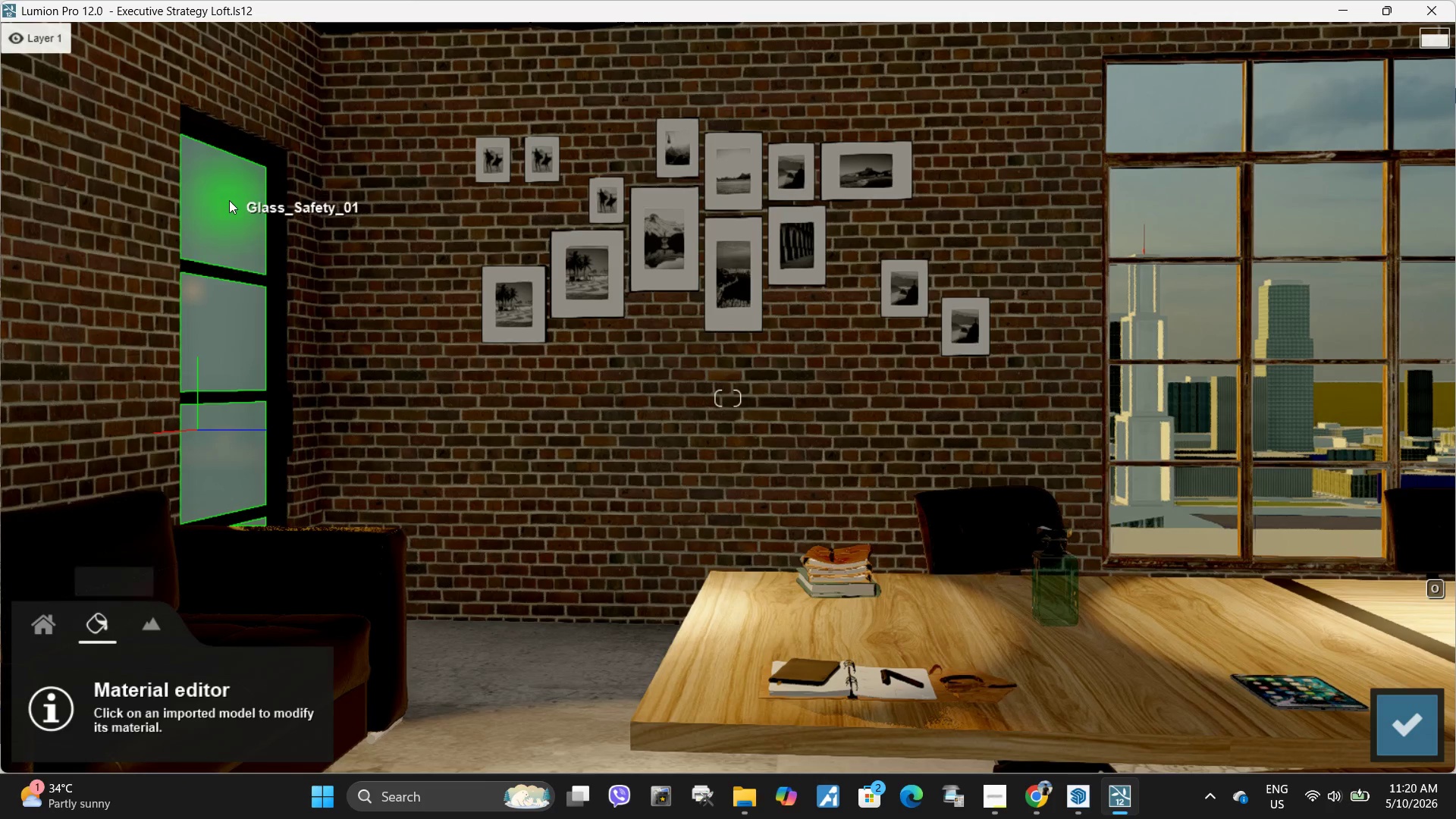 
left_click([237, 202])
 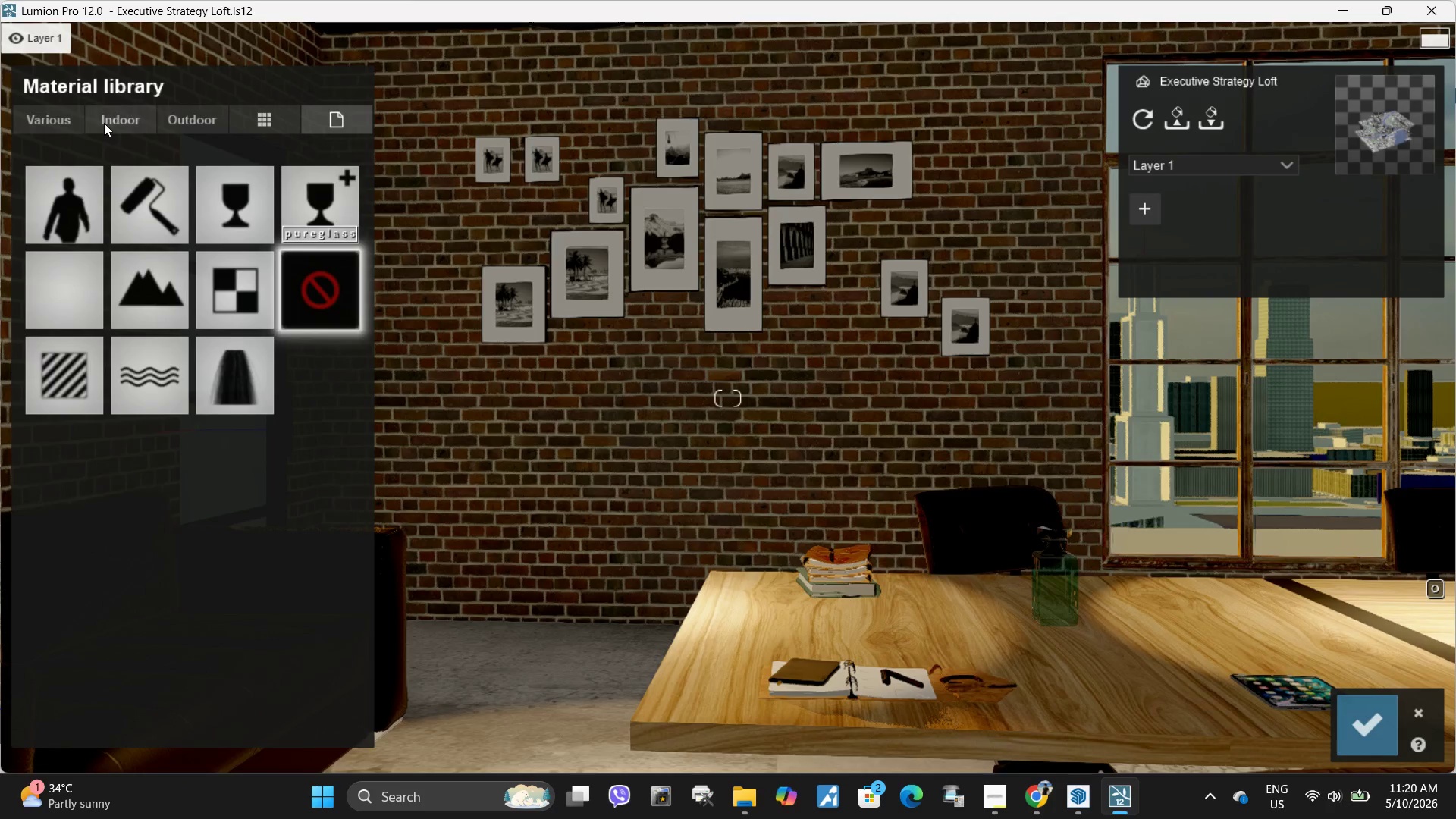 
left_click([129, 128])
 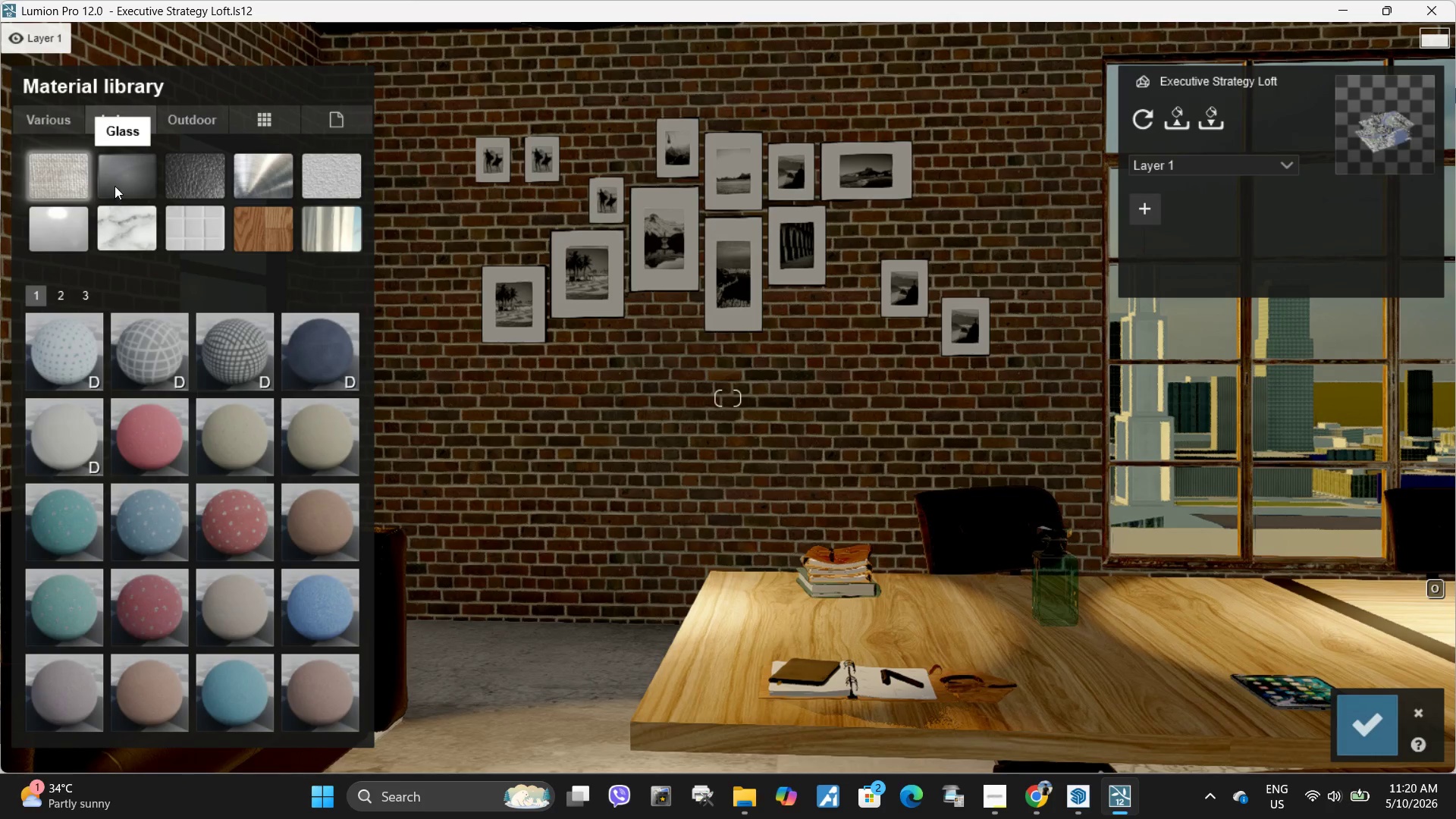 
left_click([117, 186])
 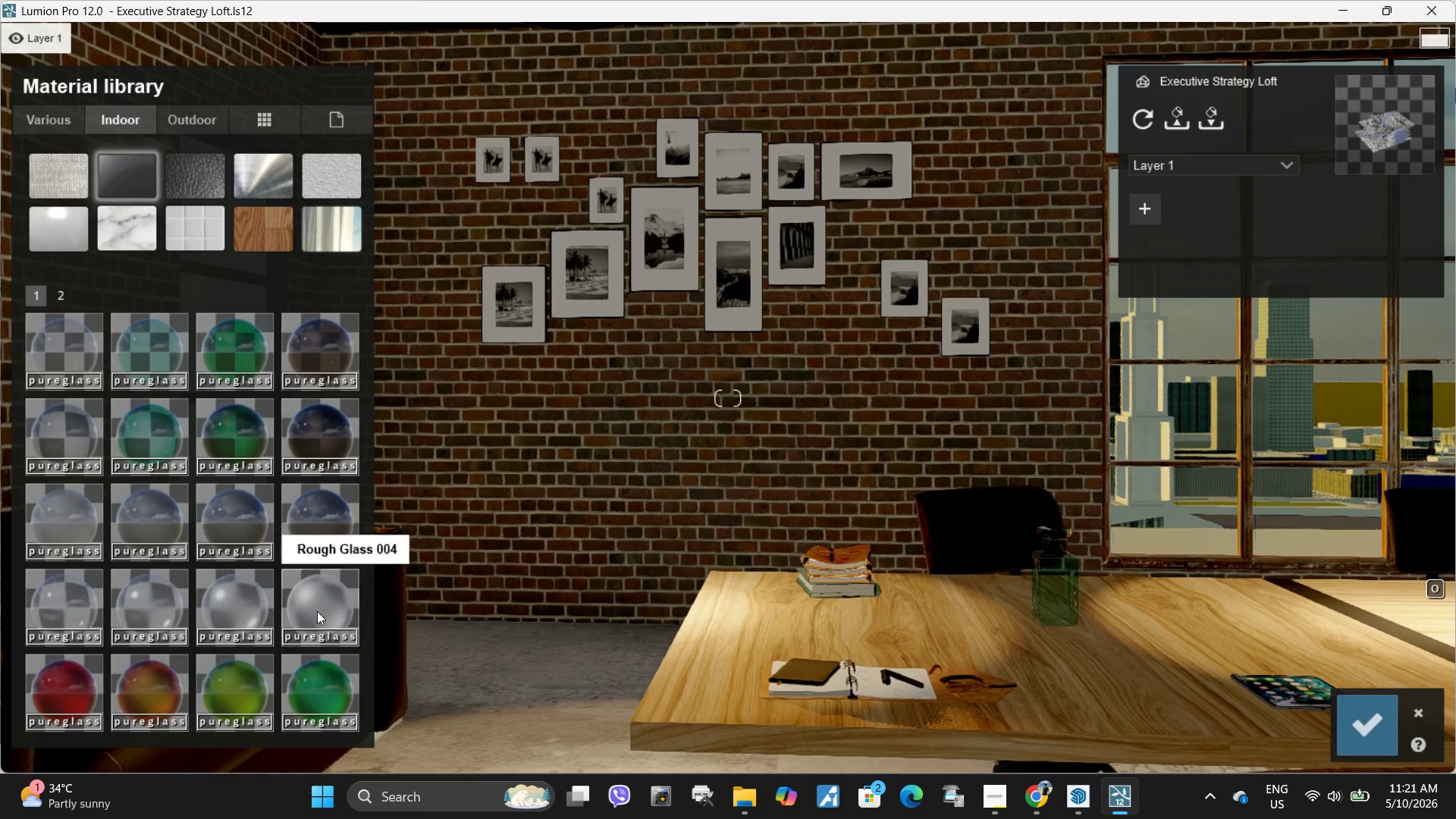 
left_click([330, 614])
 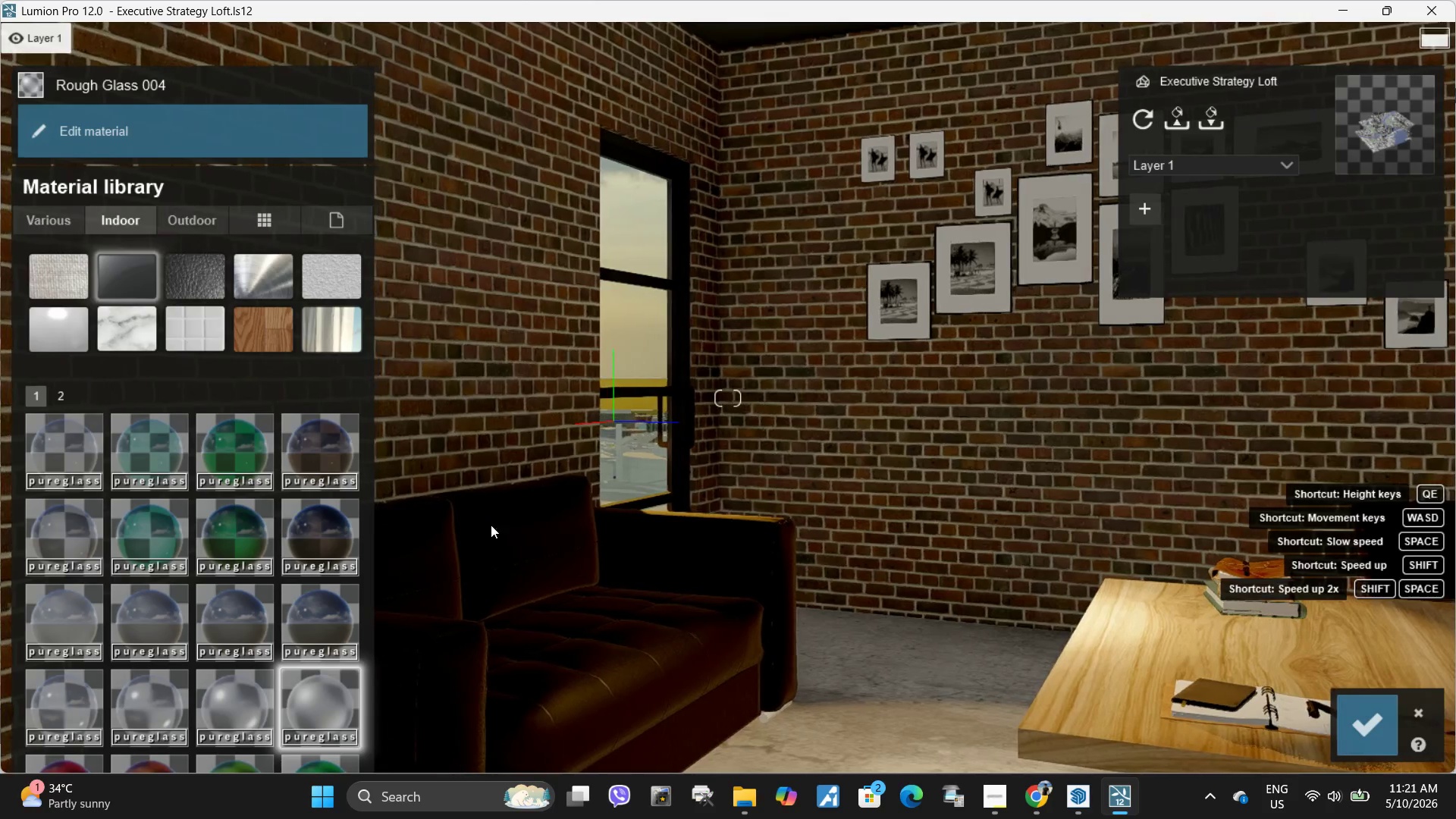 
left_click([247, 692])
 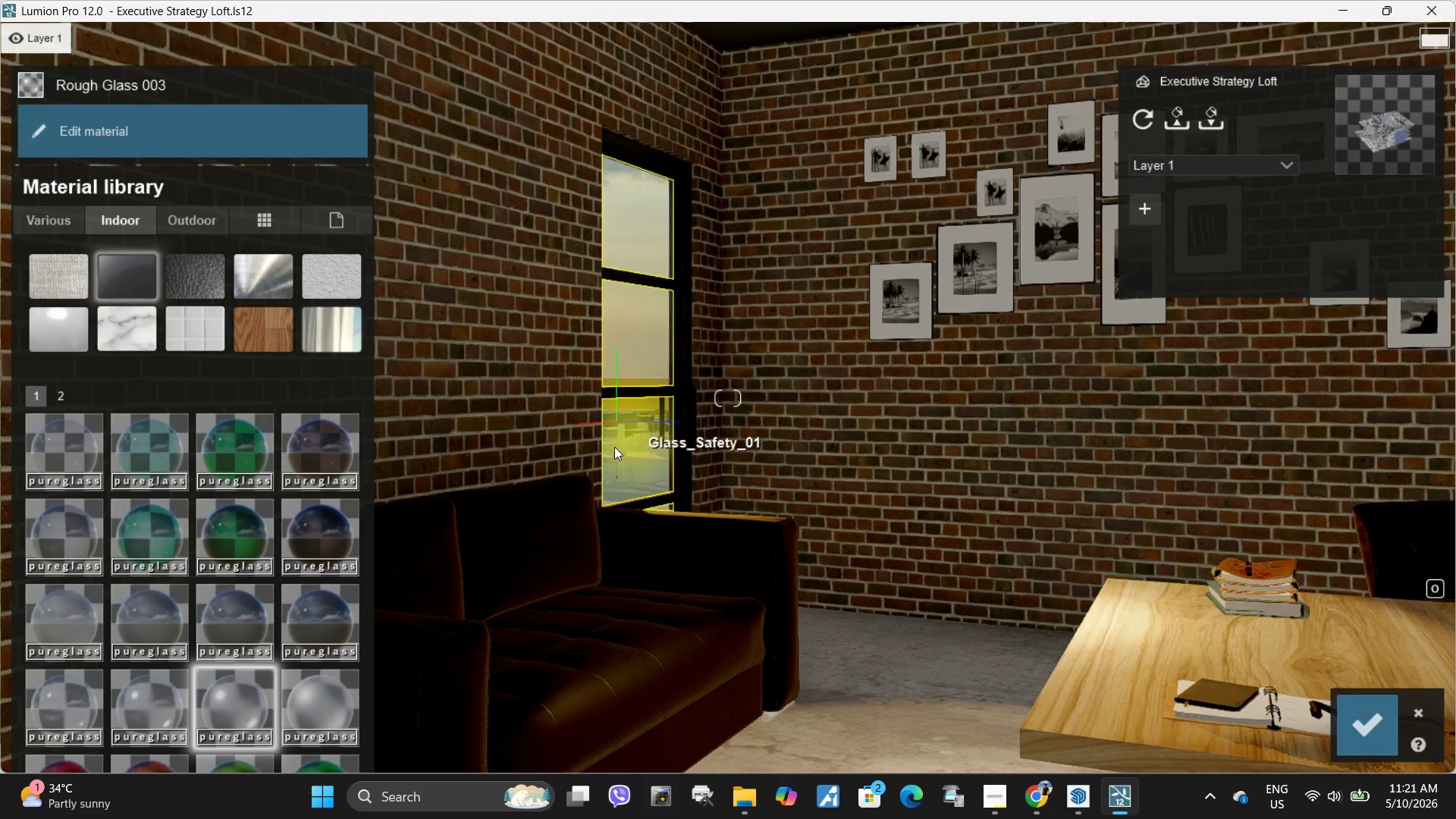 
left_click([626, 456])
 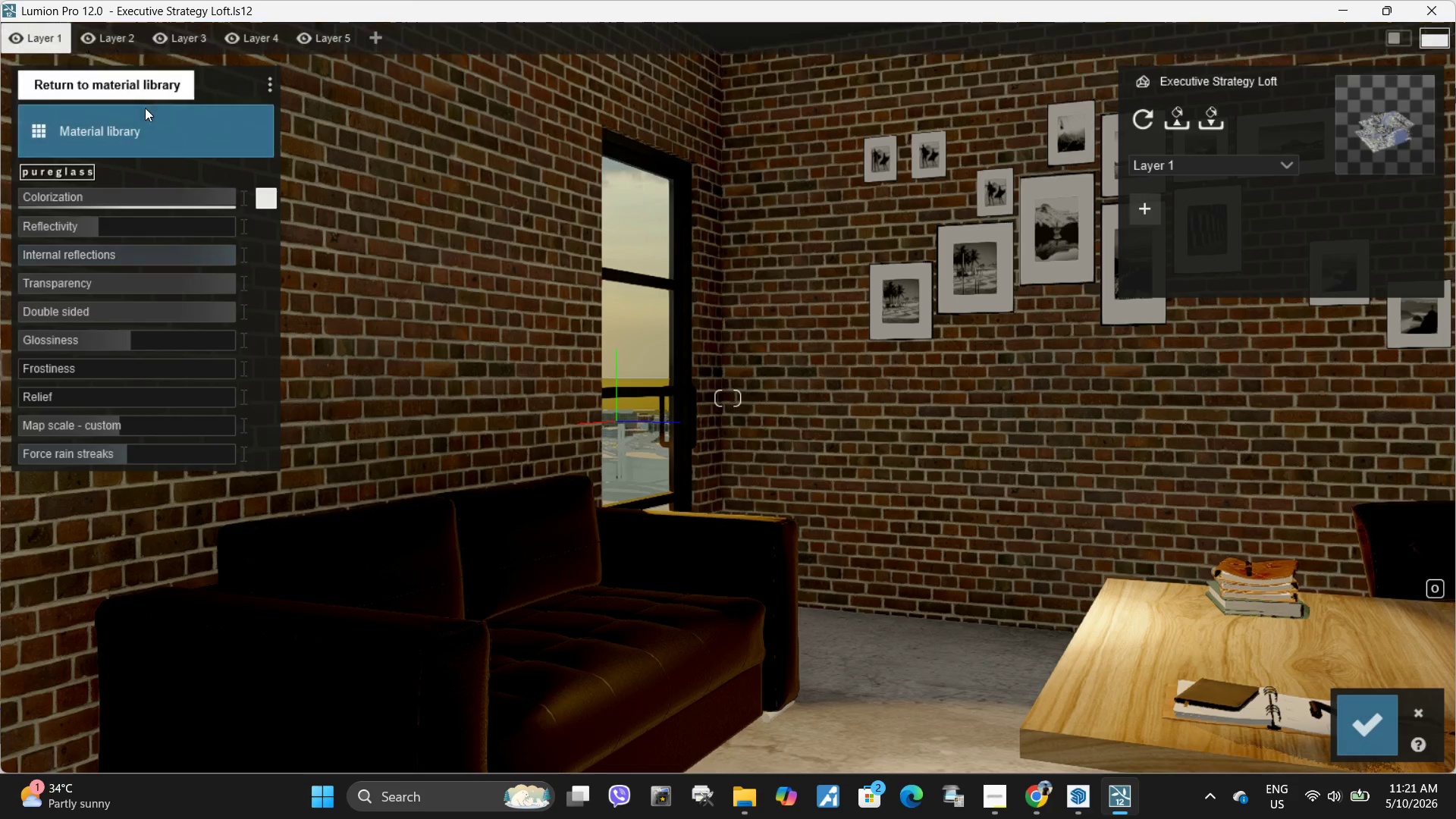 
left_click([136, 154])
 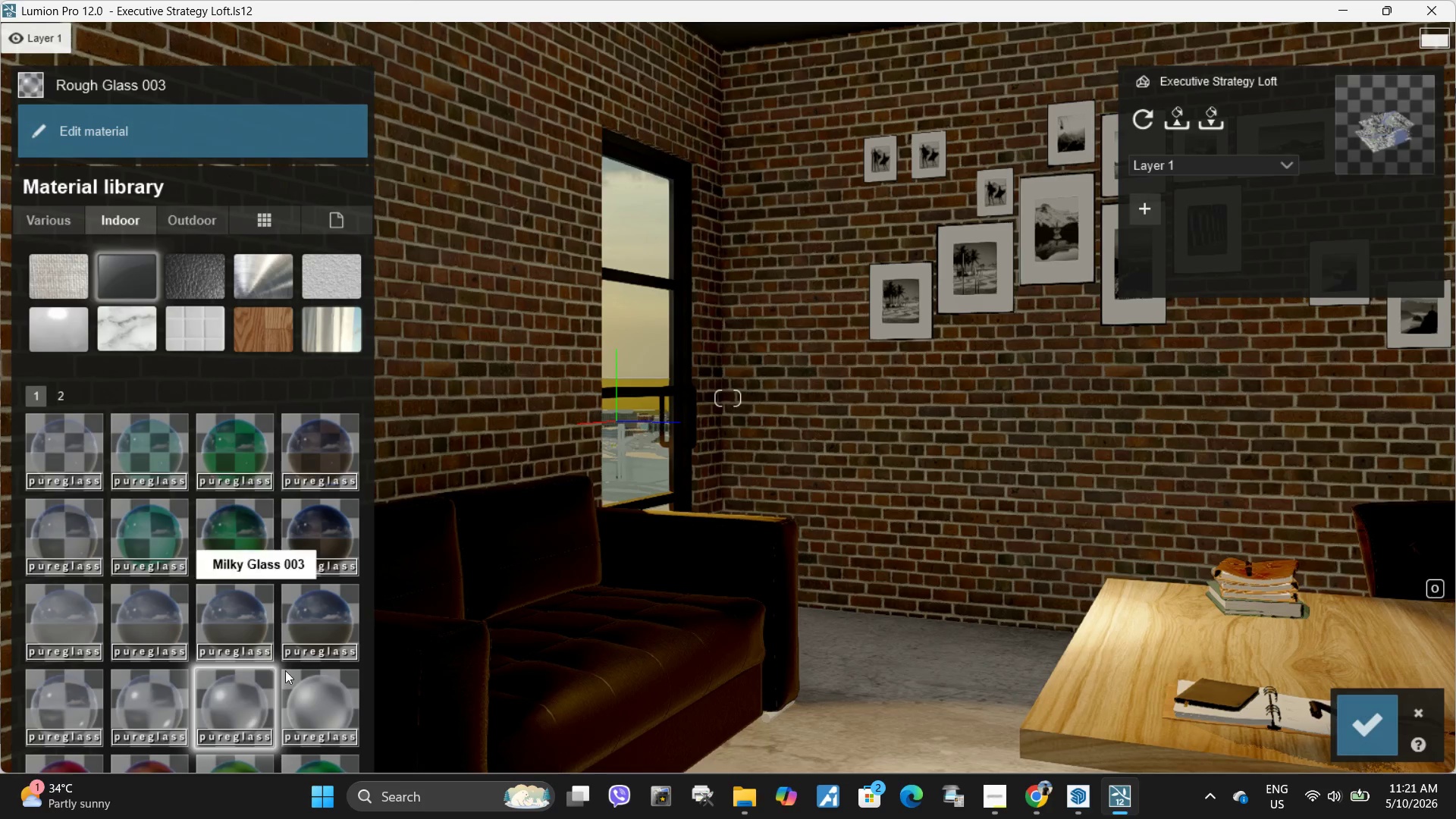 
left_click([312, 704])
 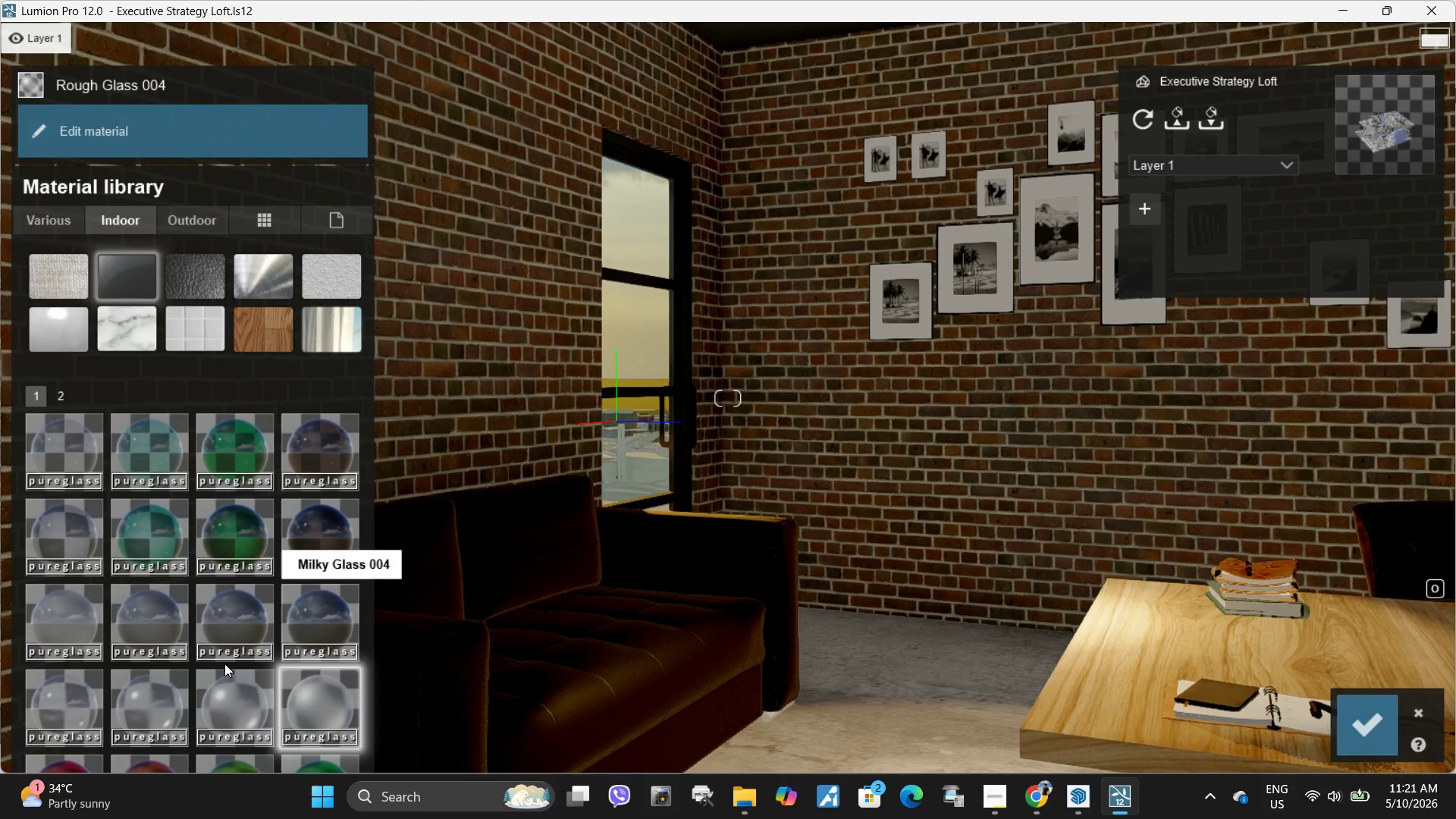 
left_click([90, 686])
 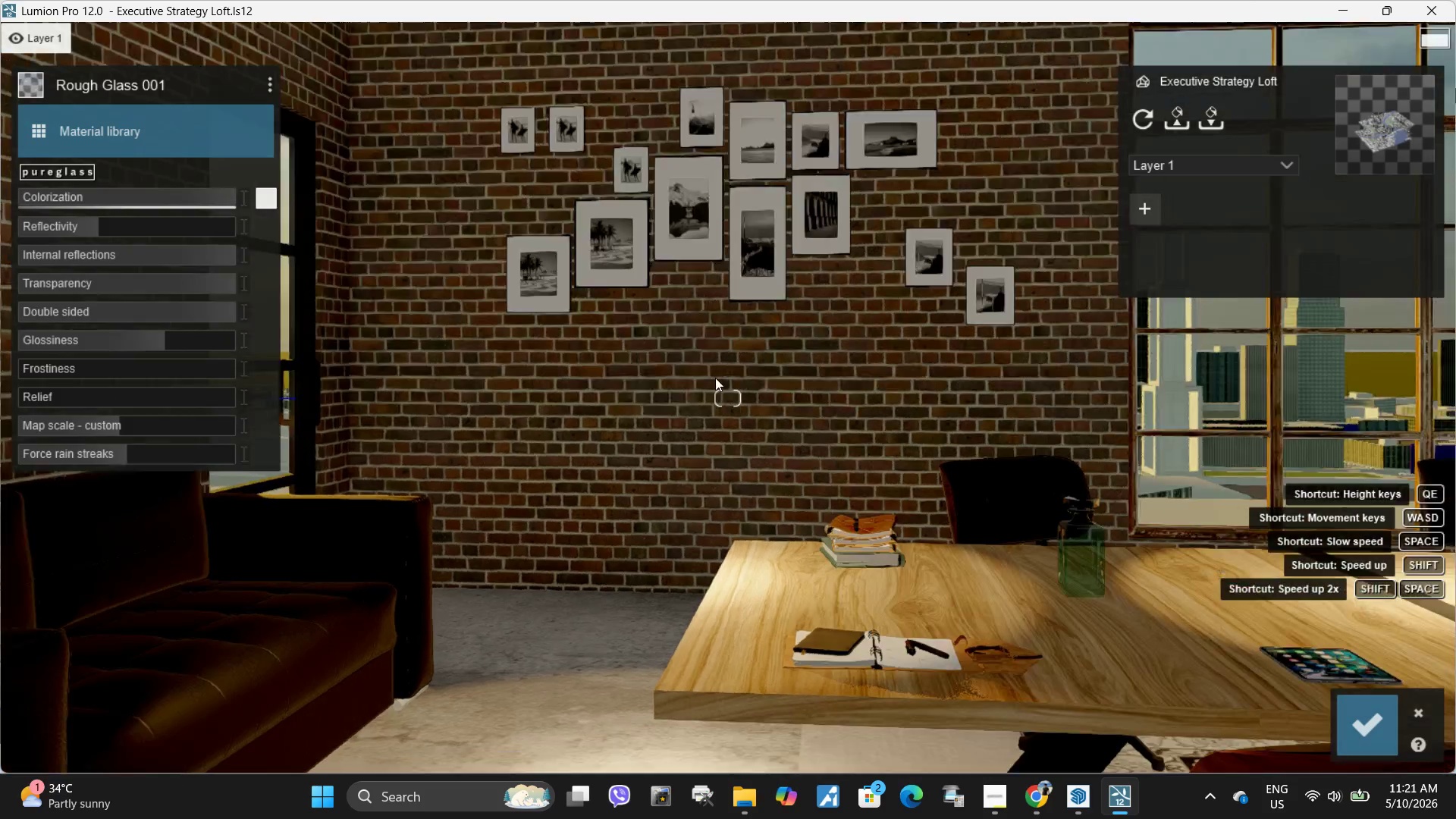 
hold_key(key=A, duration=1.03)
 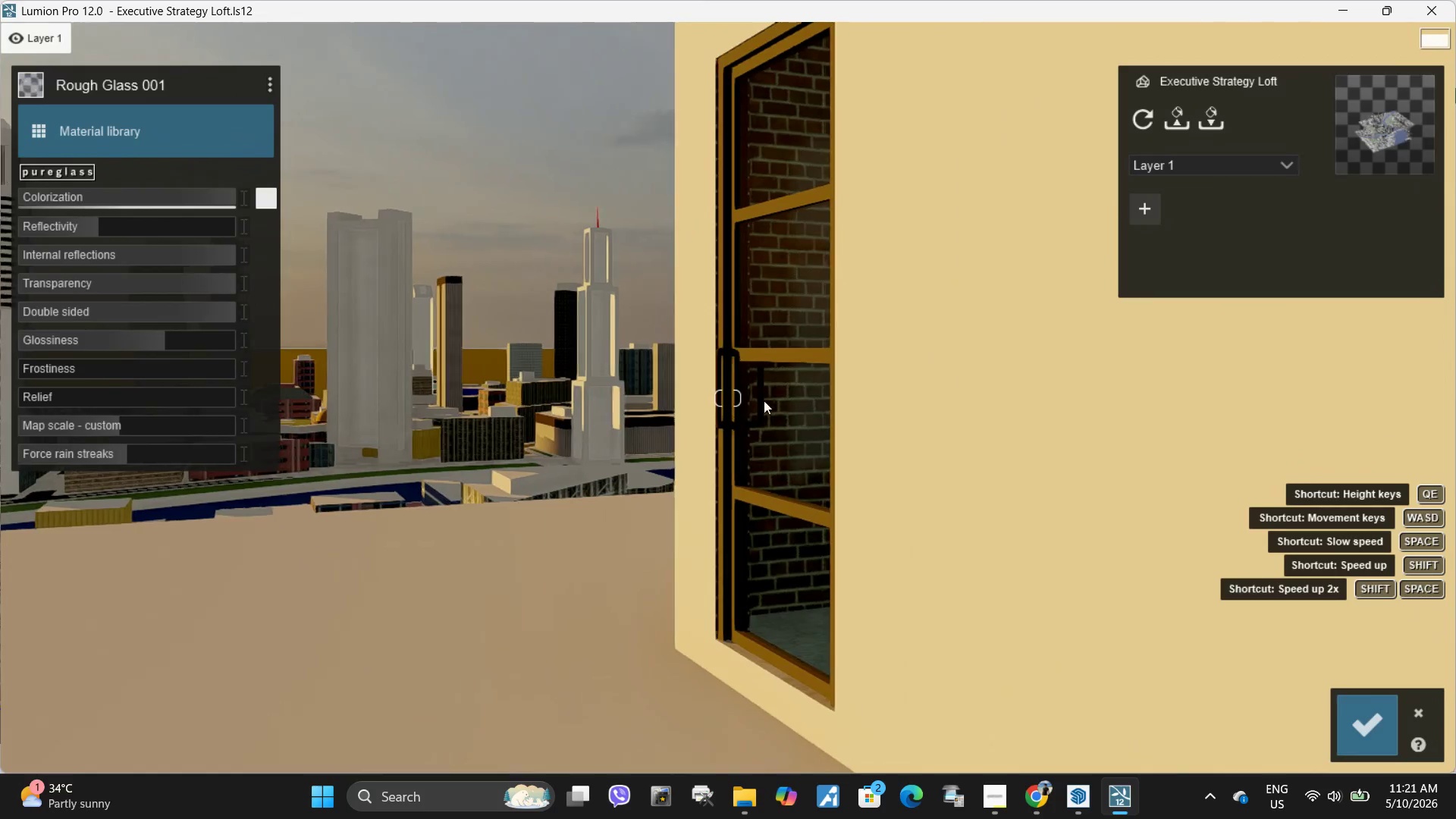 
hold_key(key=W, duration=0.41)
 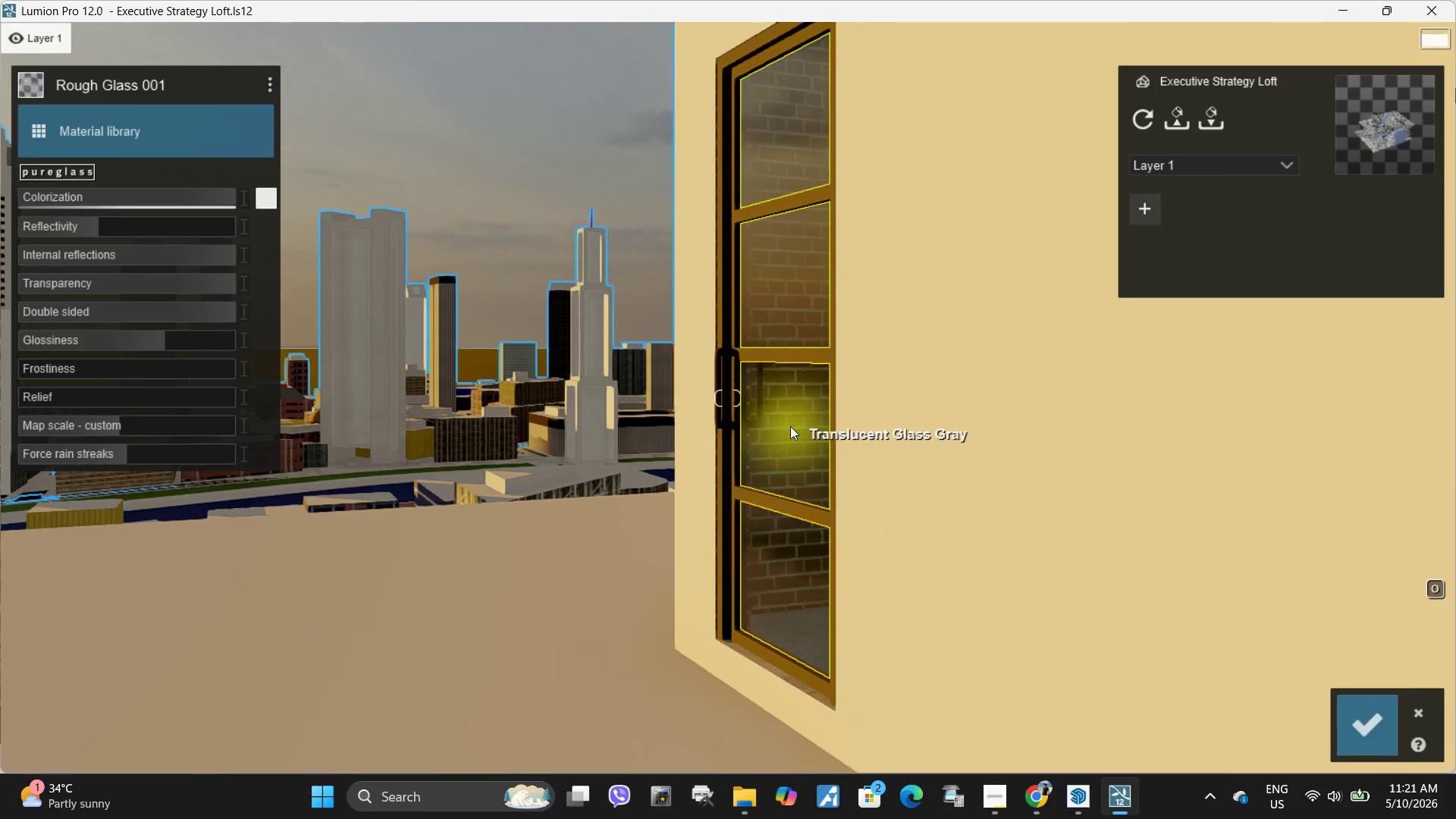 
left_click([790, 426])
 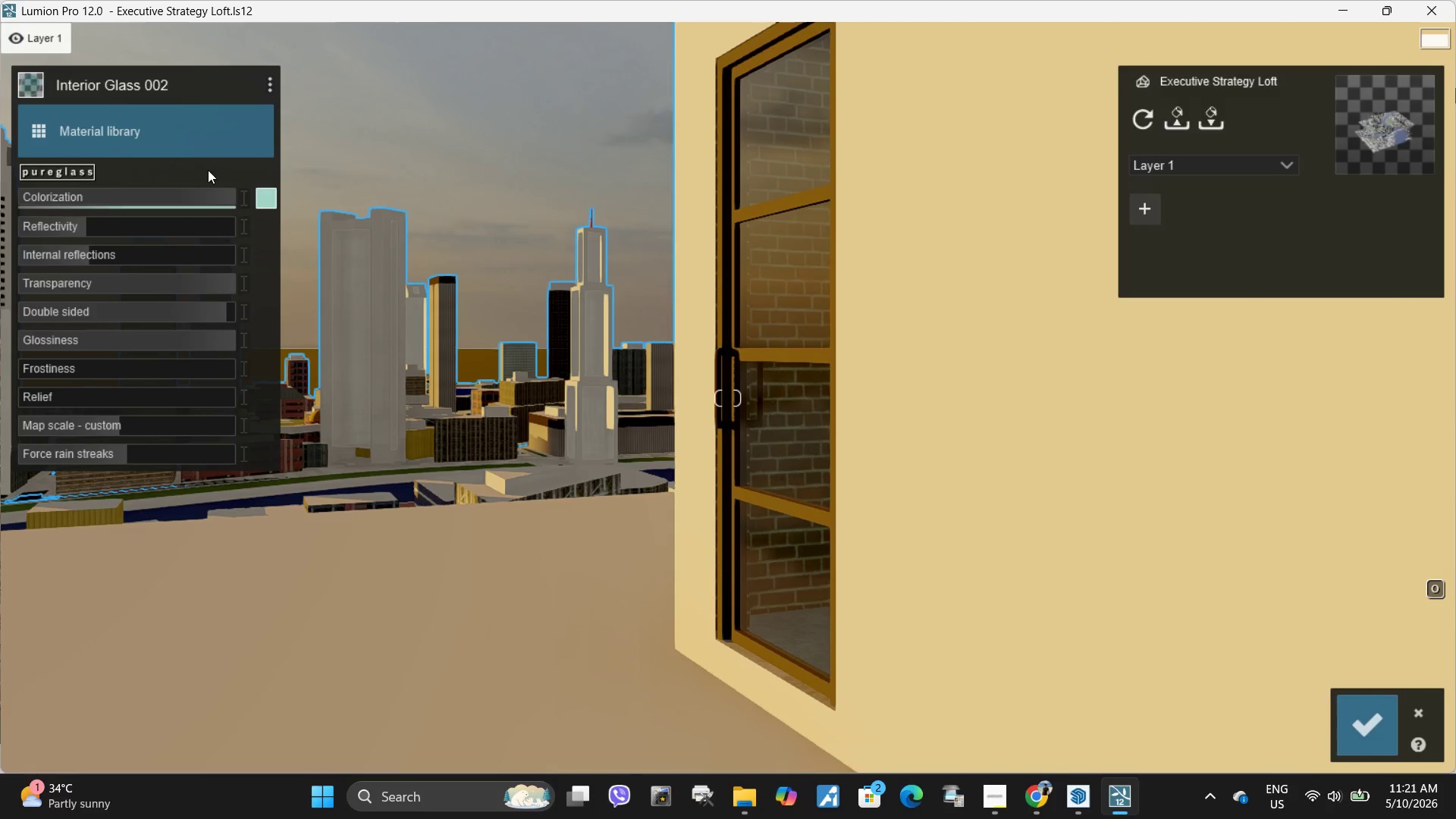 
left_click([203, 150])
 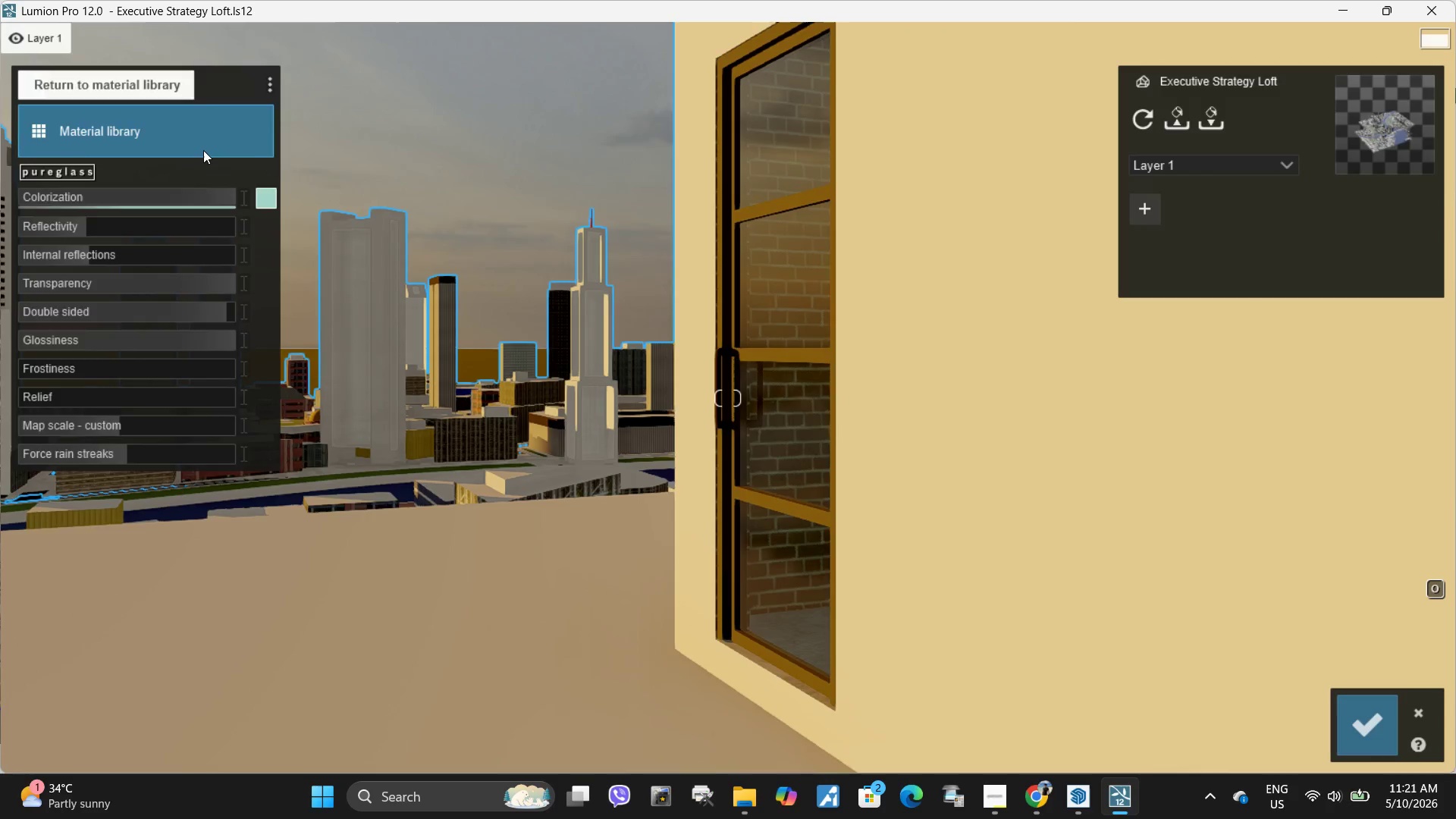 
hold_key(key=W, duration=0.47)
 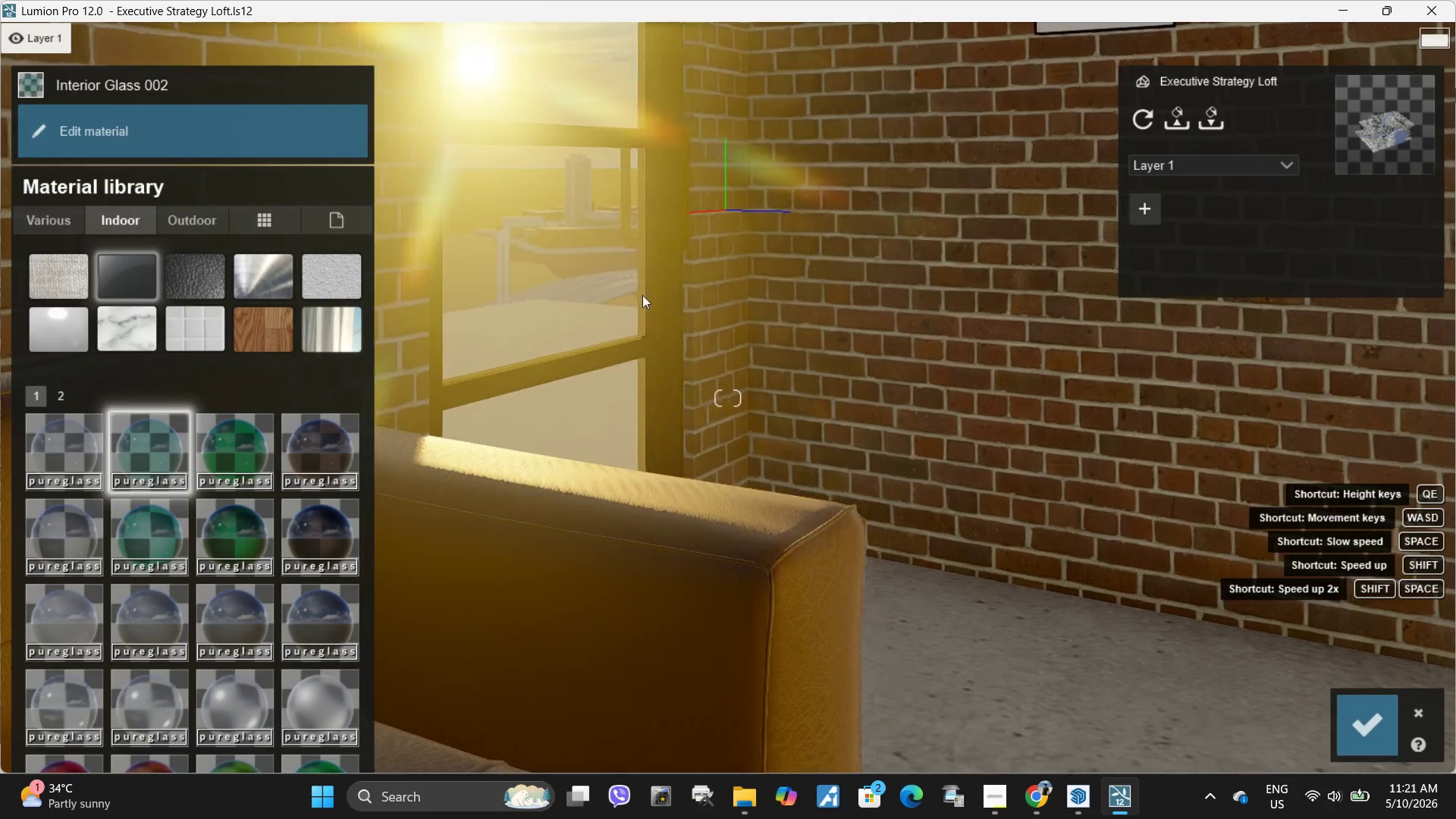 
hold_key(key=D, duration=0.81)
 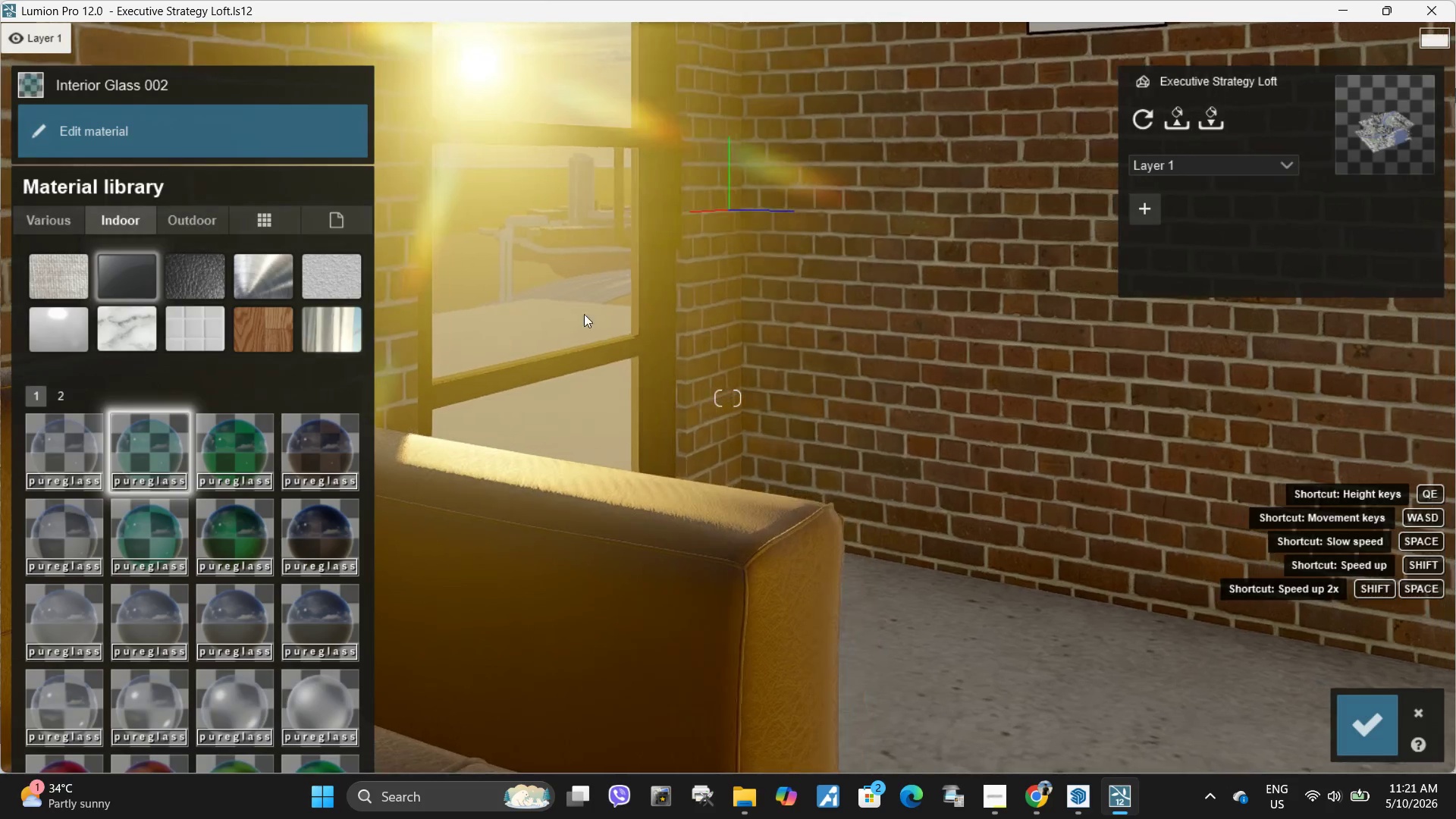 
key(A)
 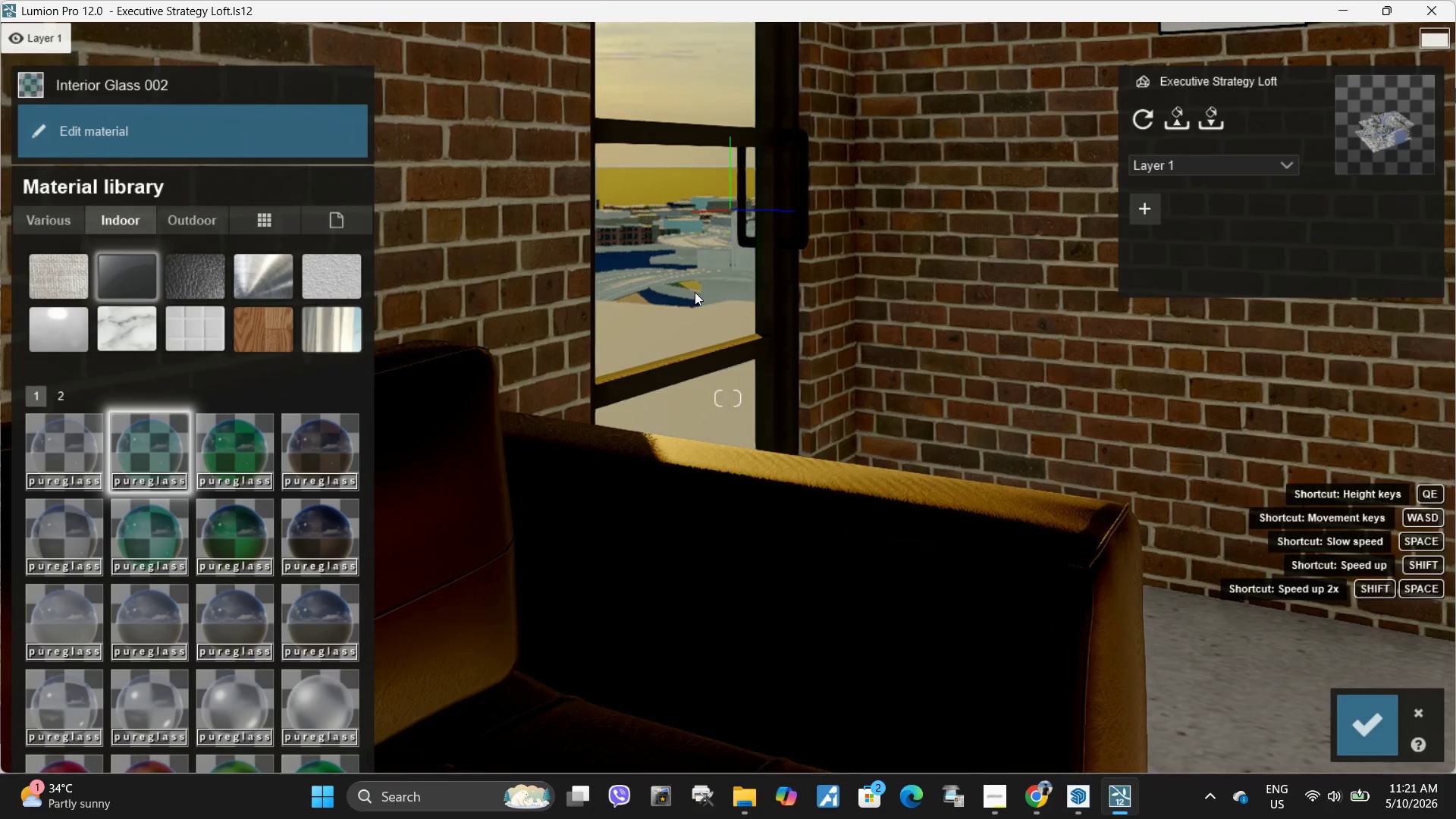 
left_click([690, 293])
 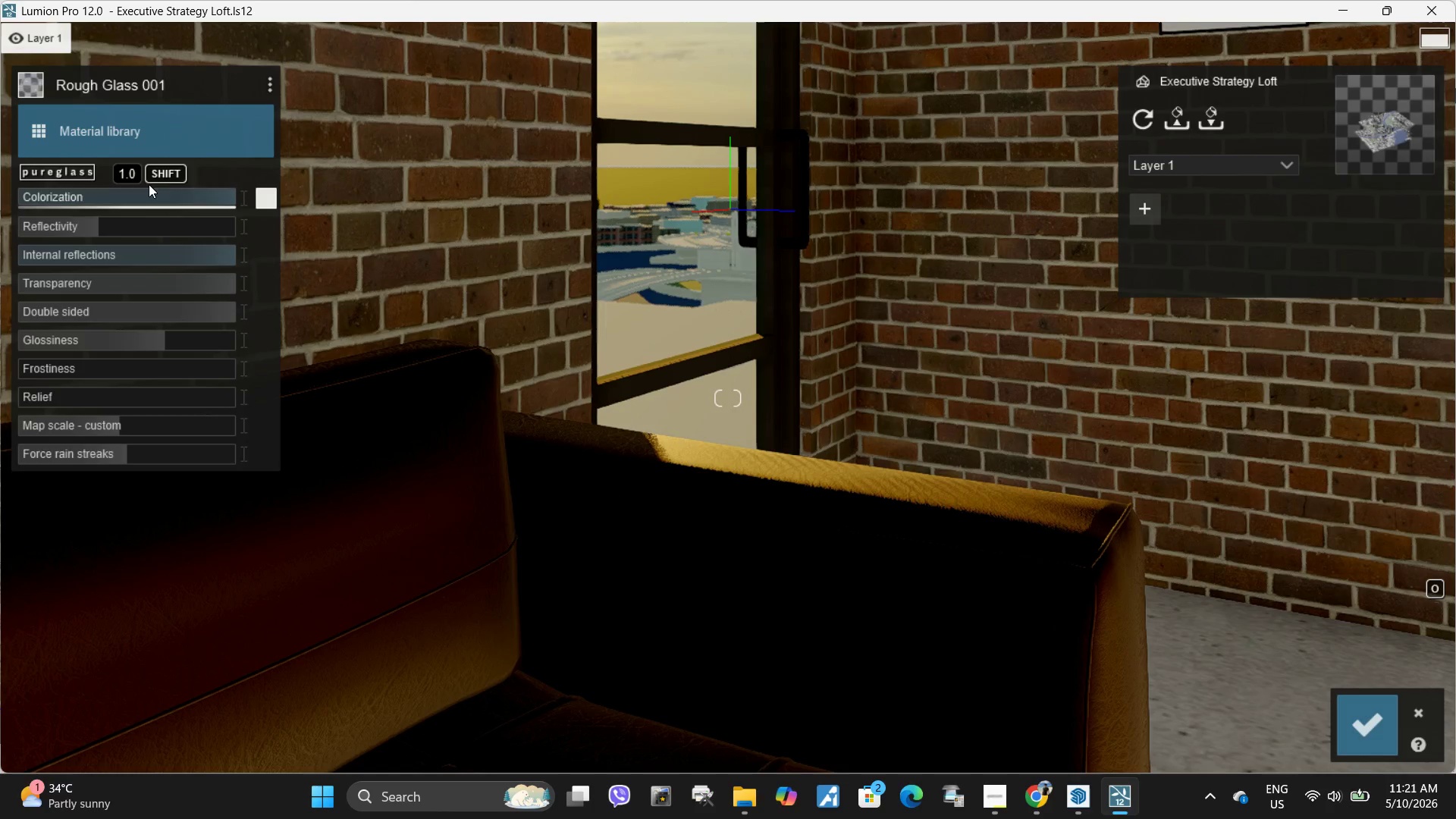 
left_click([155, 146])
 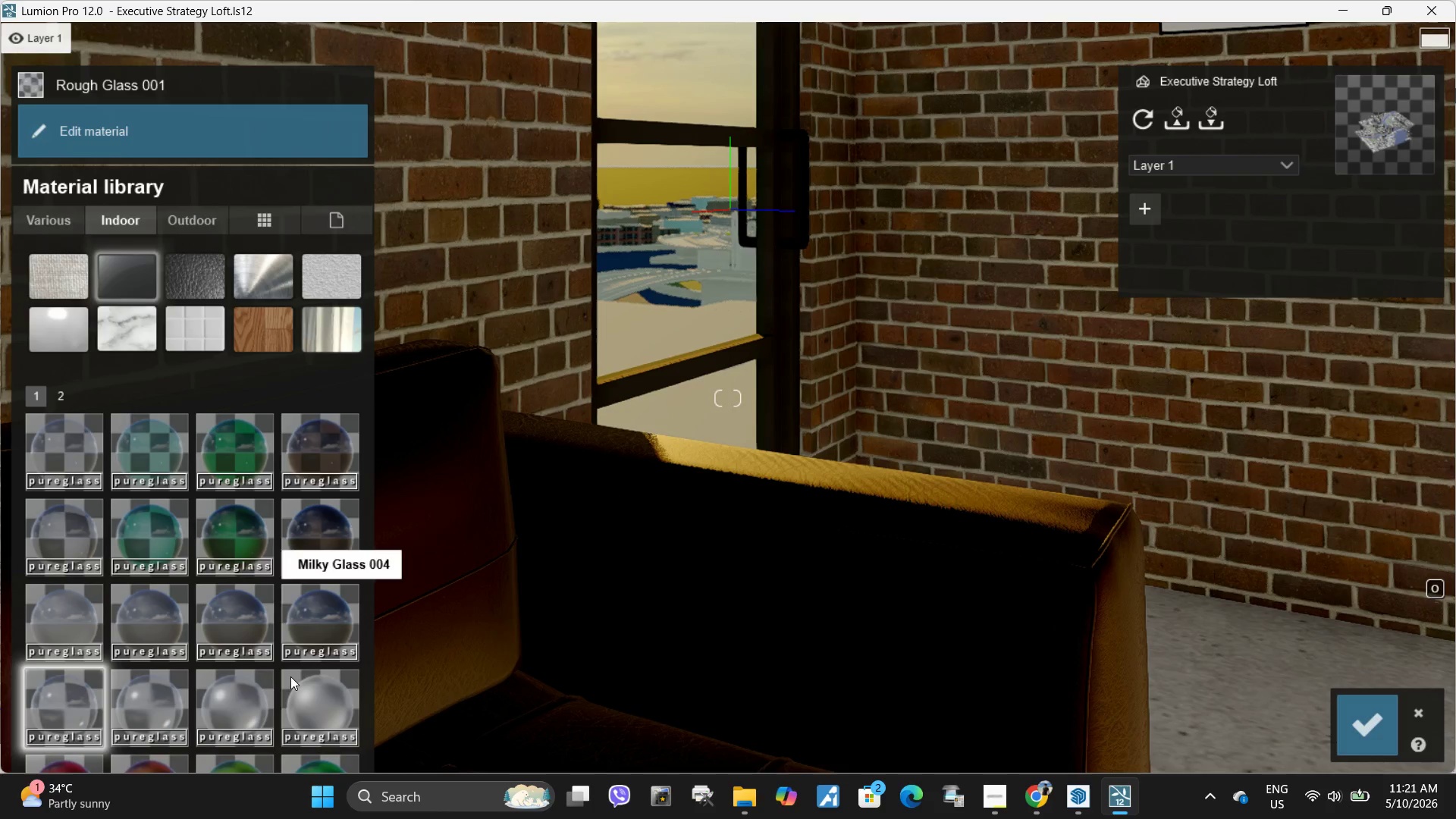 
left_click([320, 716])
 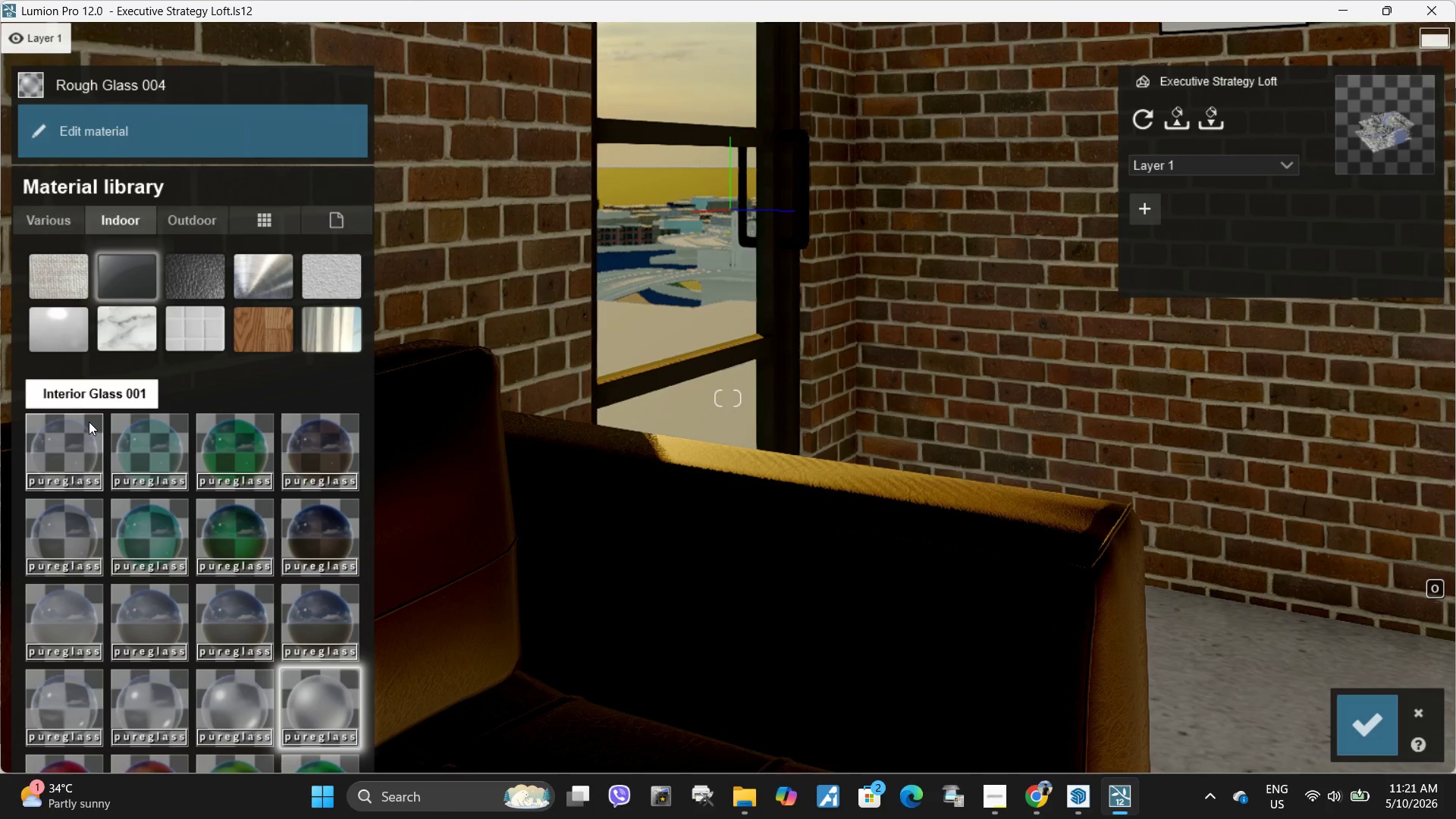 
left_click([137, 114])
 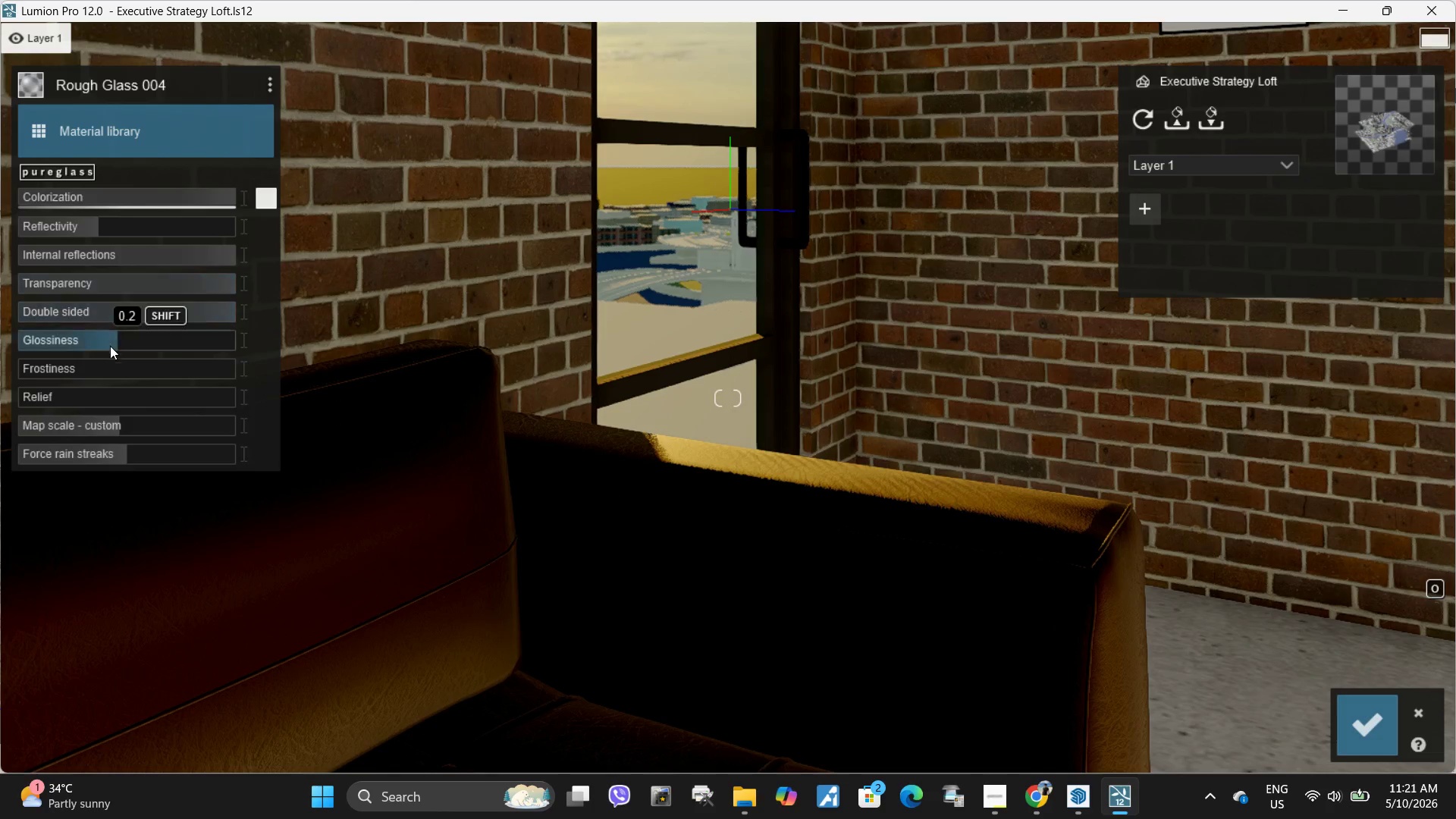 
left_click_drag(start_coordinate=[94, 367], to_coordinate=[400, 369])
 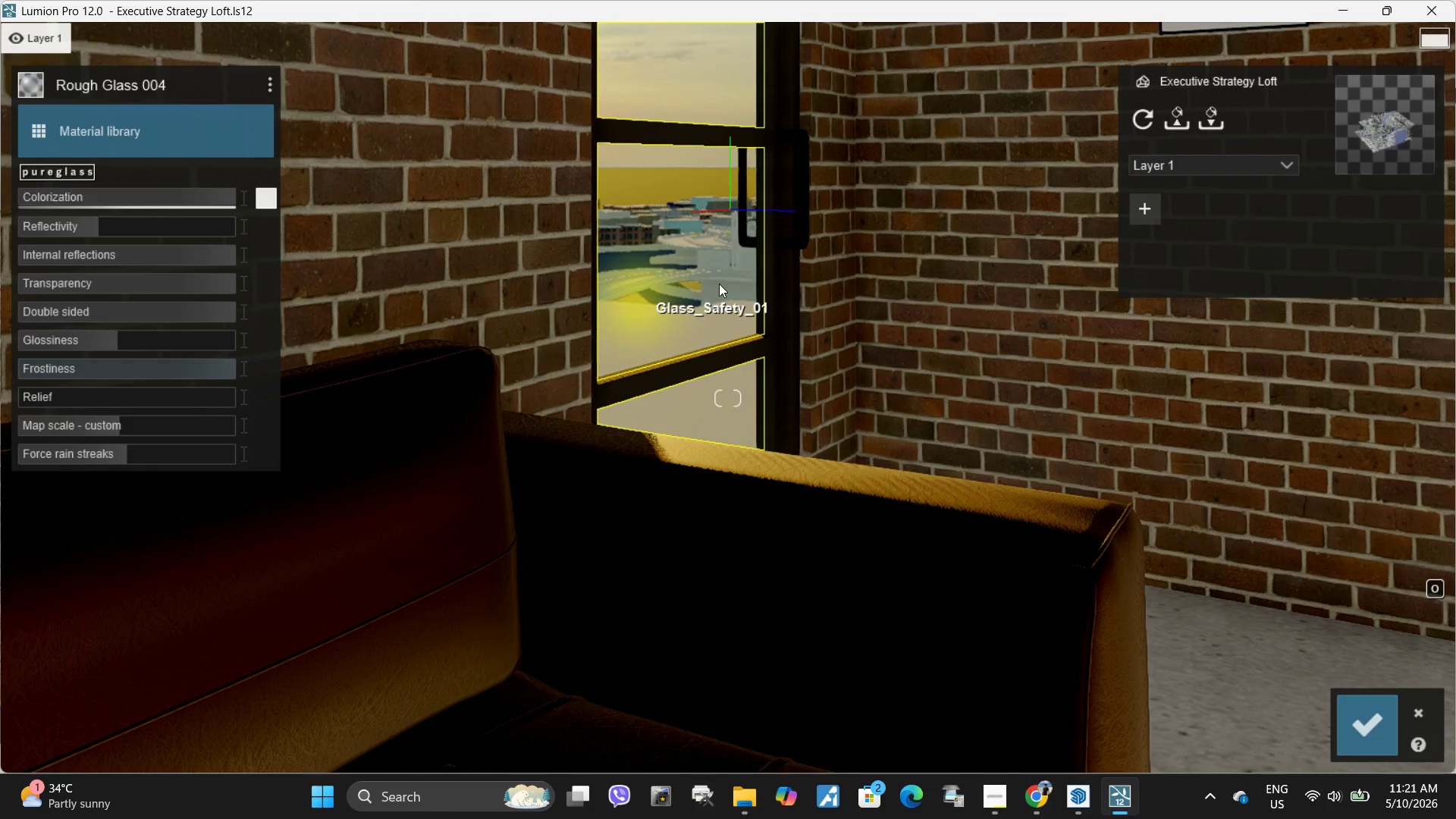 
left_click([721, 283])
 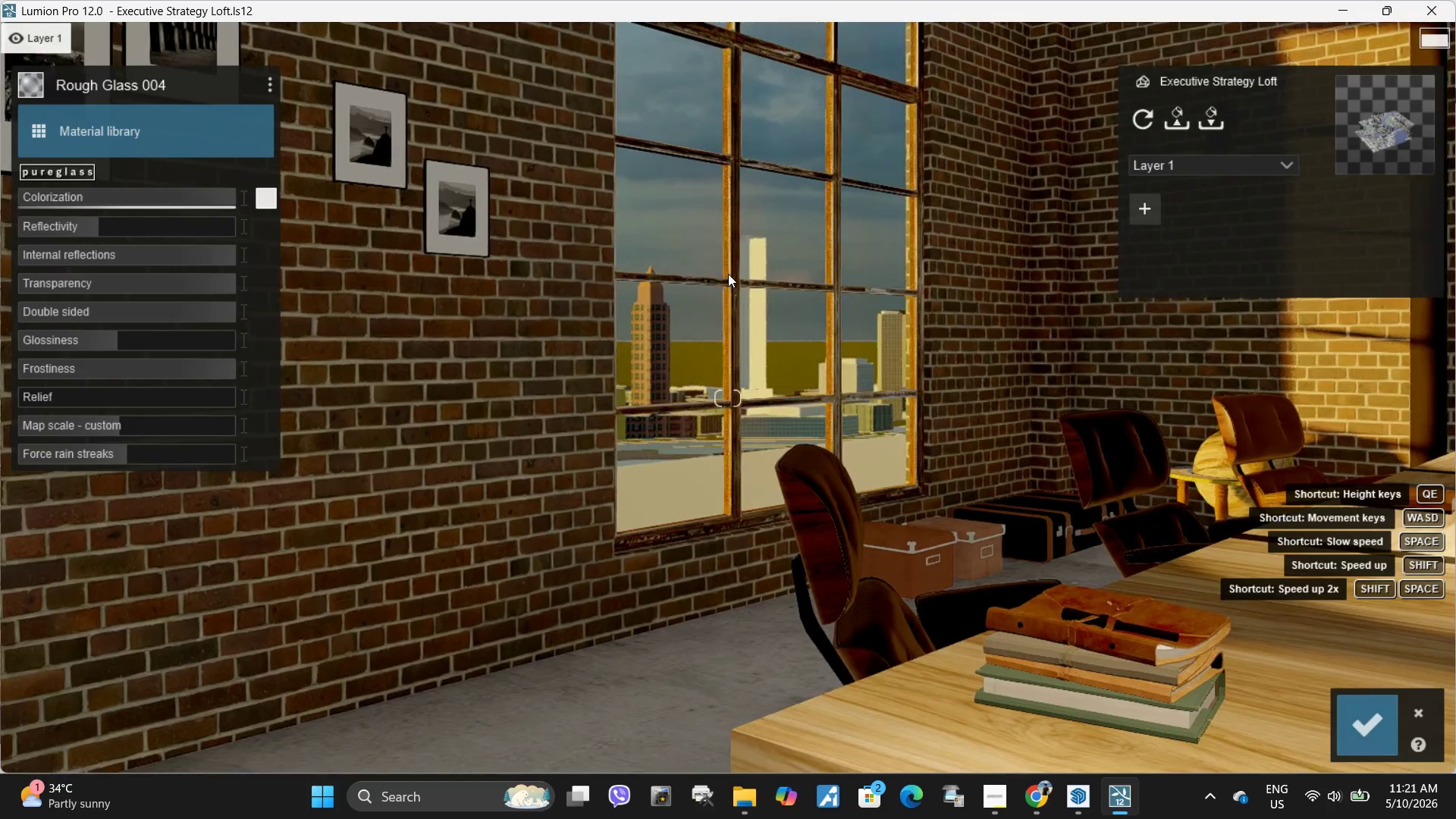 
left_click([779, 344])
 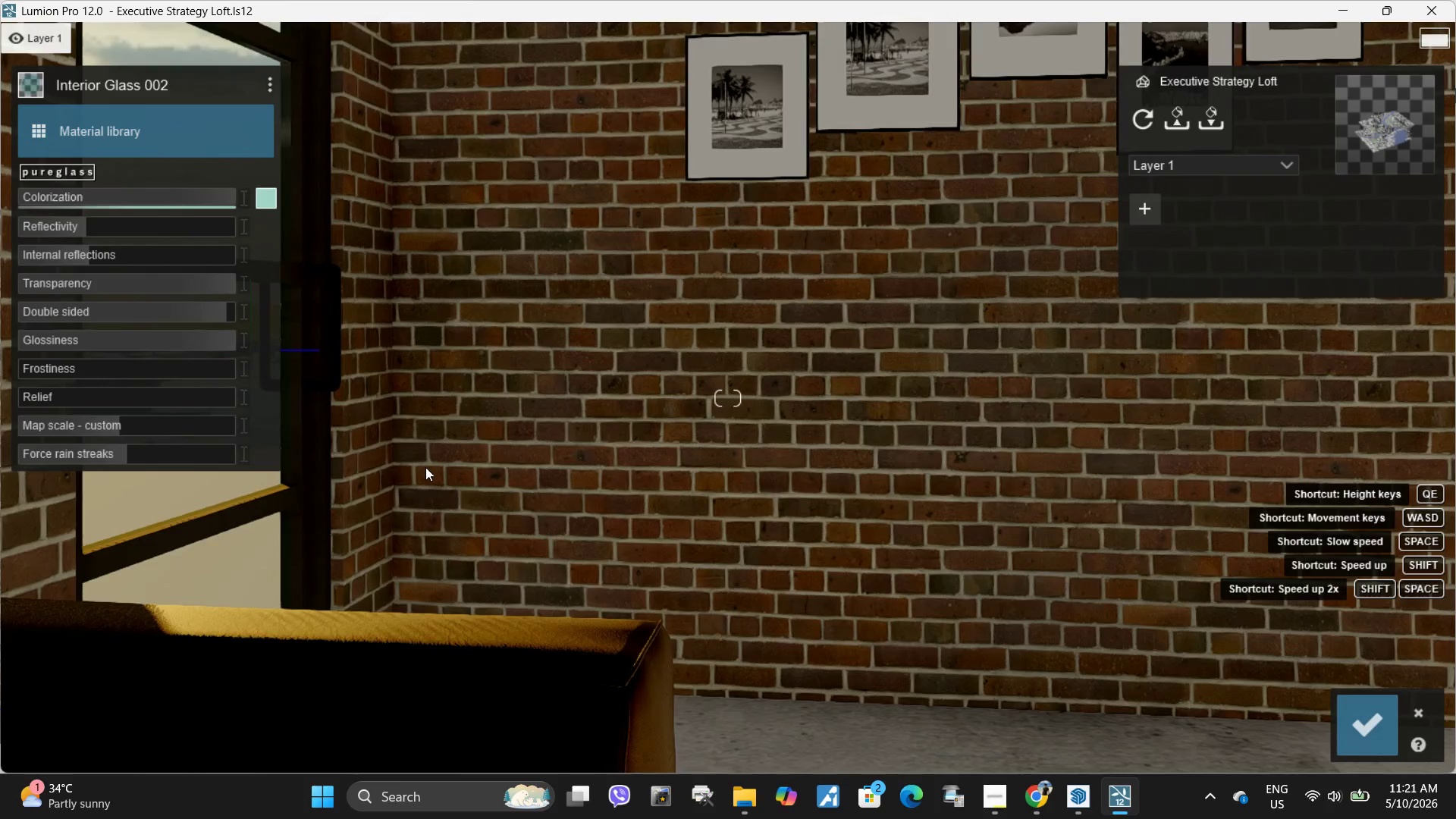 
left_click([204, 493])
 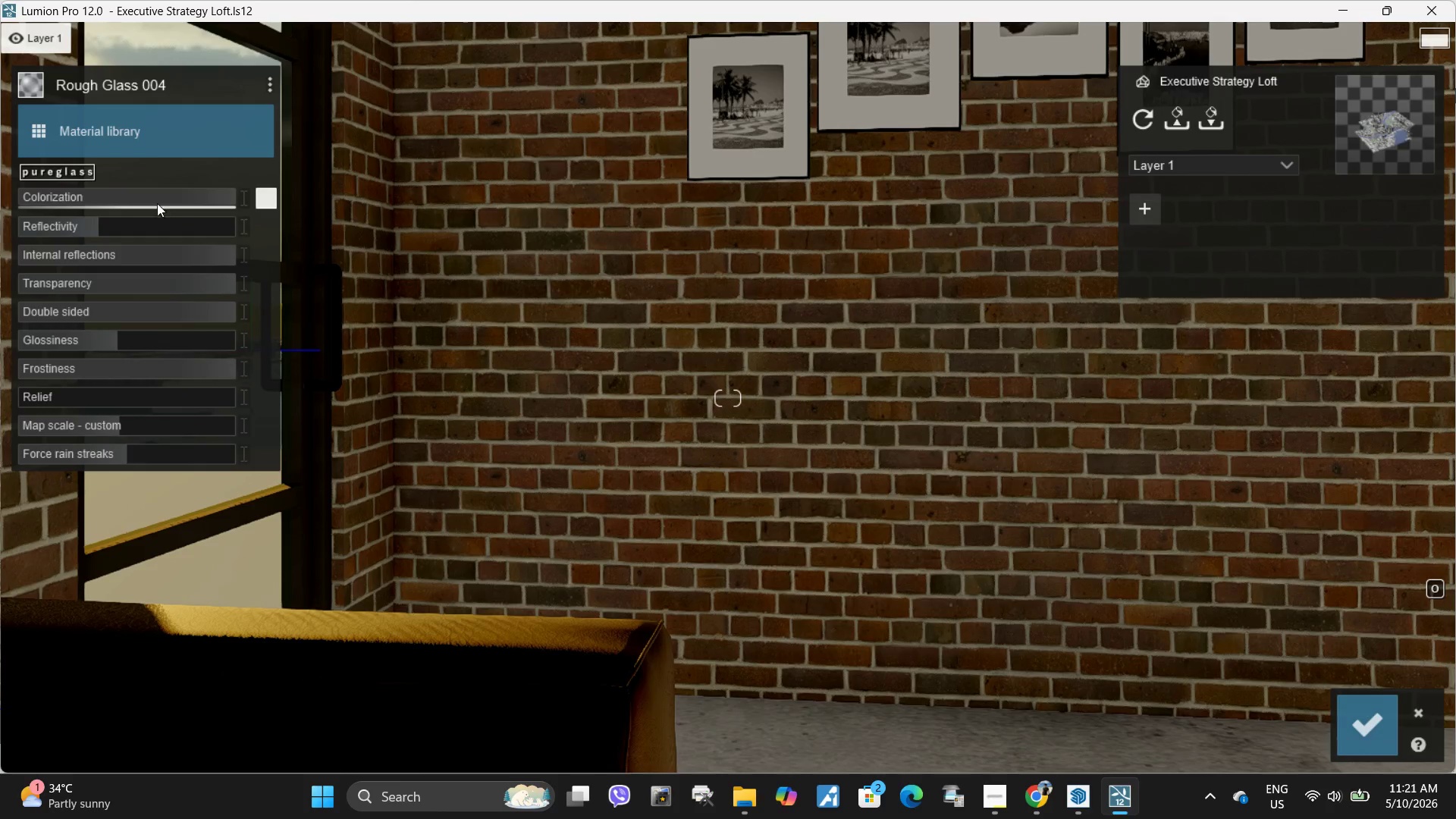 
left_click_drag(start_coordinate=[177, 200], to_coordinate=[259, 196])
 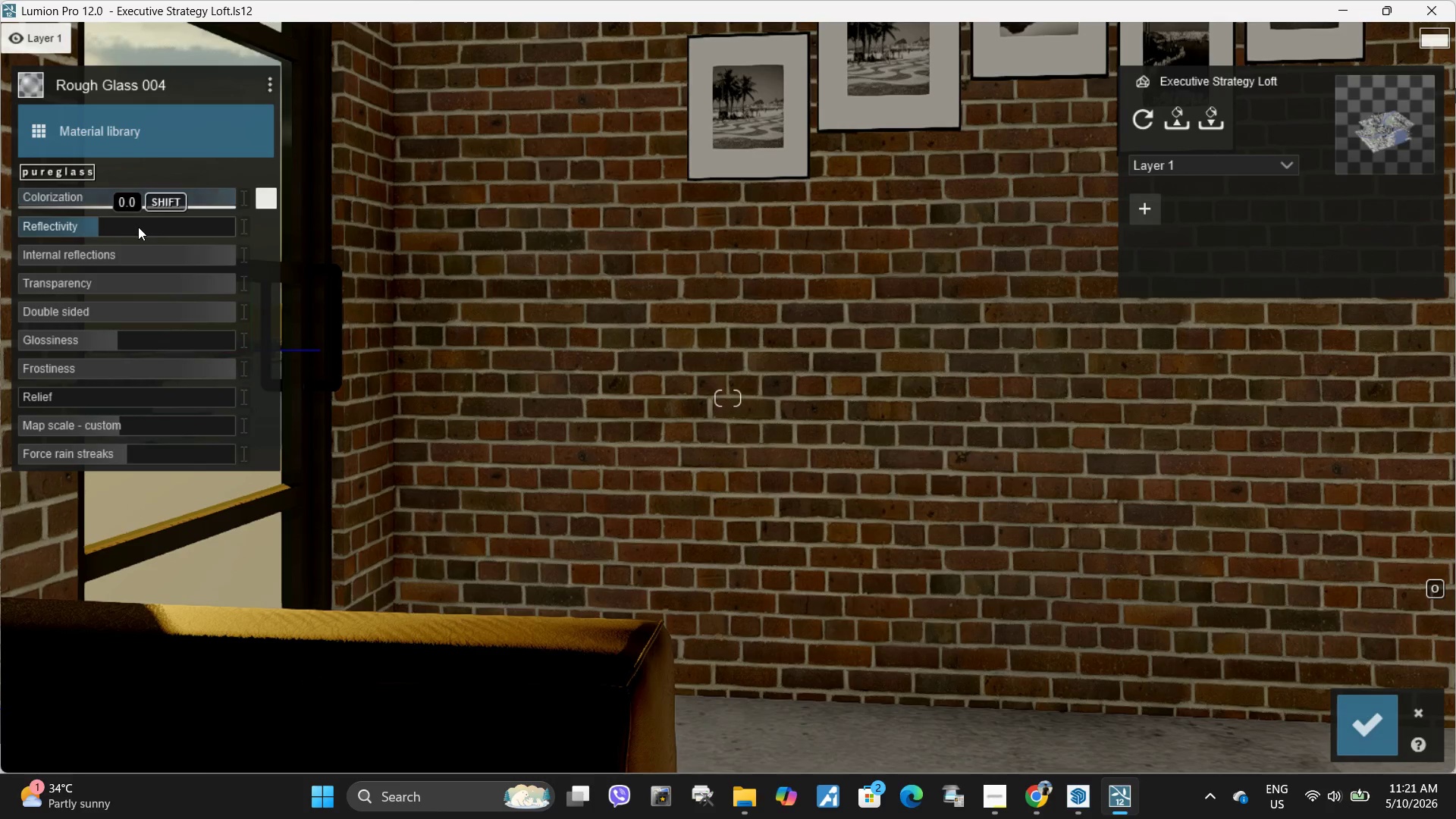 
left_click_drag(start_coordinate=[134, 228], to_coordinate=[0, 233])
 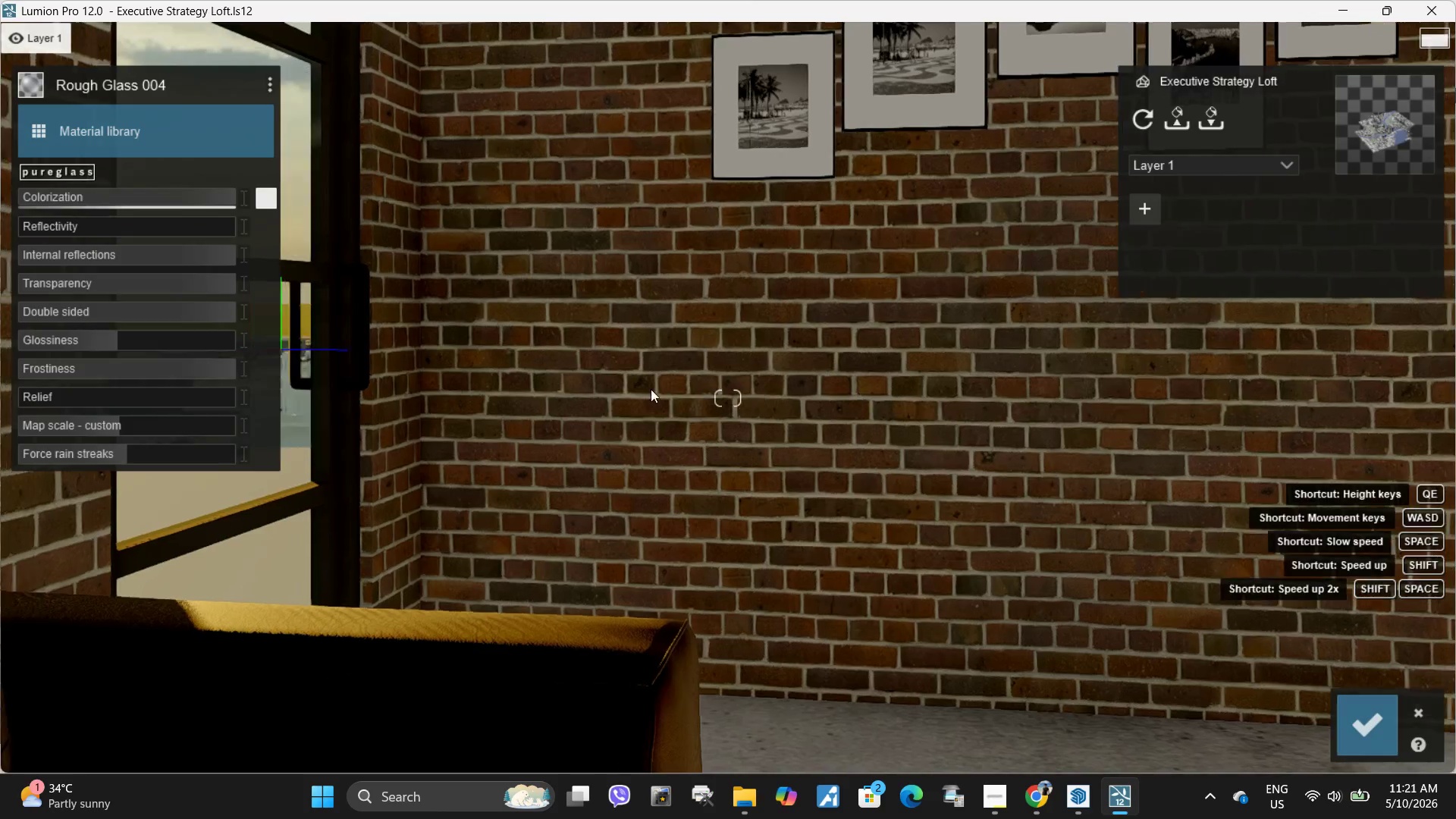 
type(swdw)
 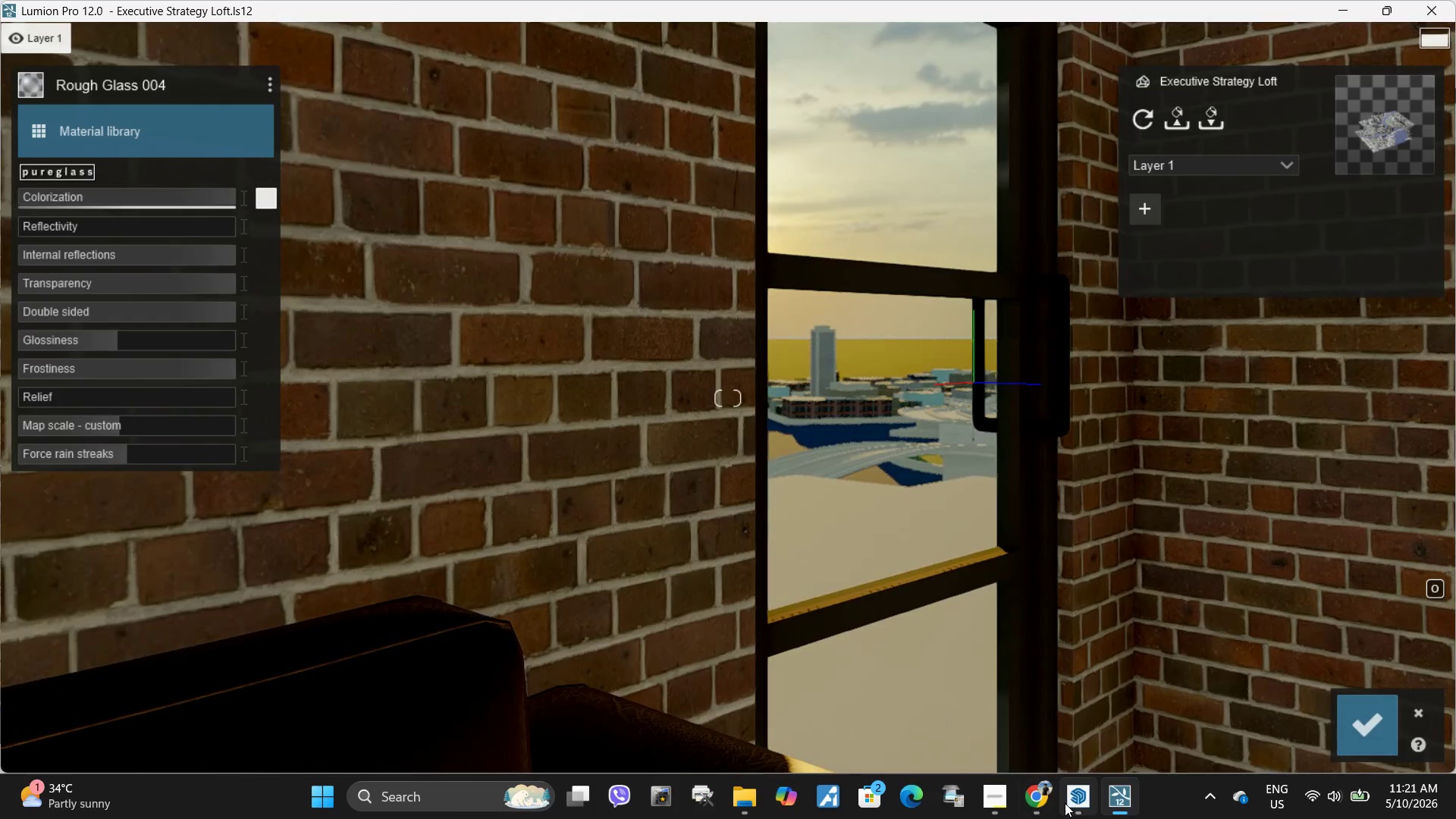 
left_click([1072, 804])
 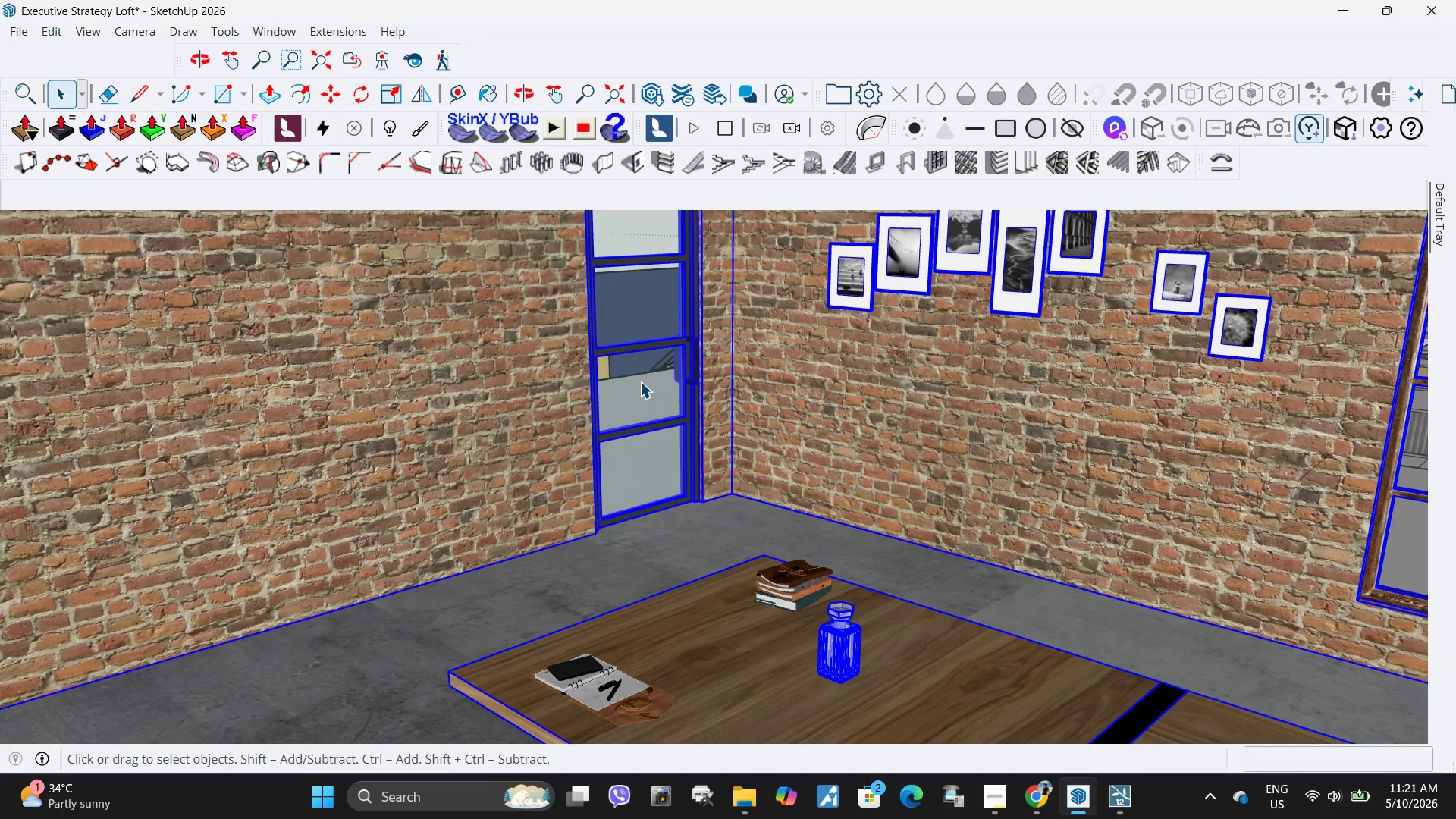 
double_click([638, 382])
 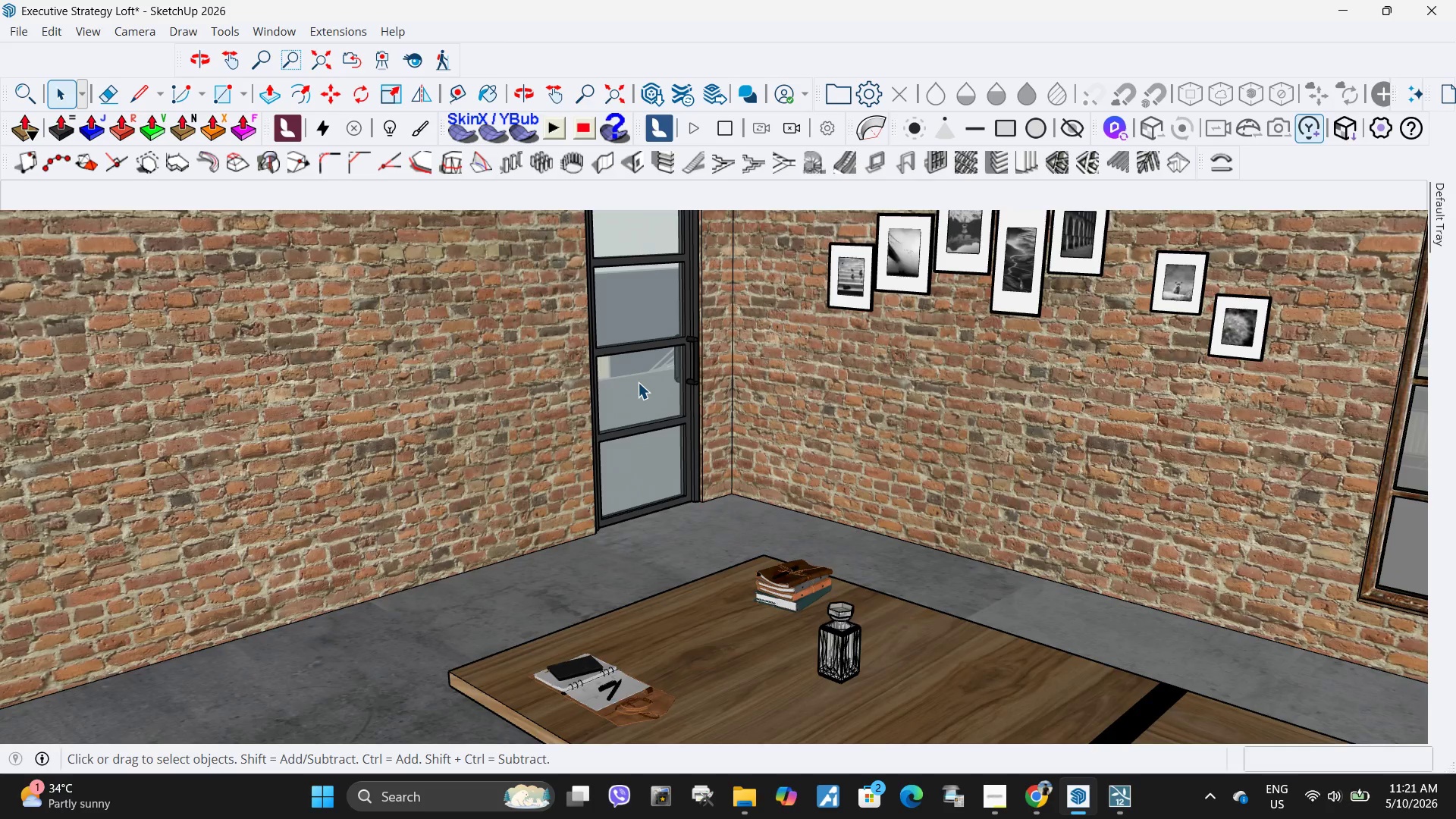 
scroll: coordinate [646, 373], scroll_direction: up, amount: 11.0
 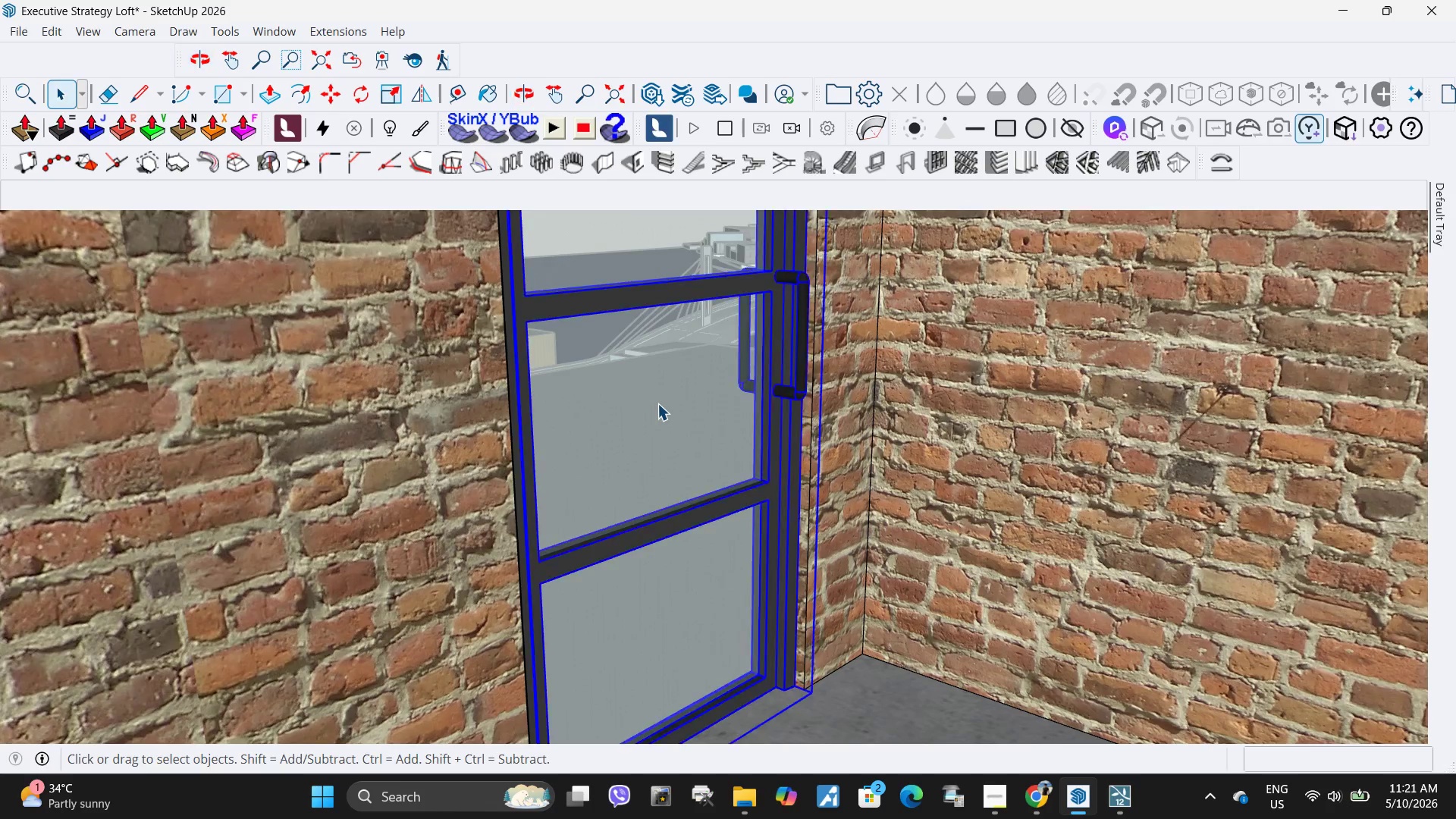 
double_click([657, 403])
 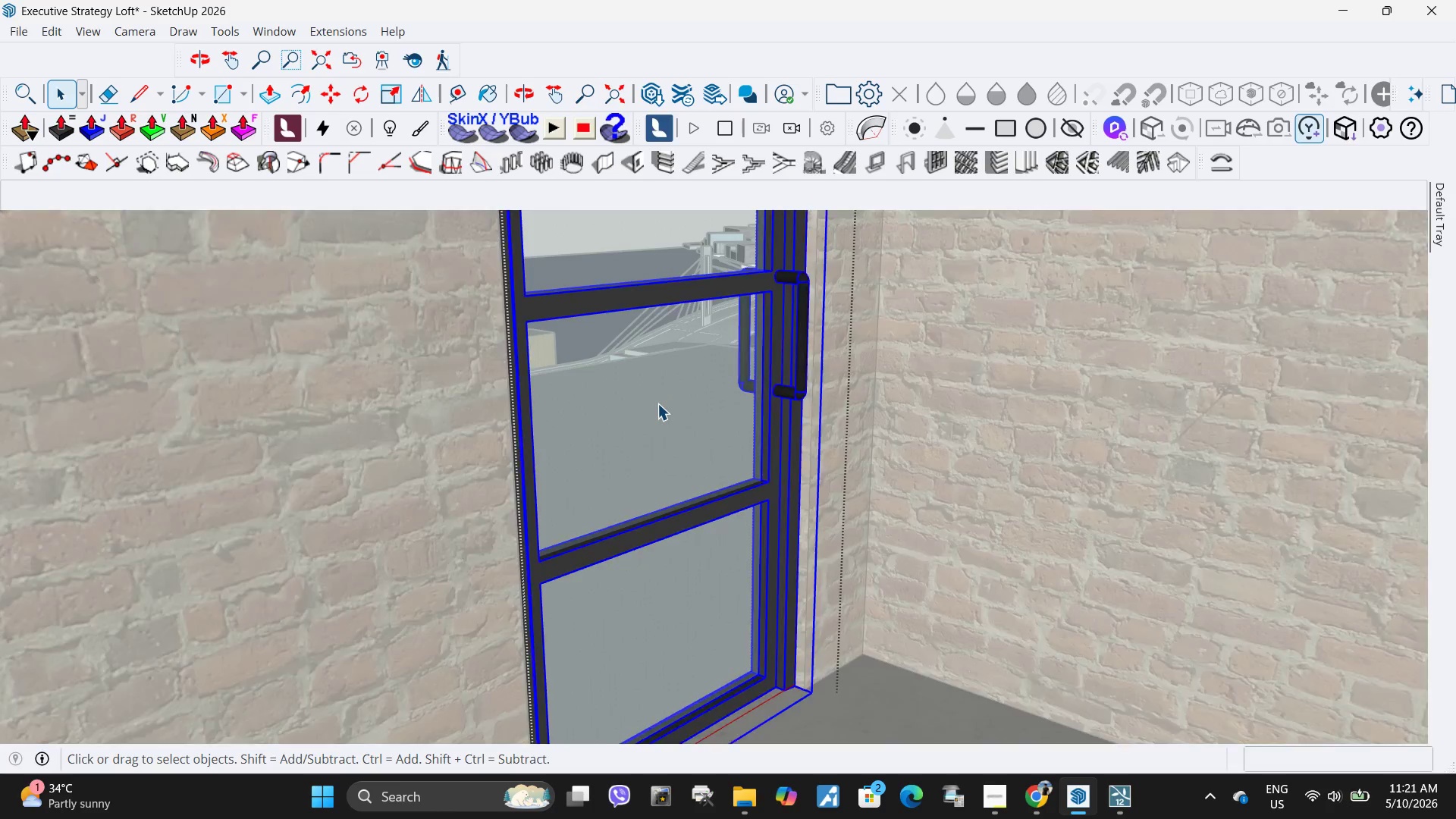 
triple_click([657, 403])
 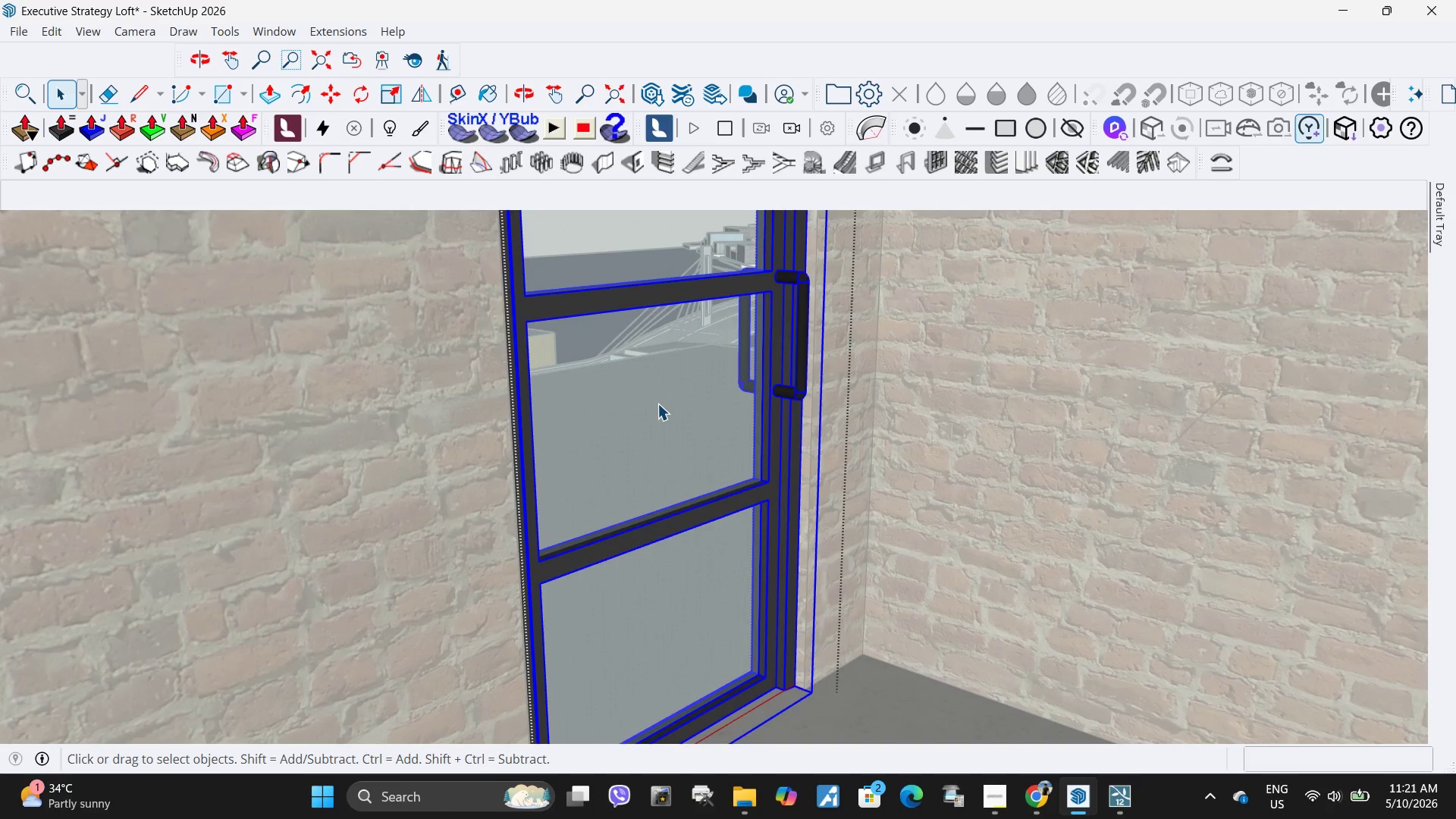 
triple_click([657, 403])
 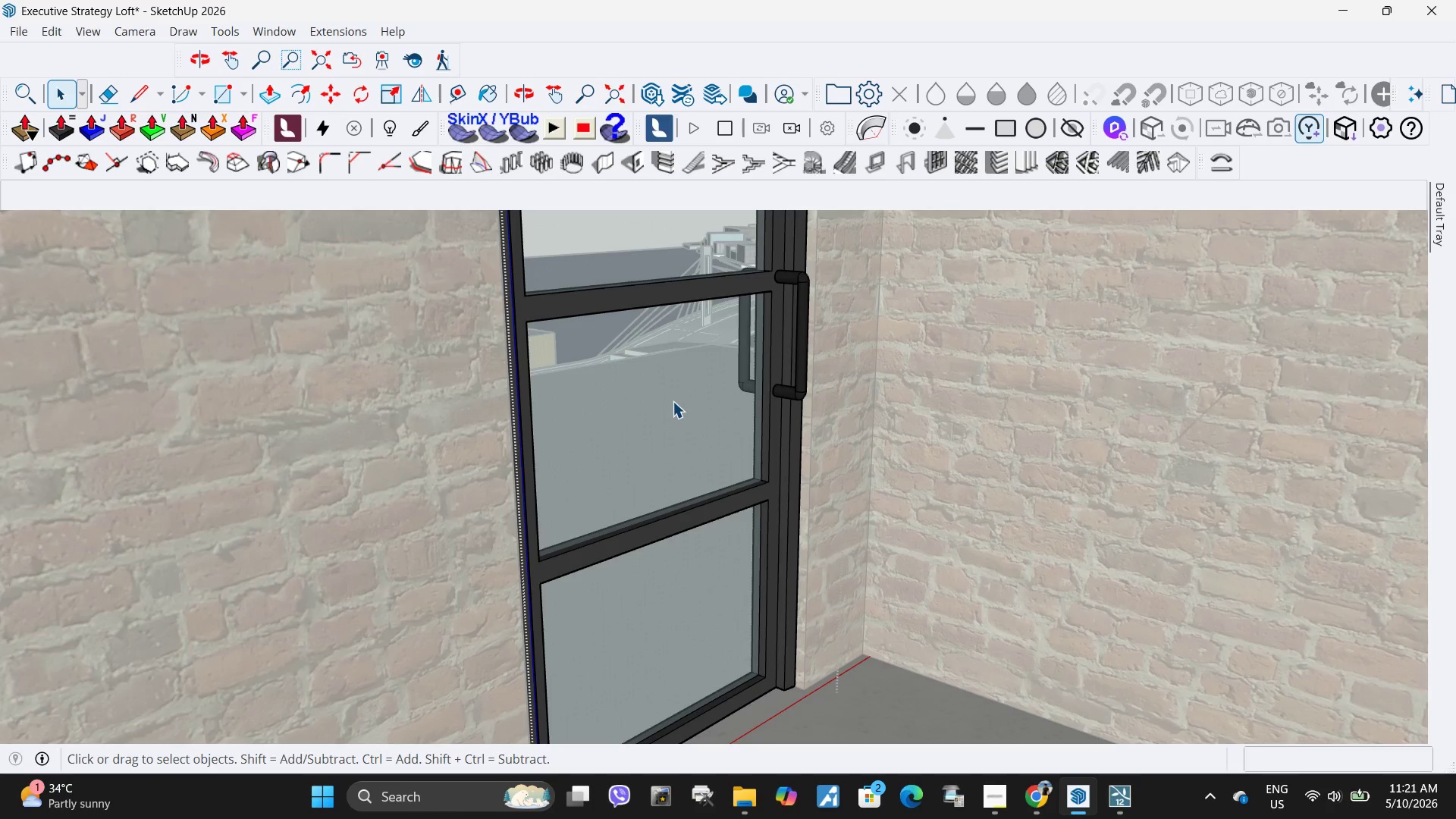 
triple_click([673, 401])
 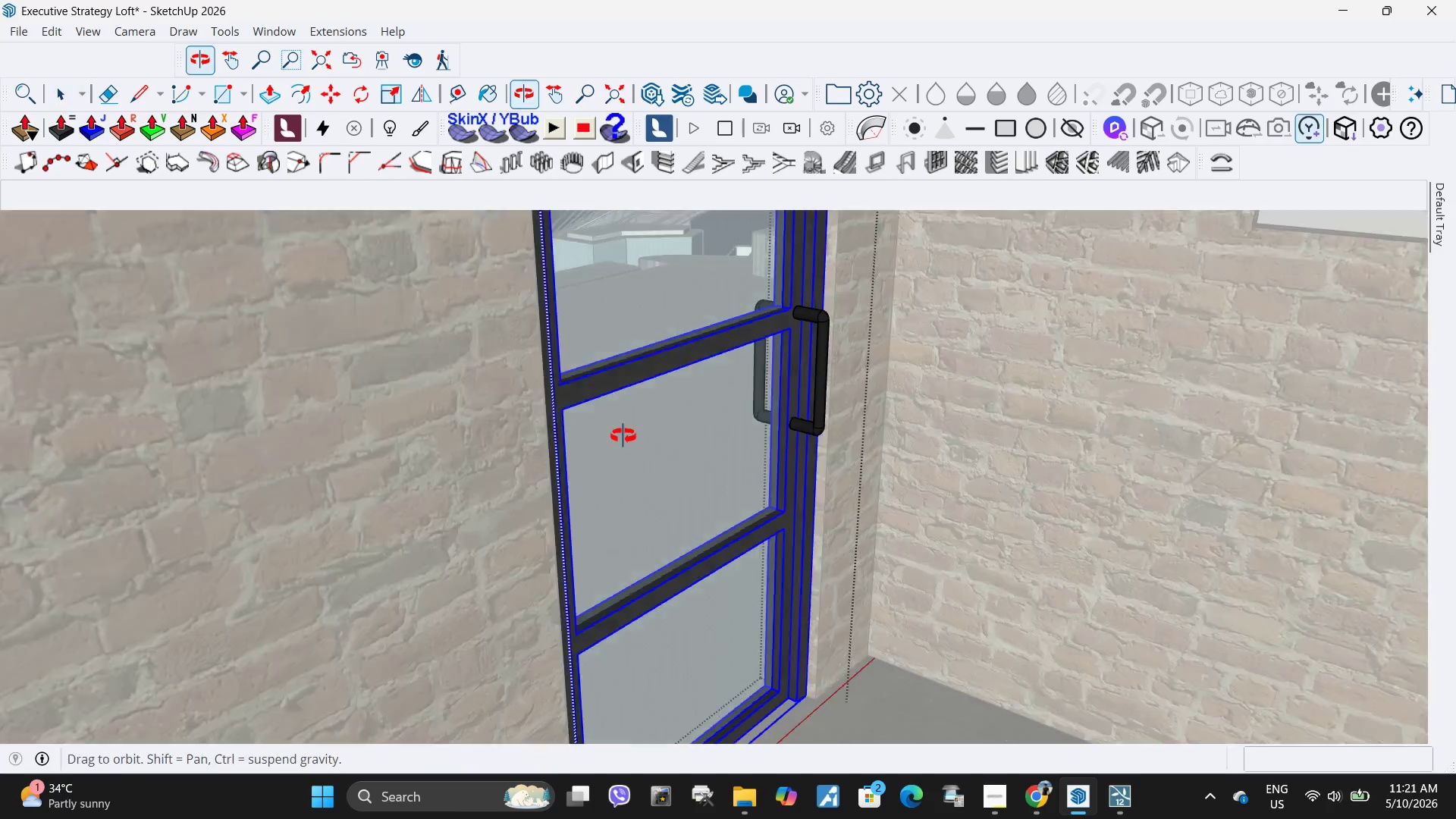 
double_click([1037, 406])
 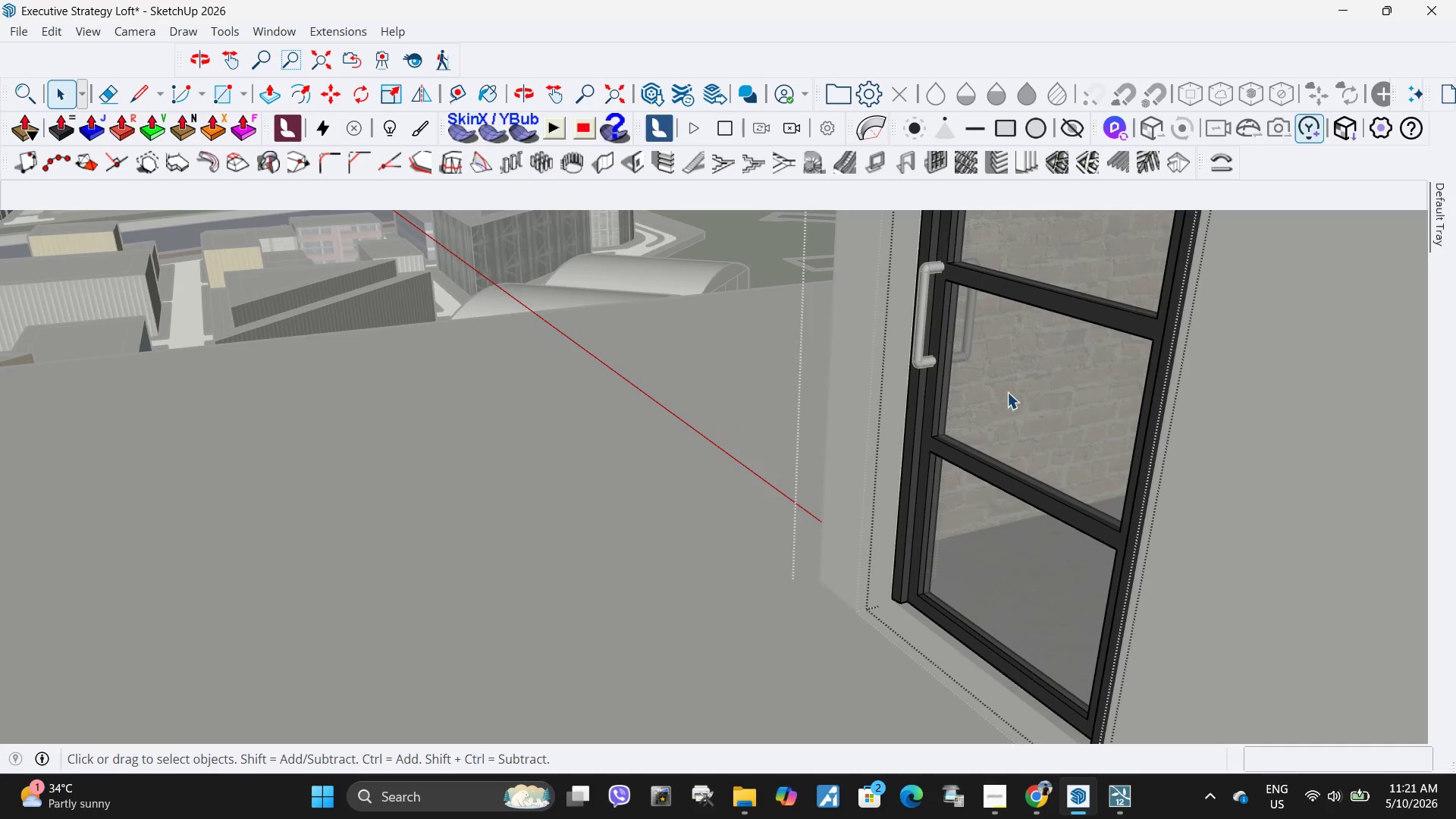 
triple_click([1005, 391])
 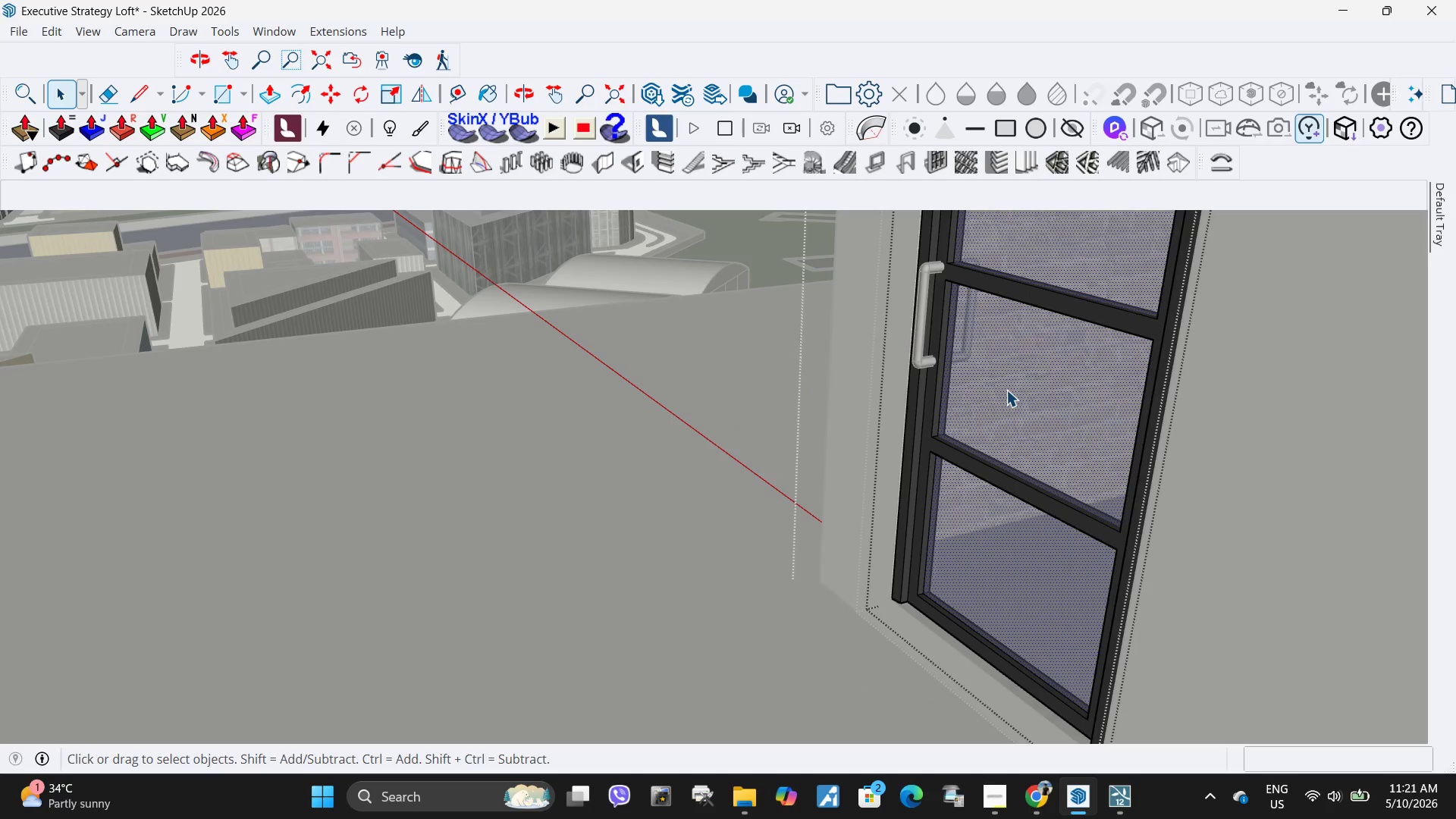 
key(Delete)
 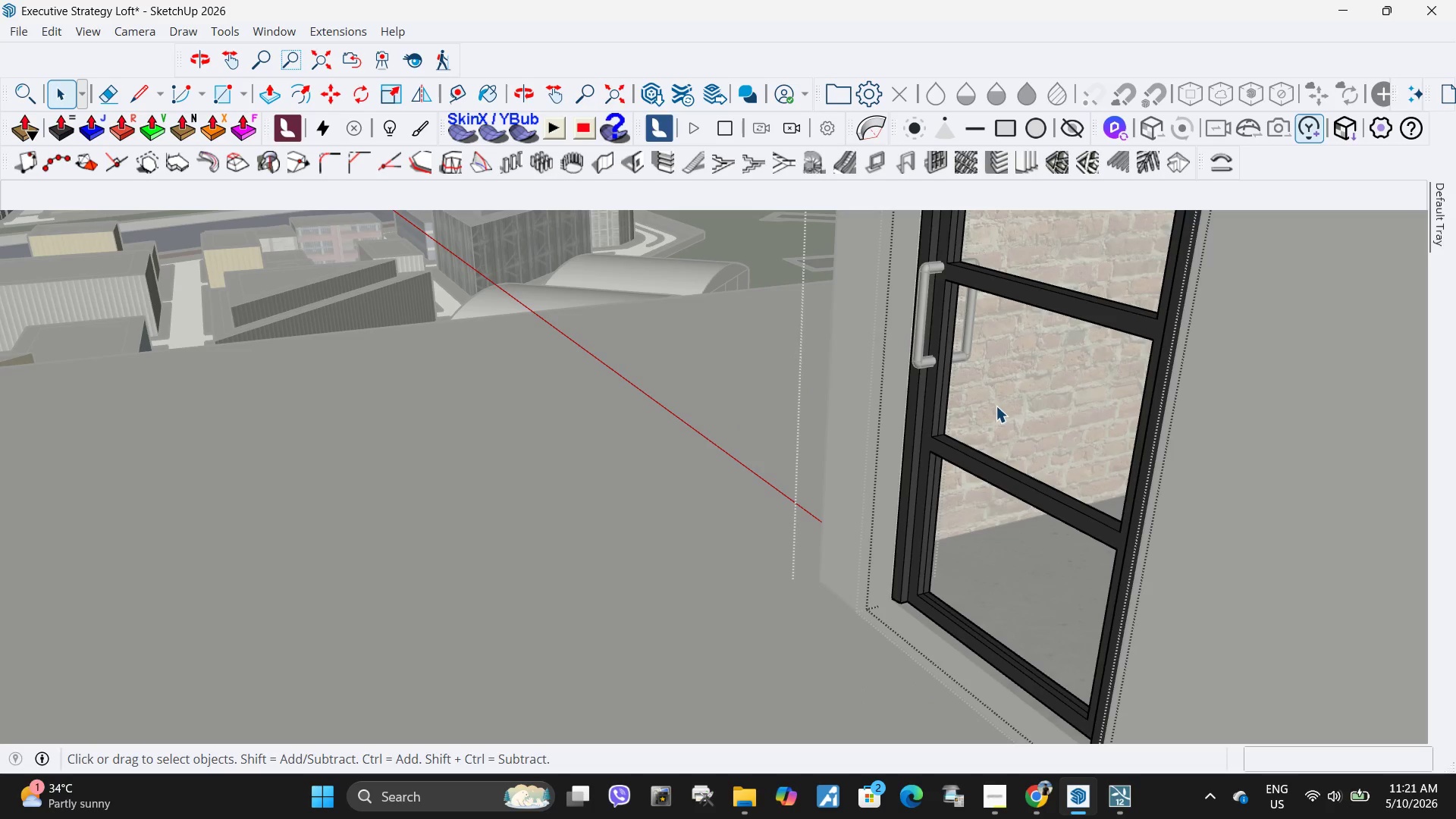 
left_click([1043, 416])
 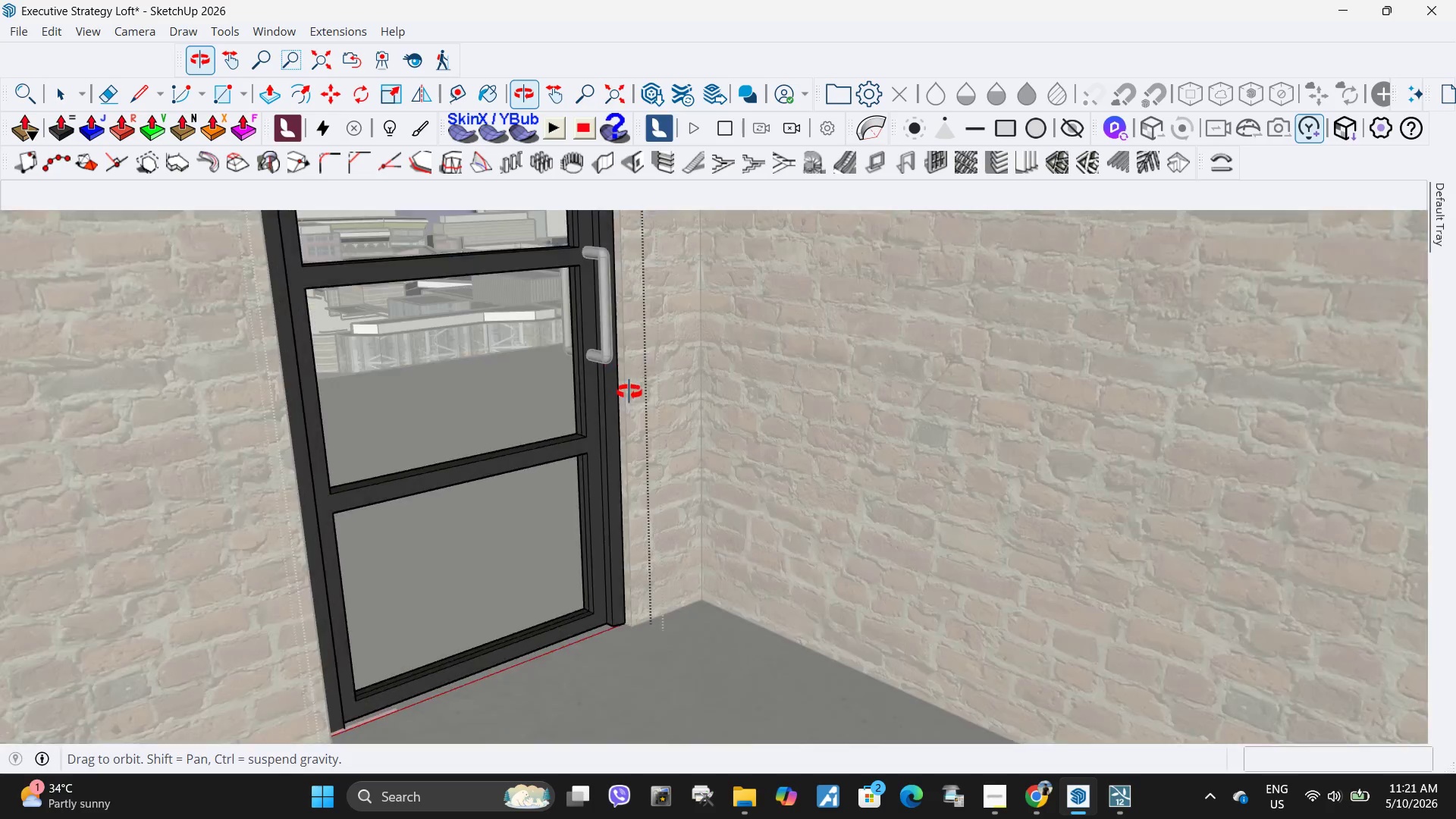 
left_click([458, 381])
 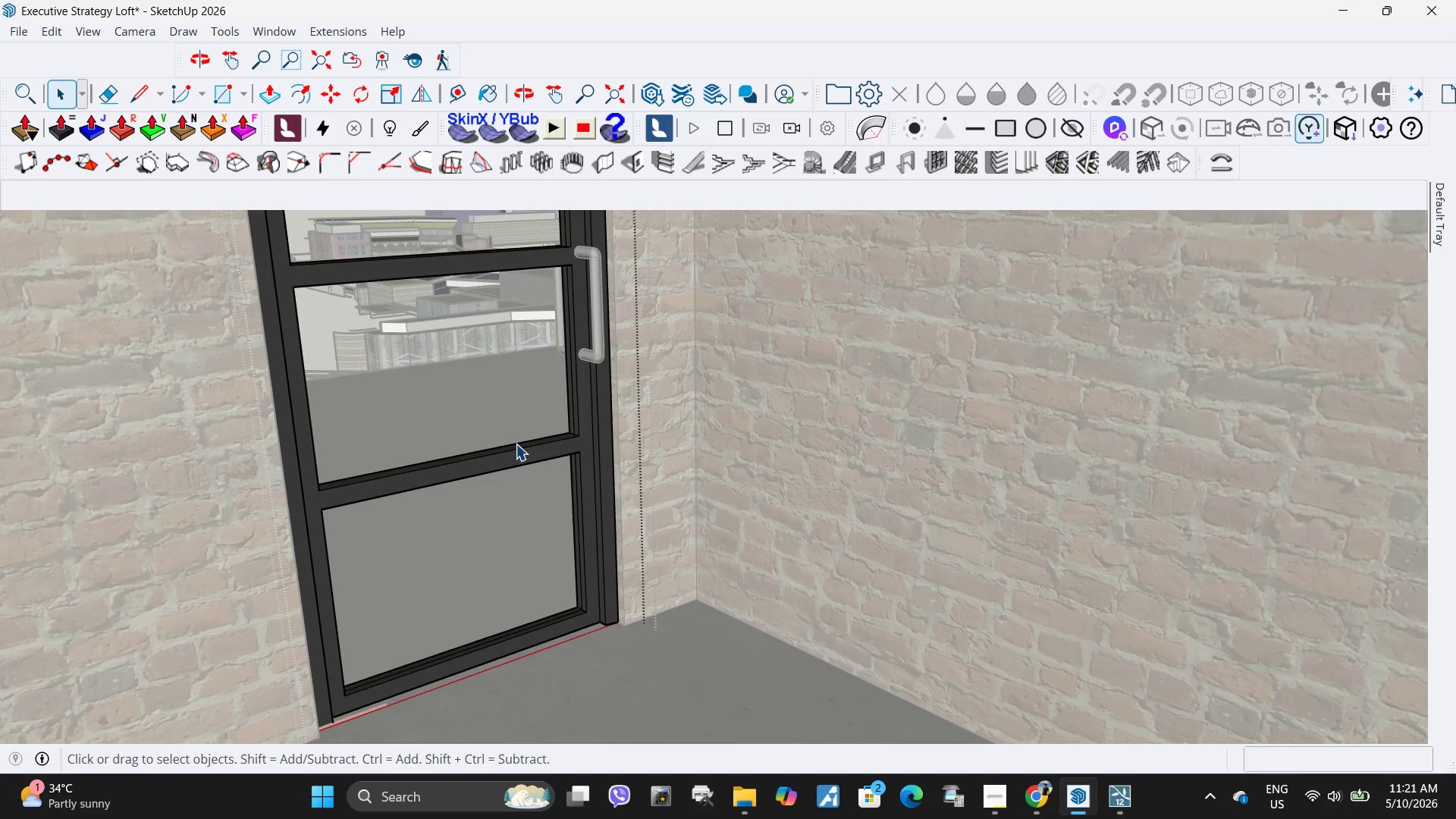 
key(Escape)
 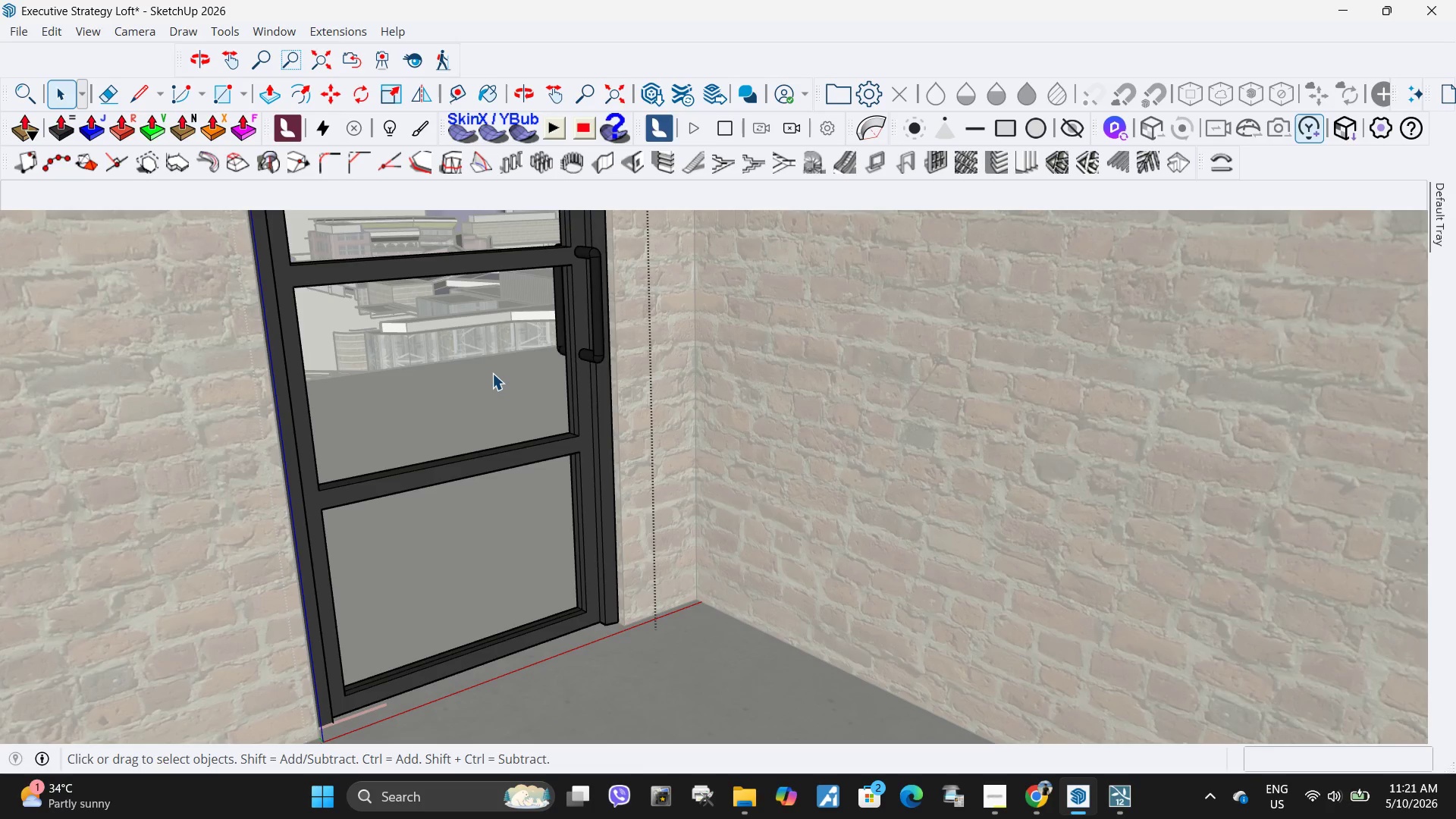 
double_click([492, 373])
 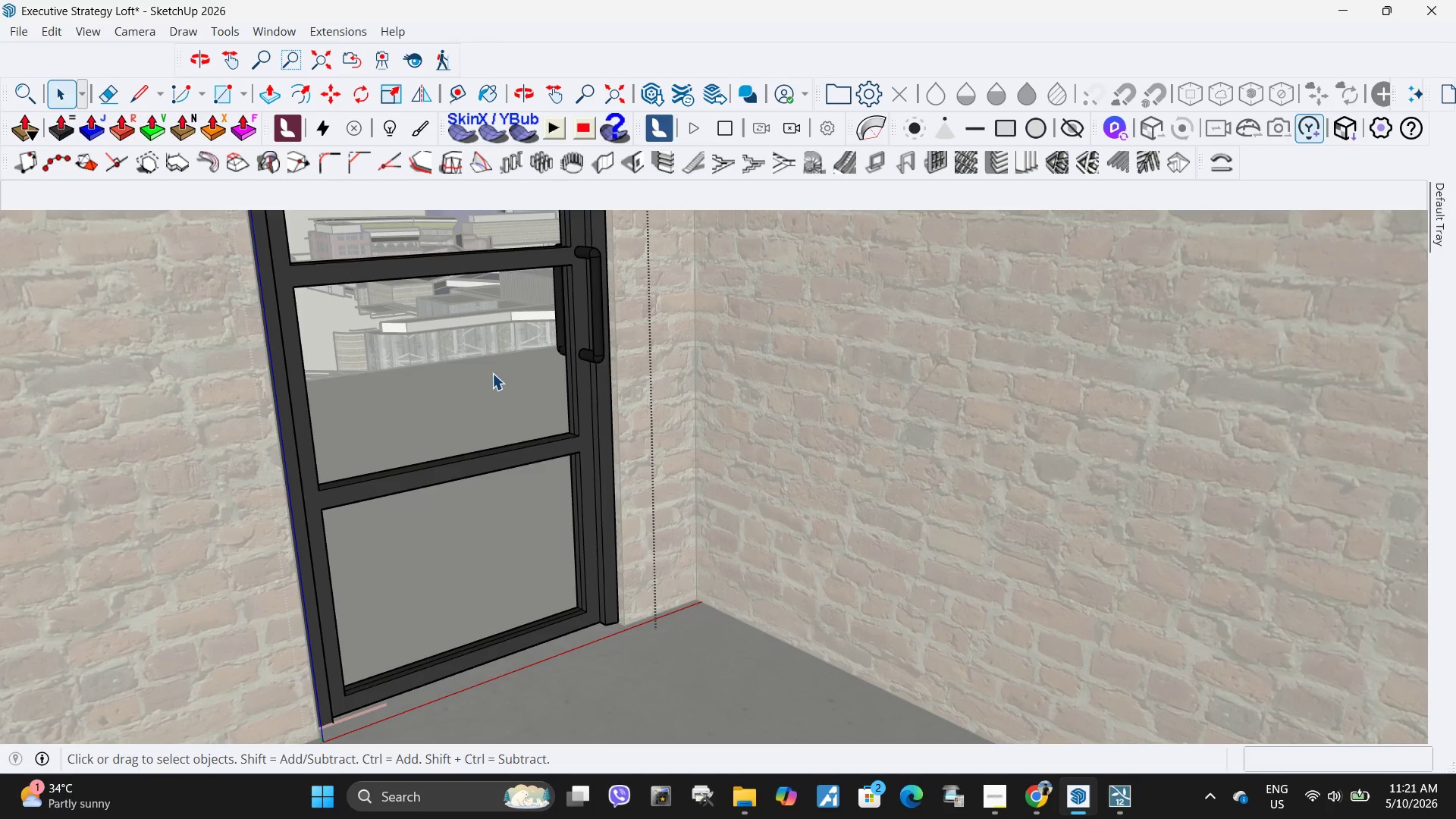 
triple_click([492, 373])
 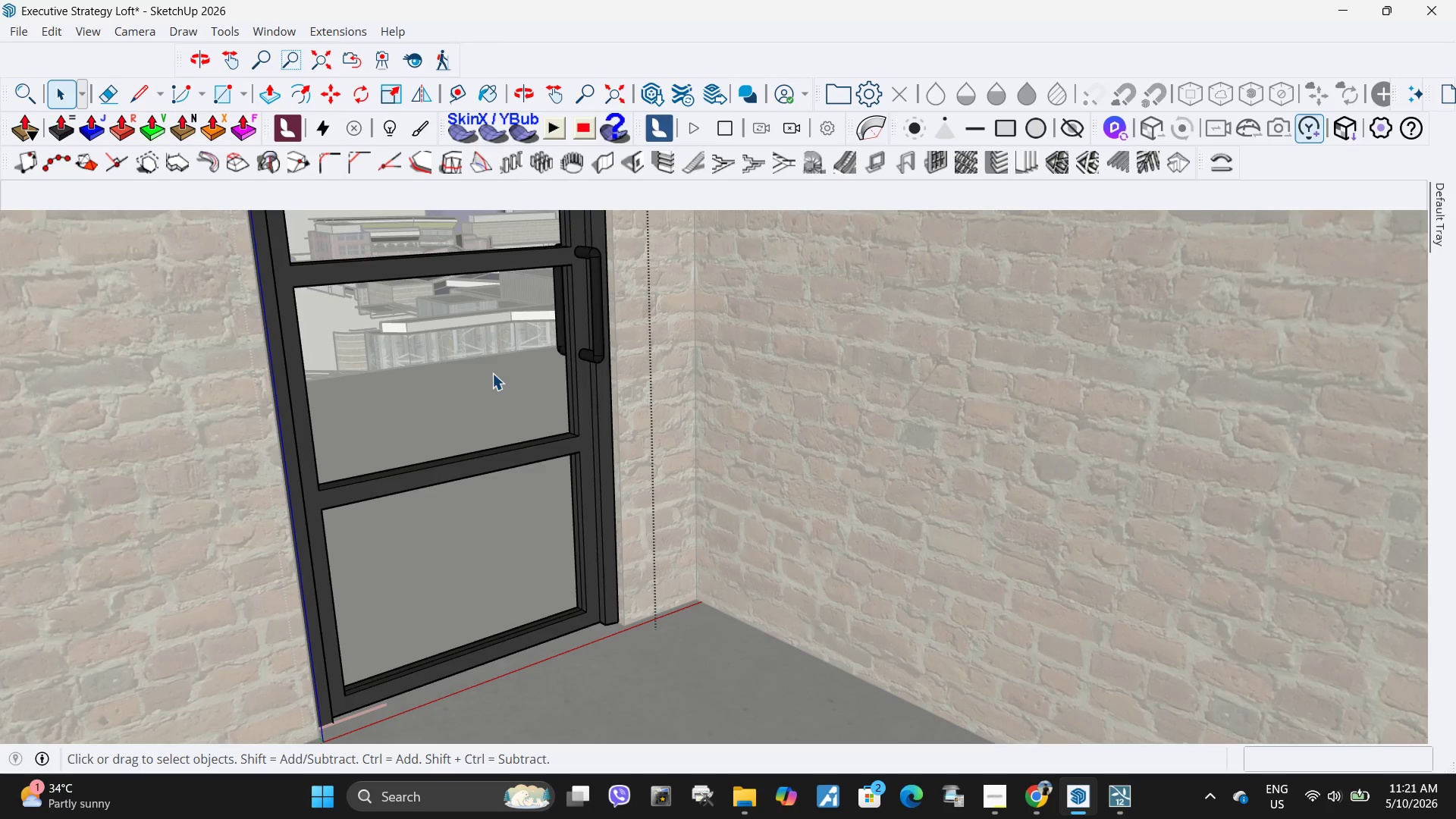 
triple_click([492, 373])
 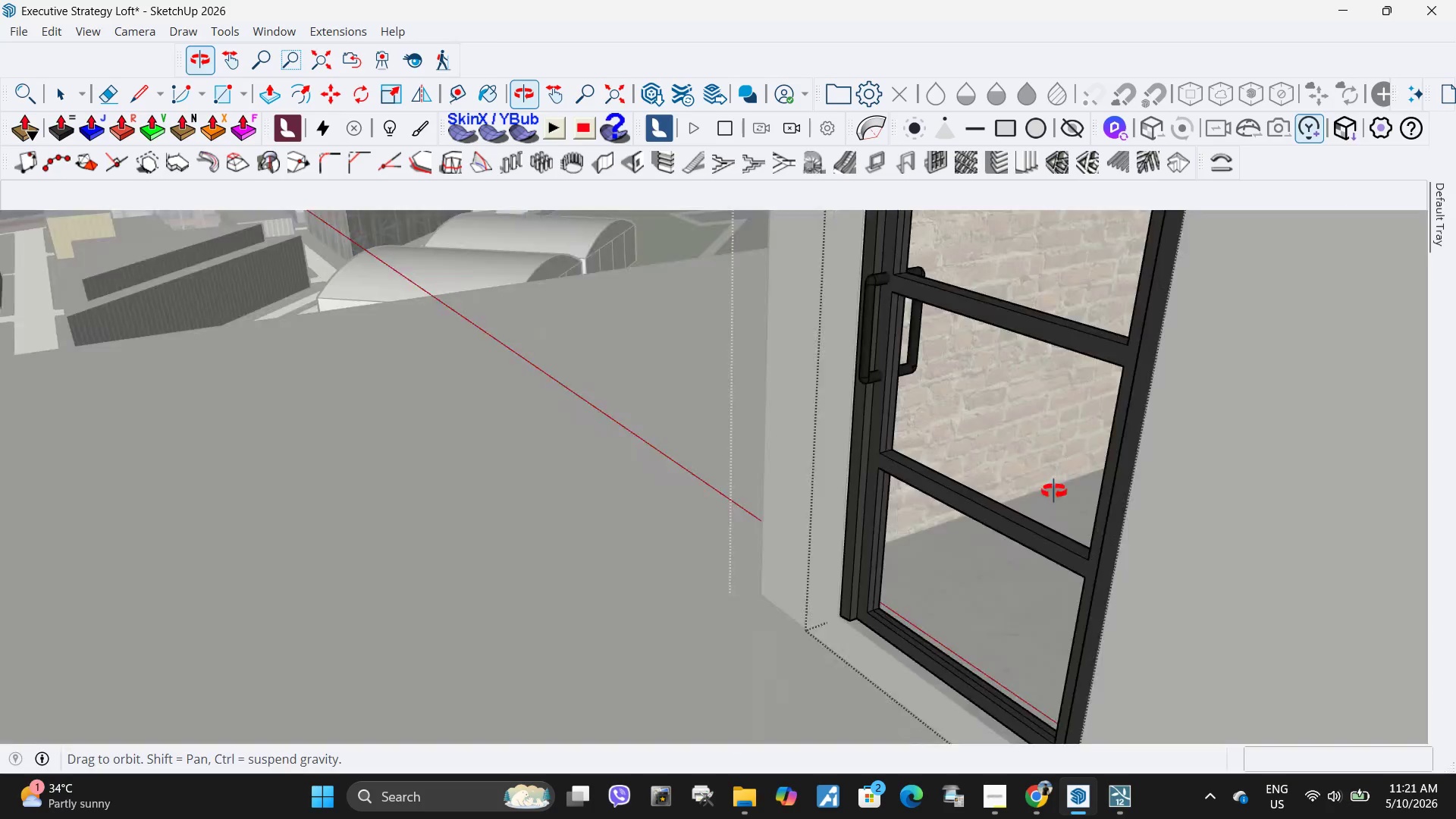 
scroll: coordinate [832, 547], scroll_direction: up, amount: 3.0
 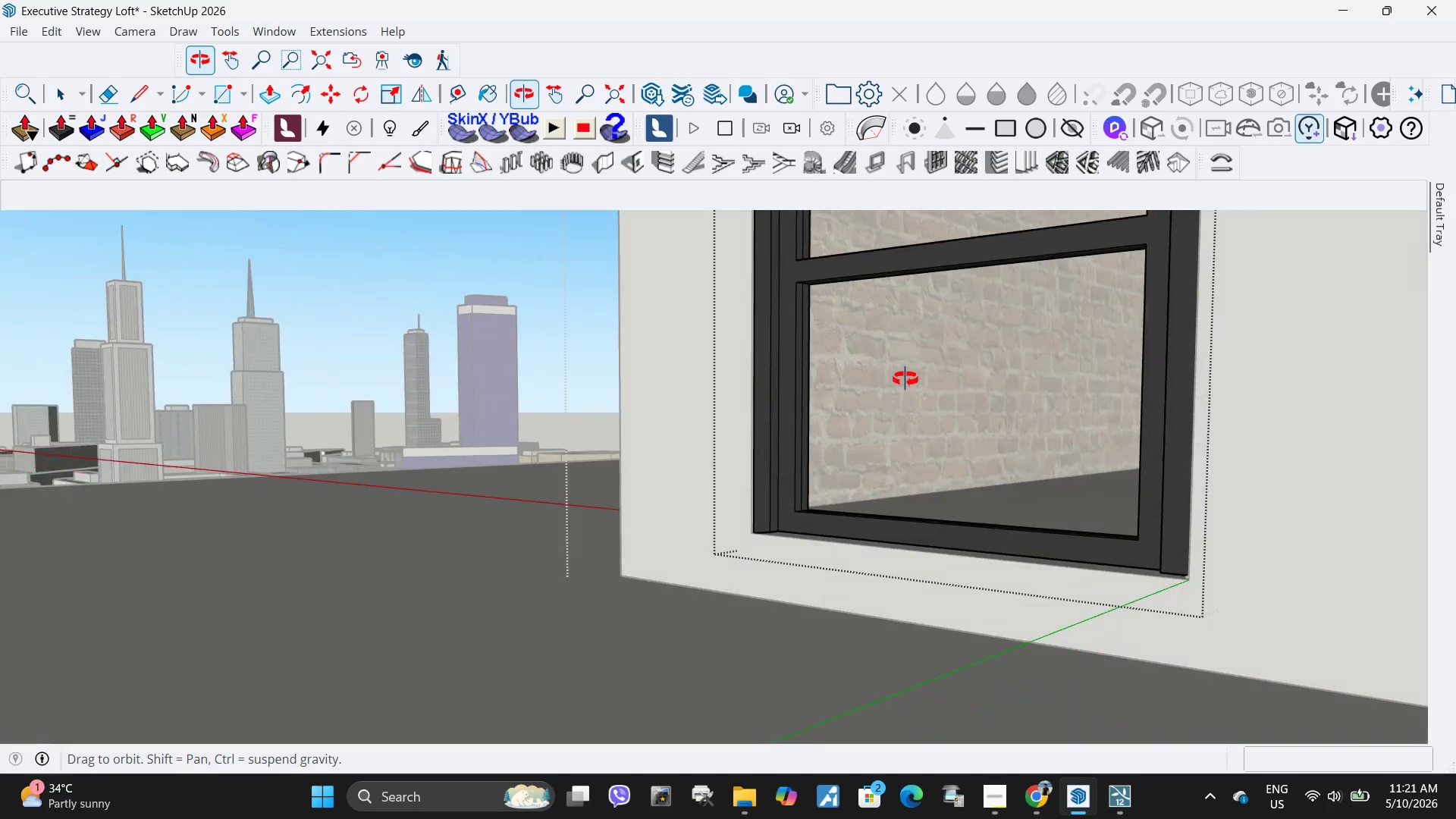 
key(R)
 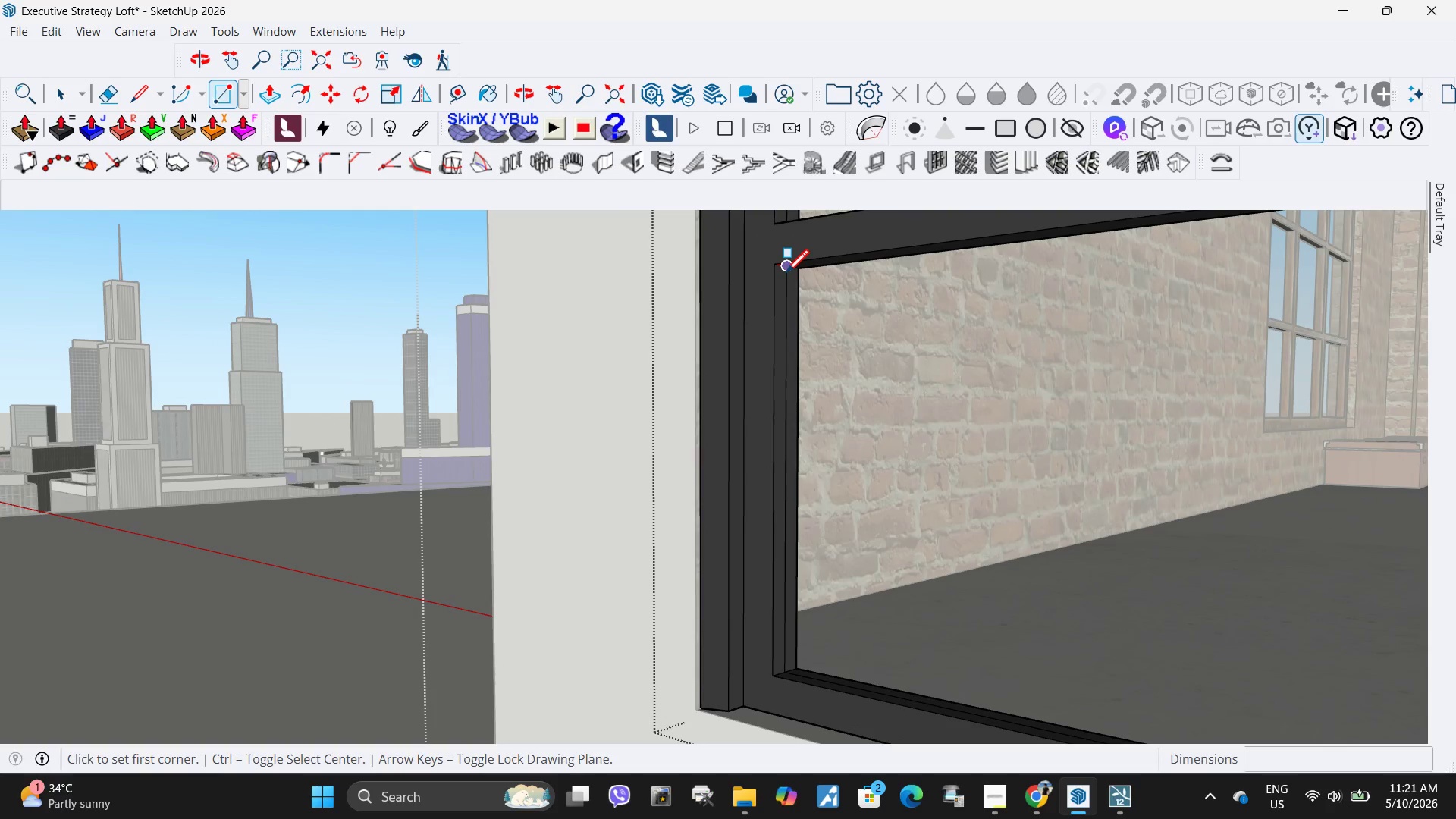 
scroll: coordinate [823, 305], scroll_direction: up, amount: 4.0
 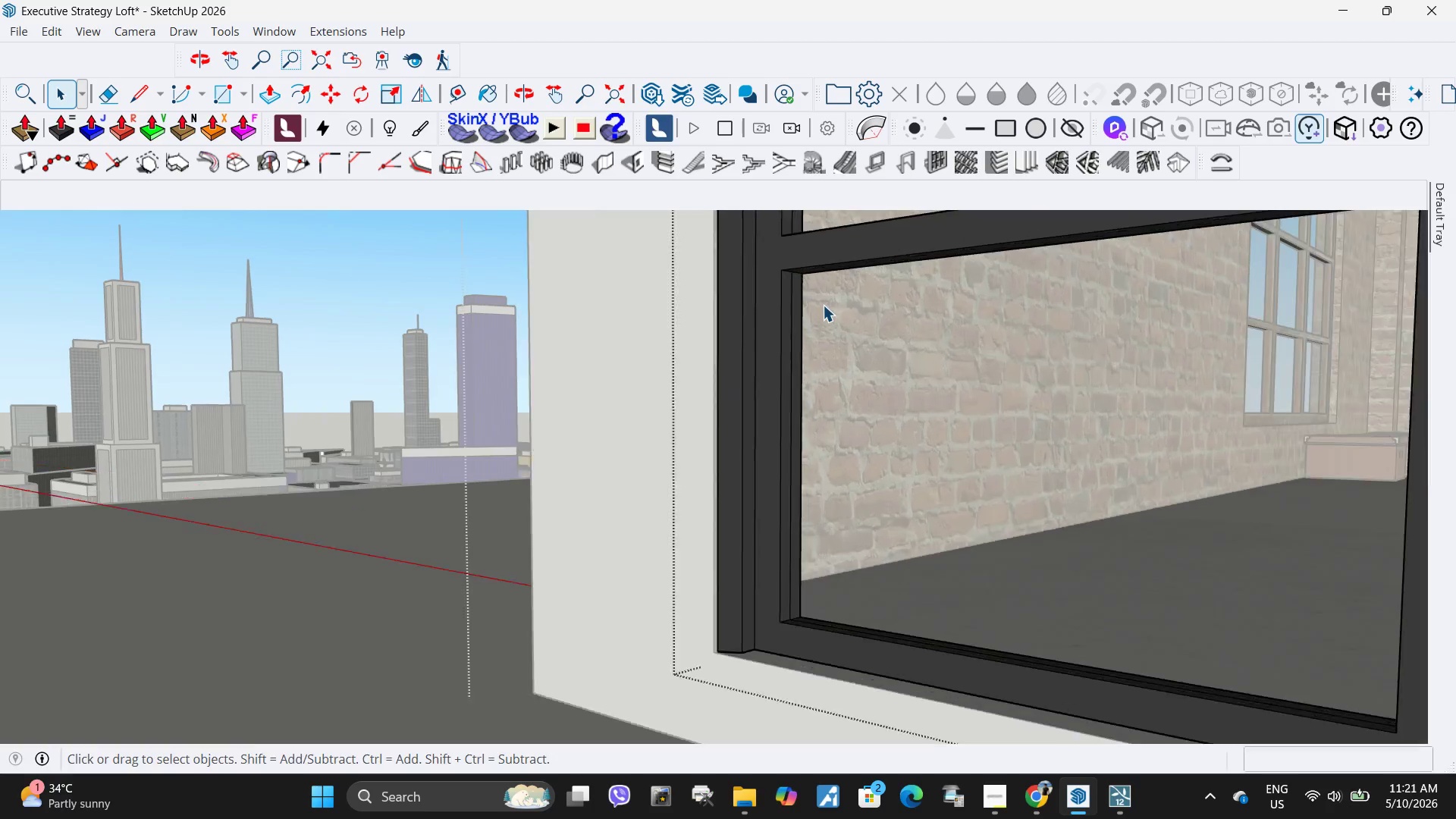 
left_click([785, 275])
 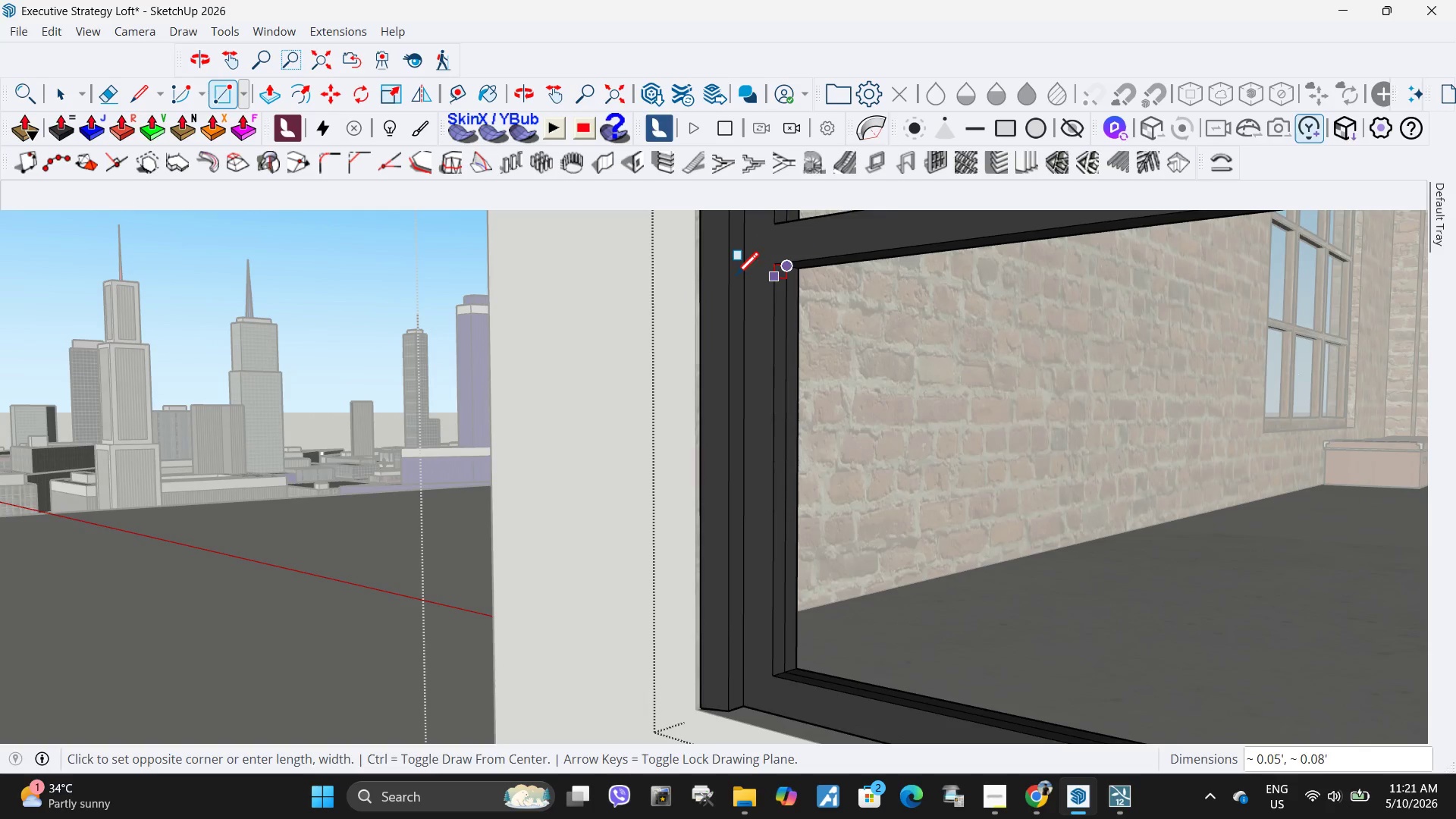 
scroll: coordinate [642, 353], scroll_direction: down, amount: 5.0
 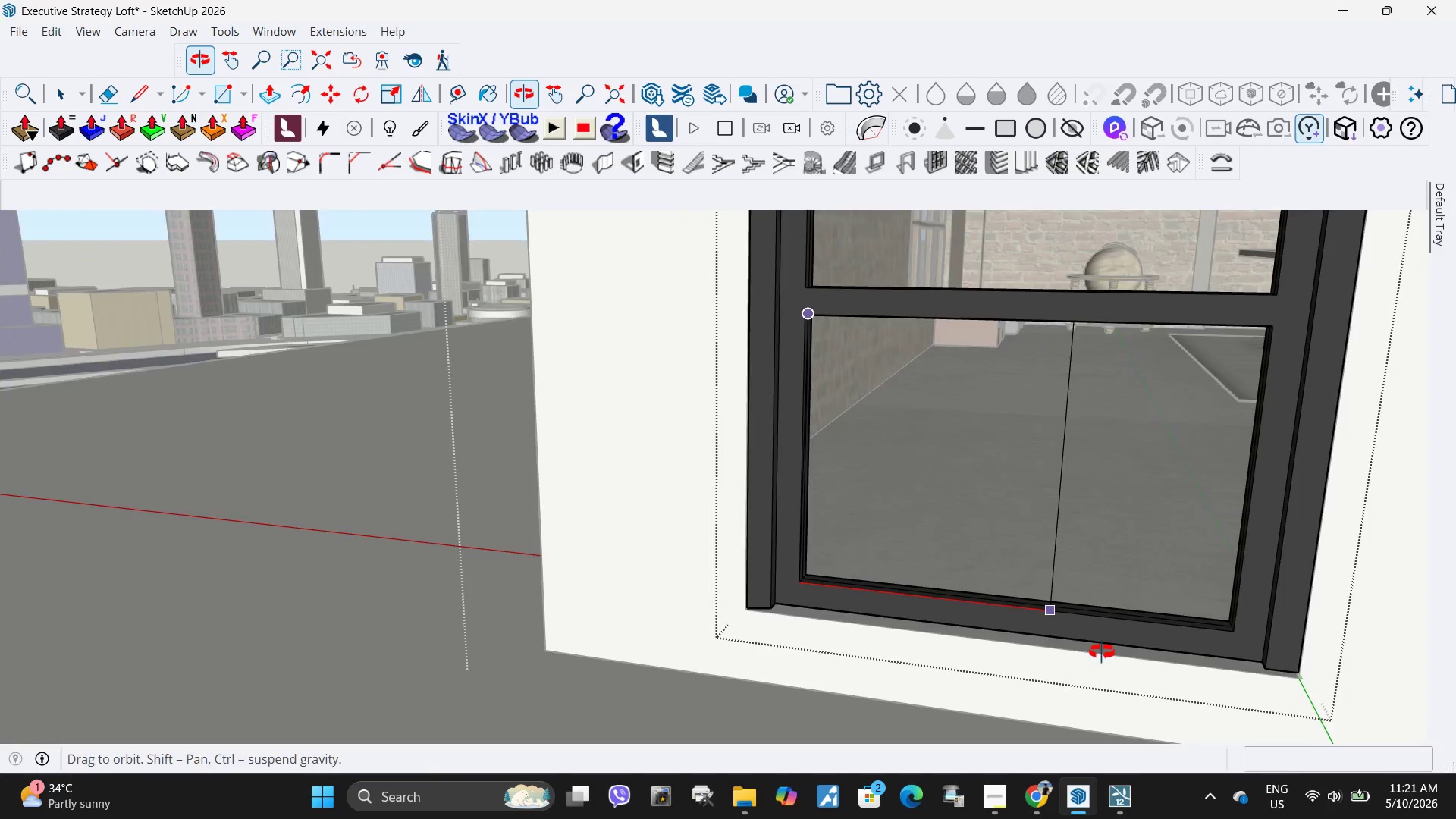 
scroll: coordinate [1233, 601], scroll_direction: up, amount: 3.0
 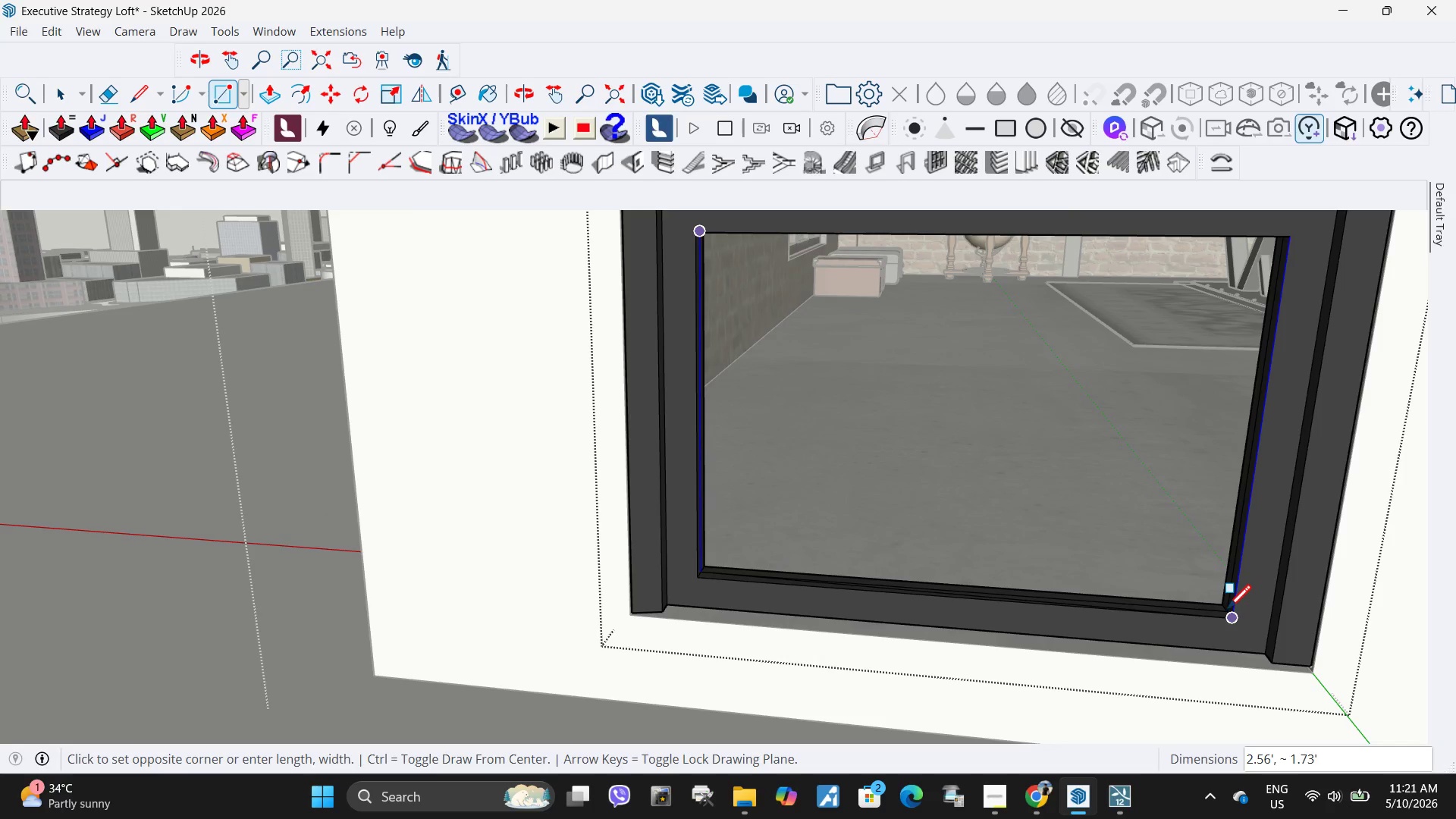 
left_click([1225, 609])
 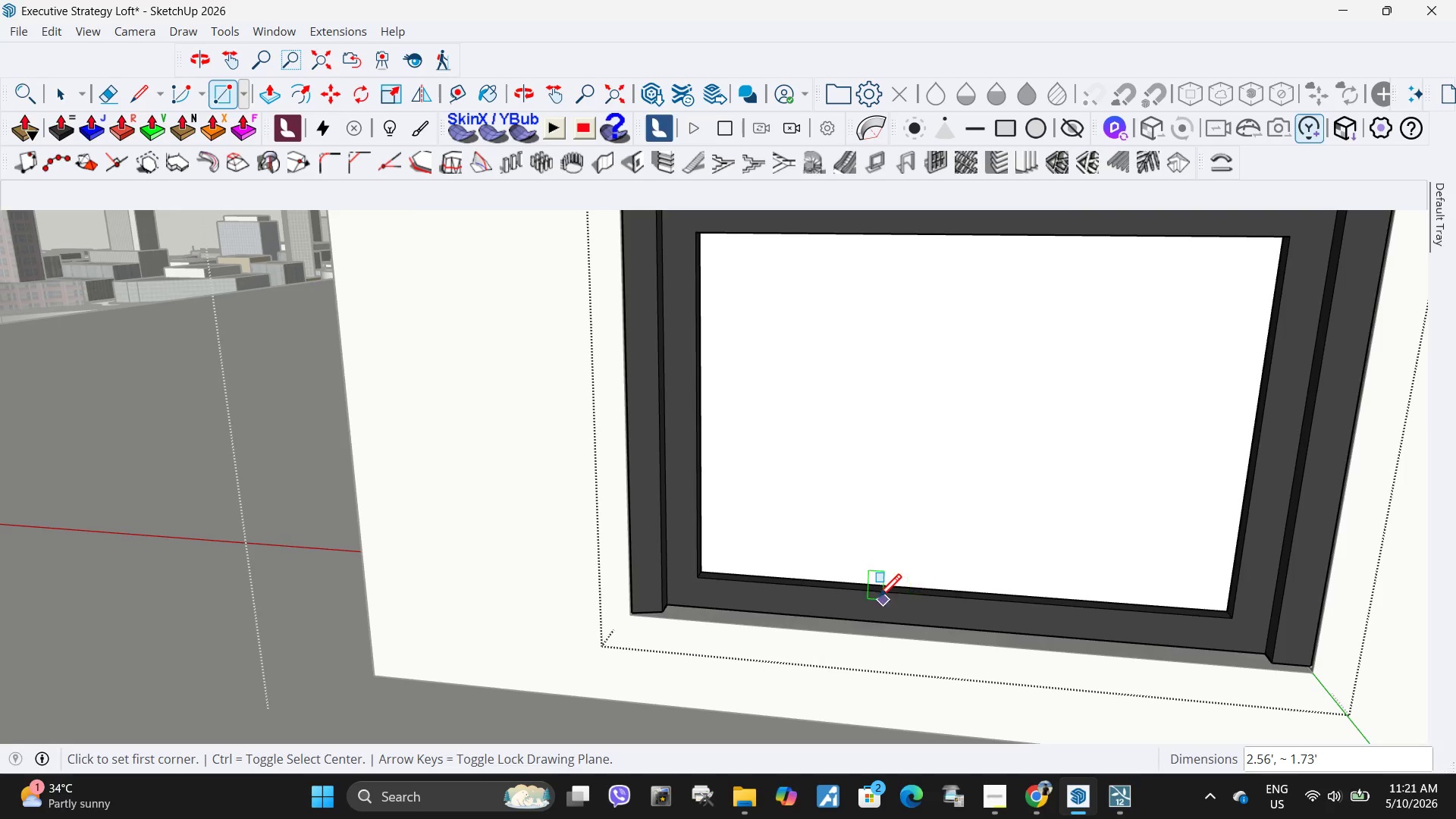 
key(Space)
 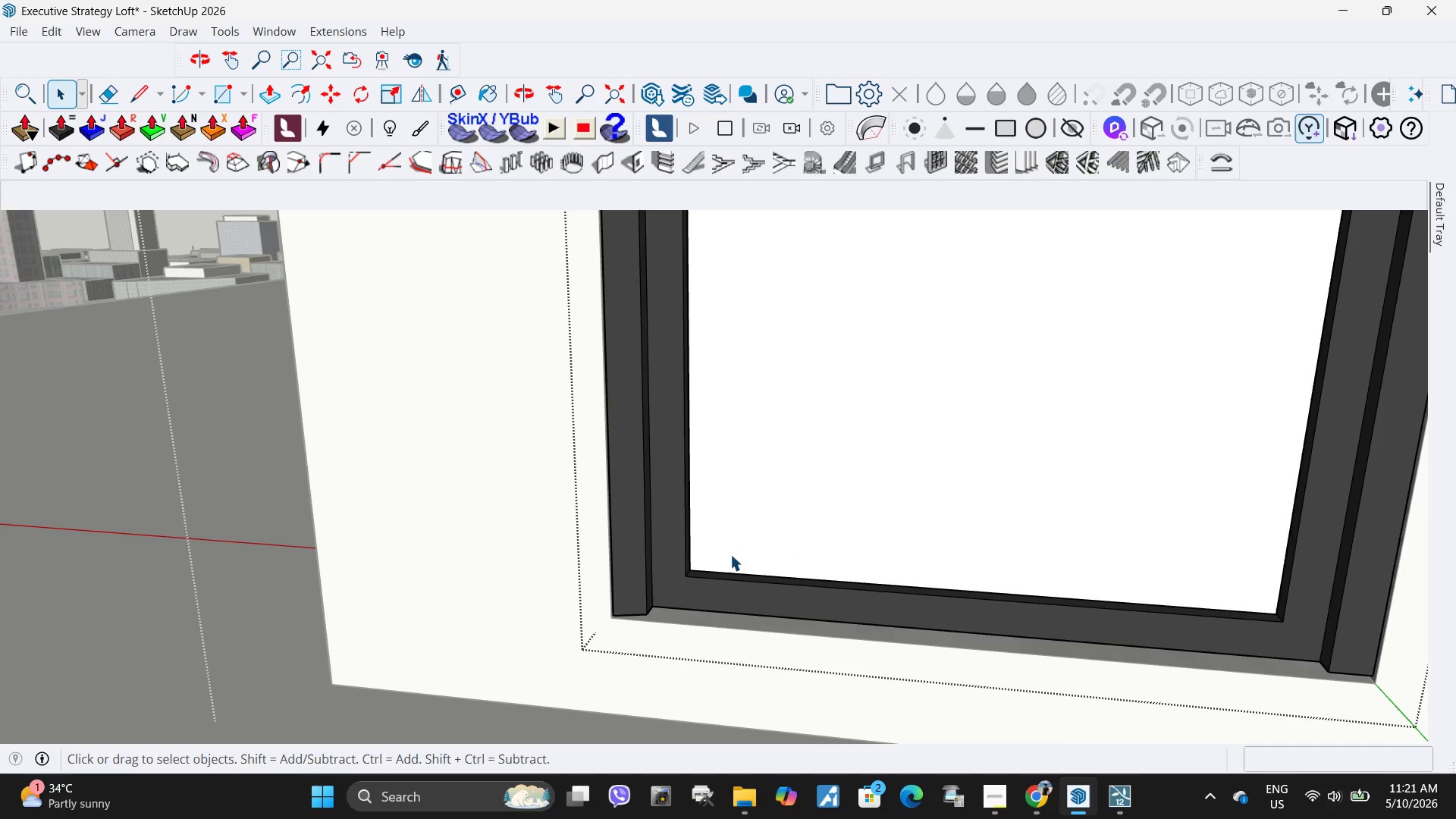 
scroll: coordinate [807, 588], scroll_direction: up, amount: 1.0
 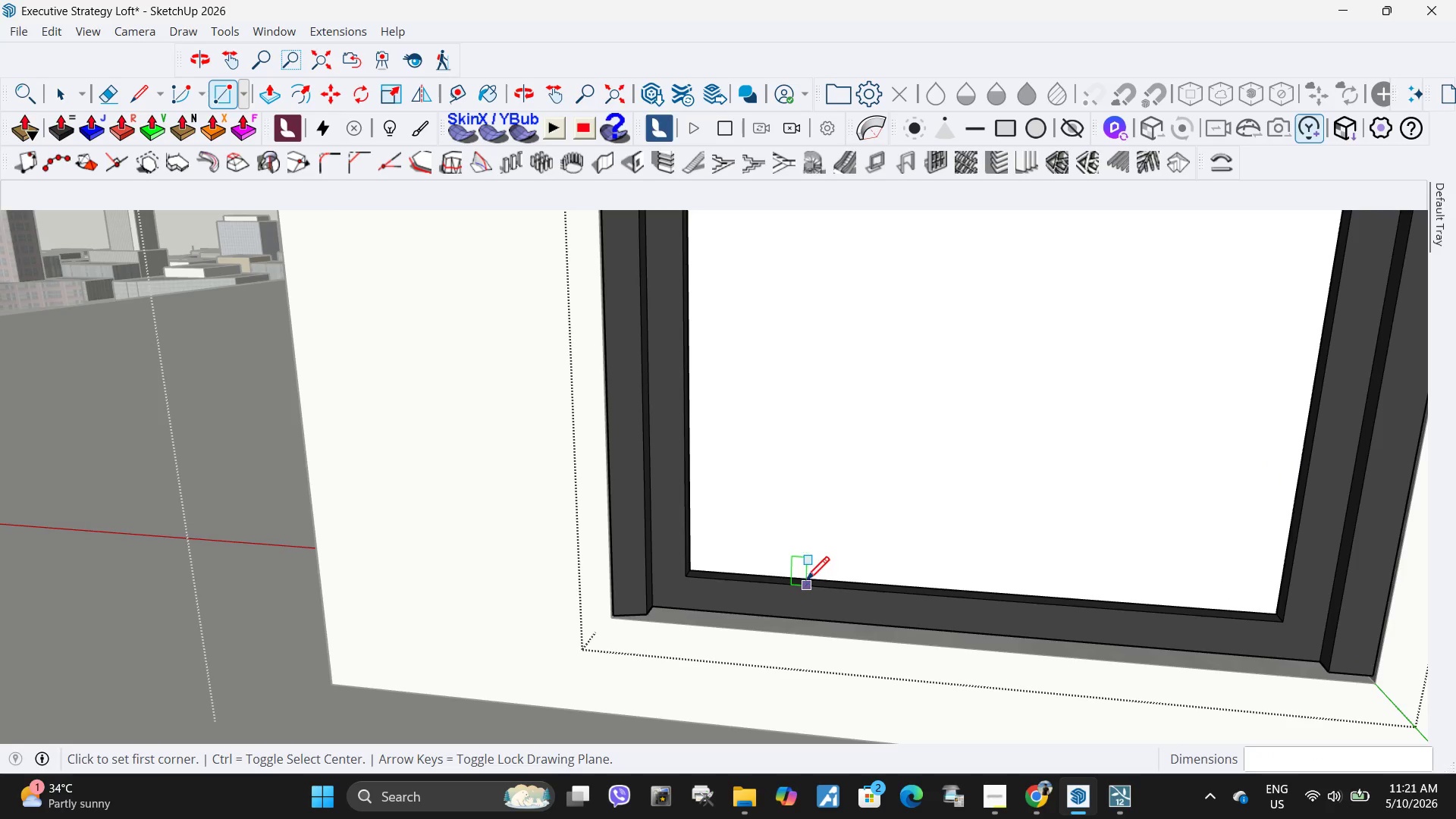 
left_click([730, 548])
 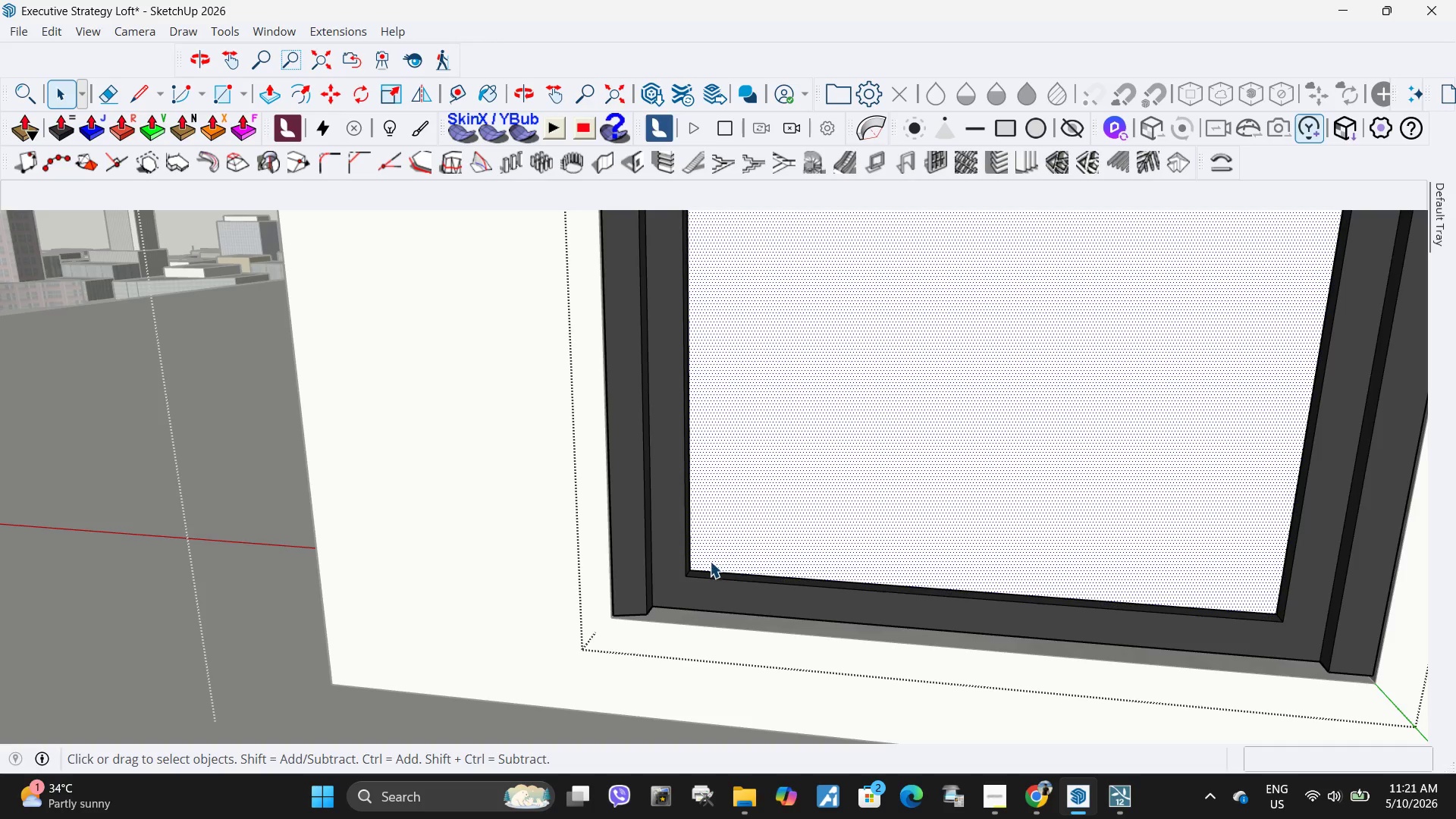 
key(M)
 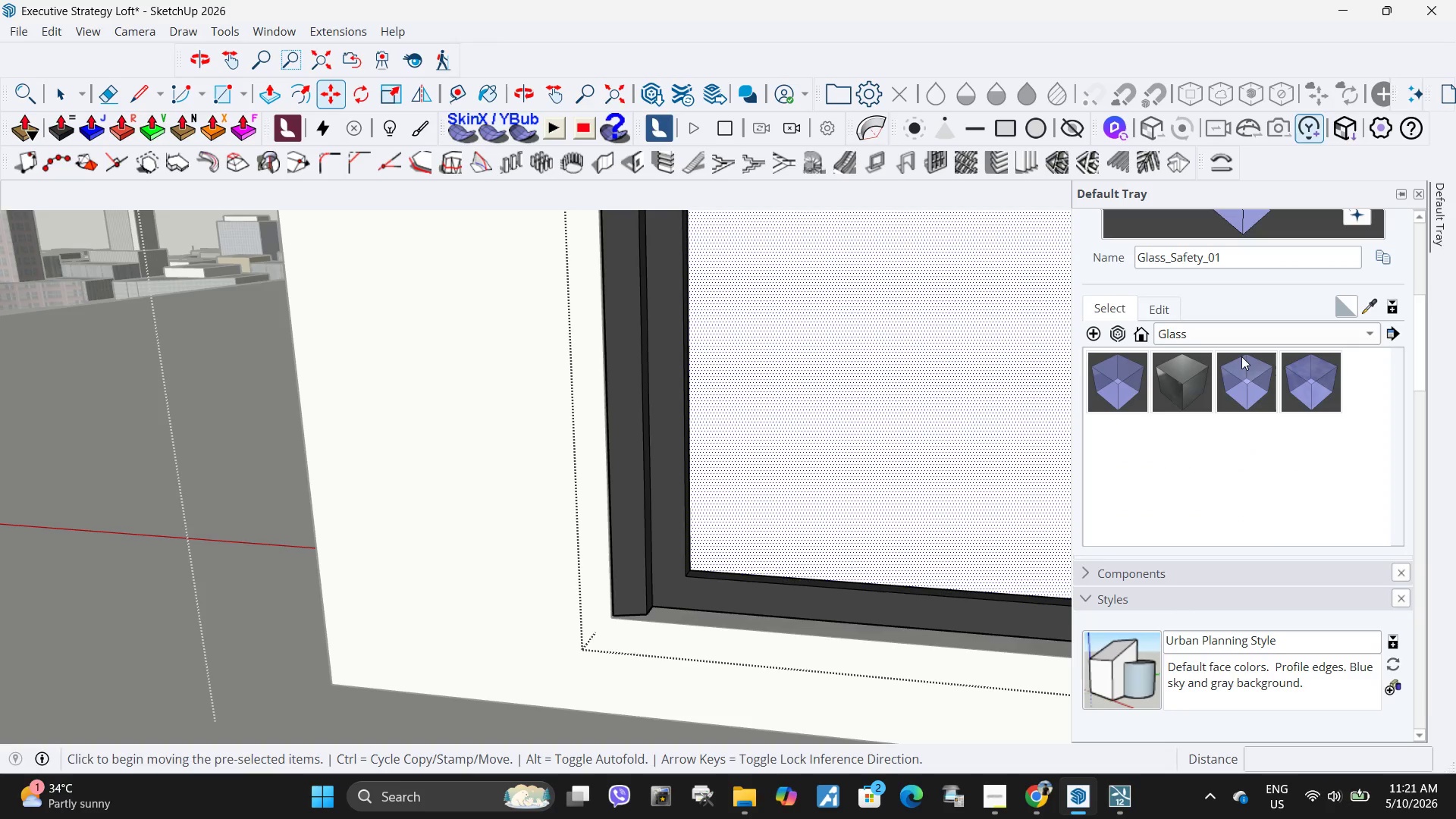 
left_click([1210, 344])
 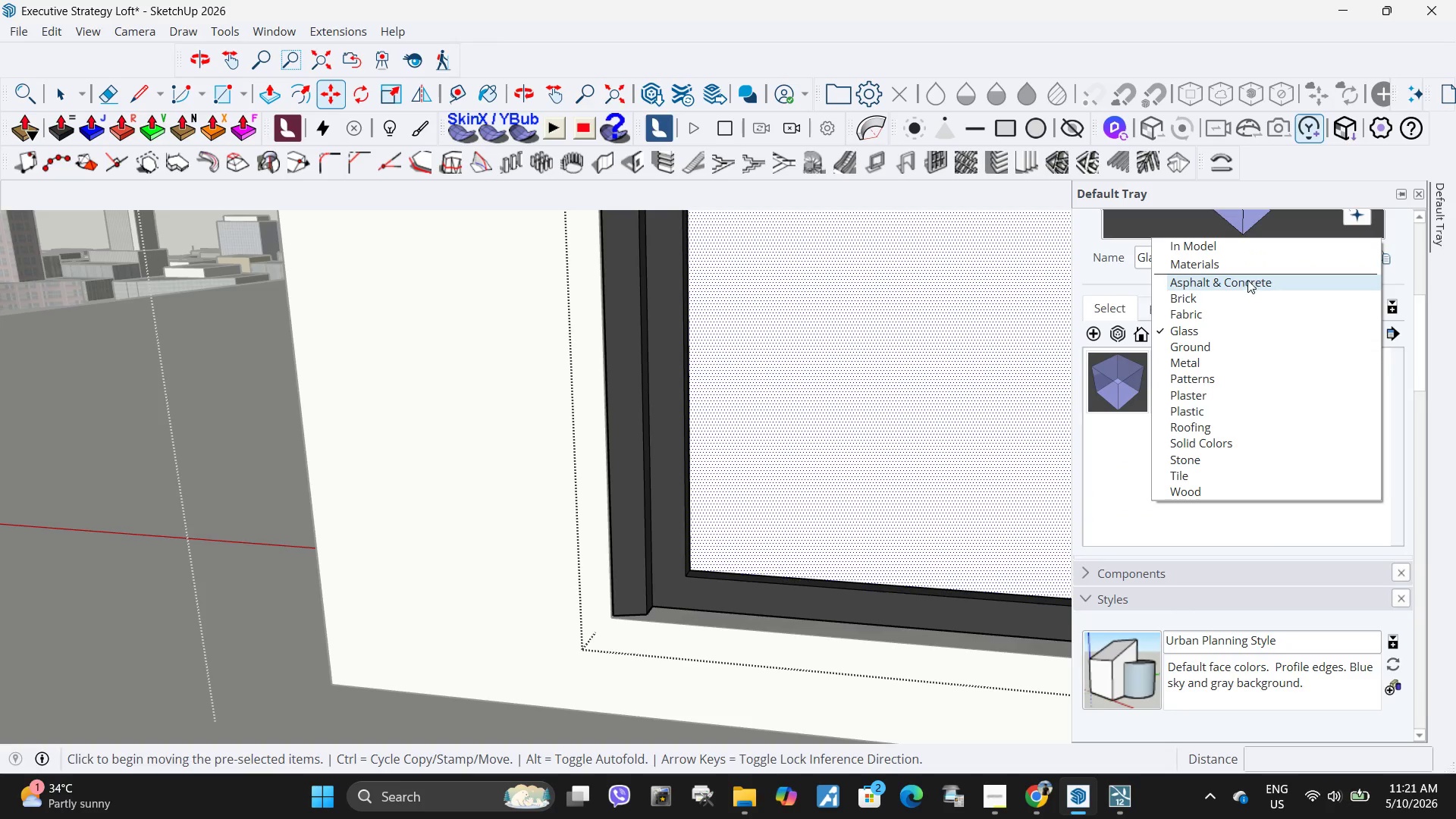 
left_click([1244, 289])
 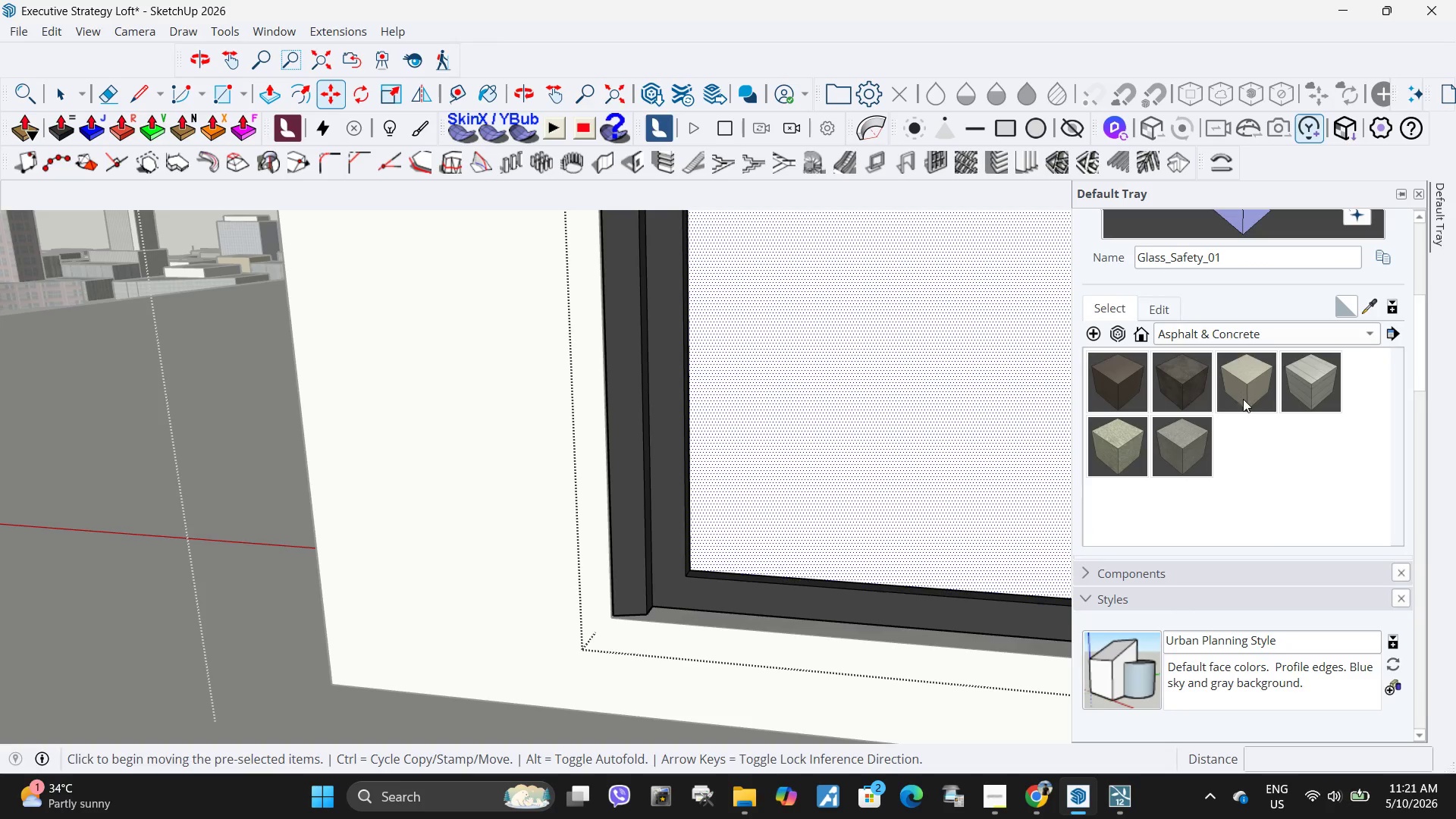 
left_click([1252, 378])
 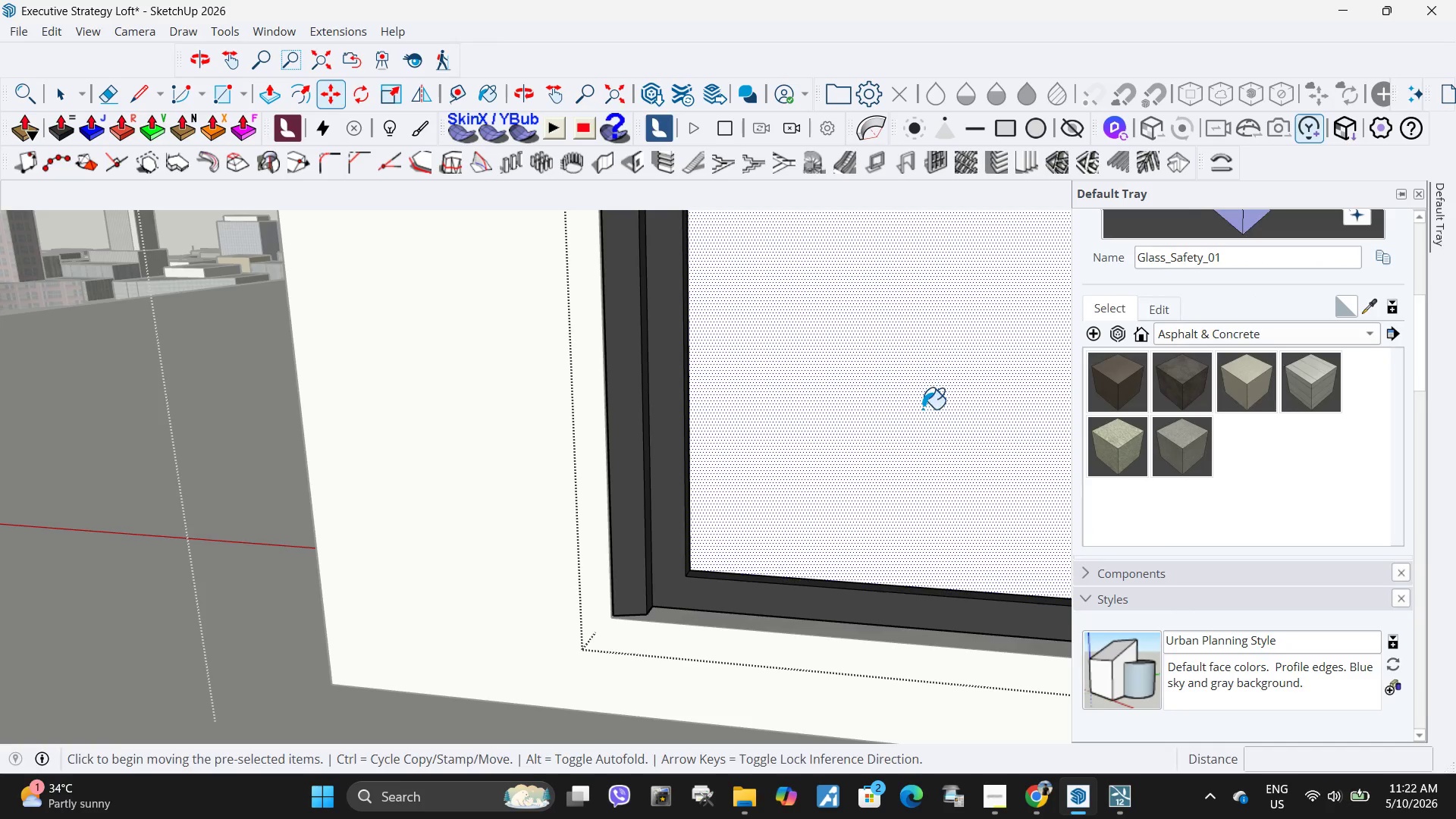 
left_click([923, 413])
 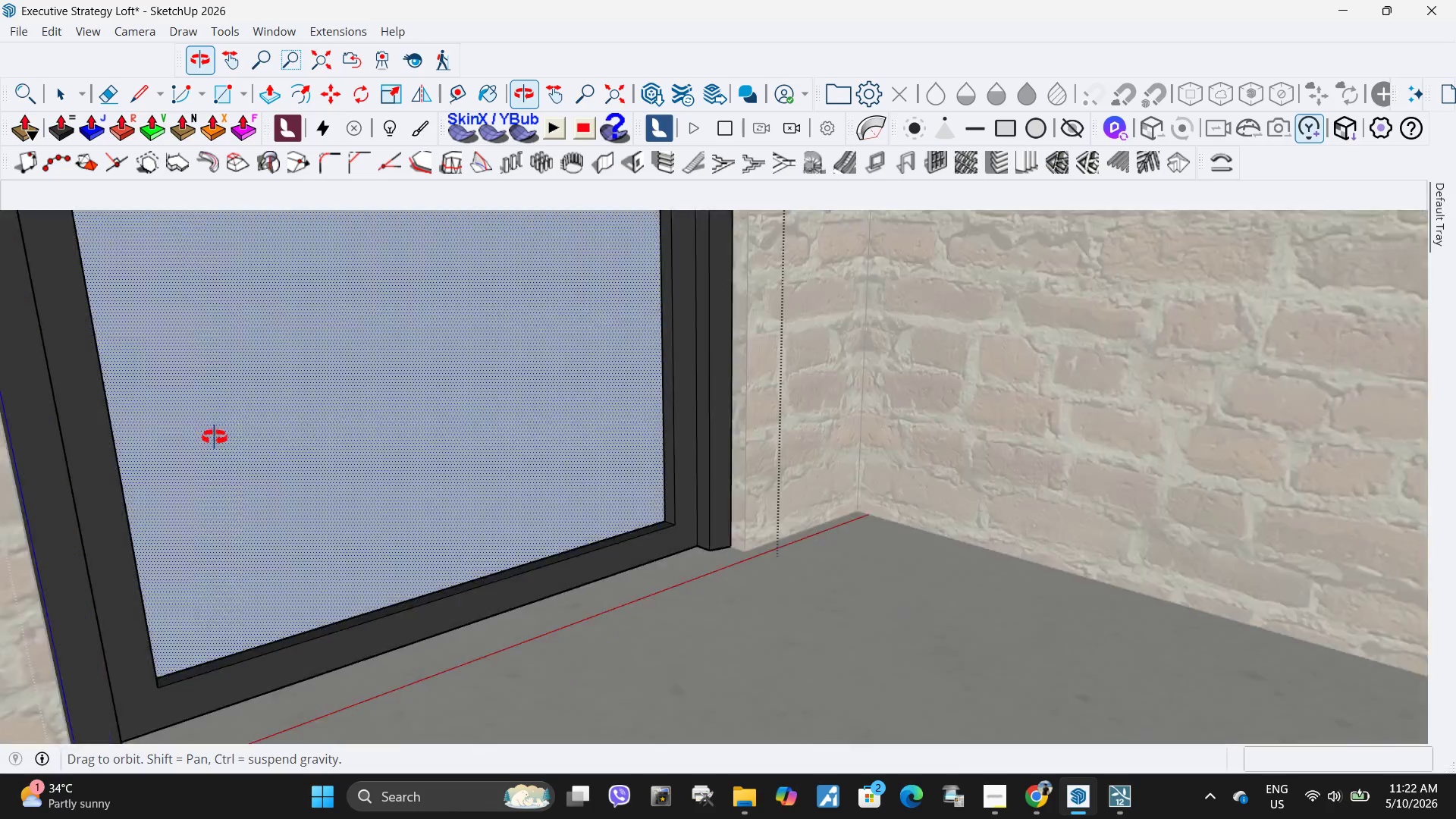 
left_click([429, 408])
 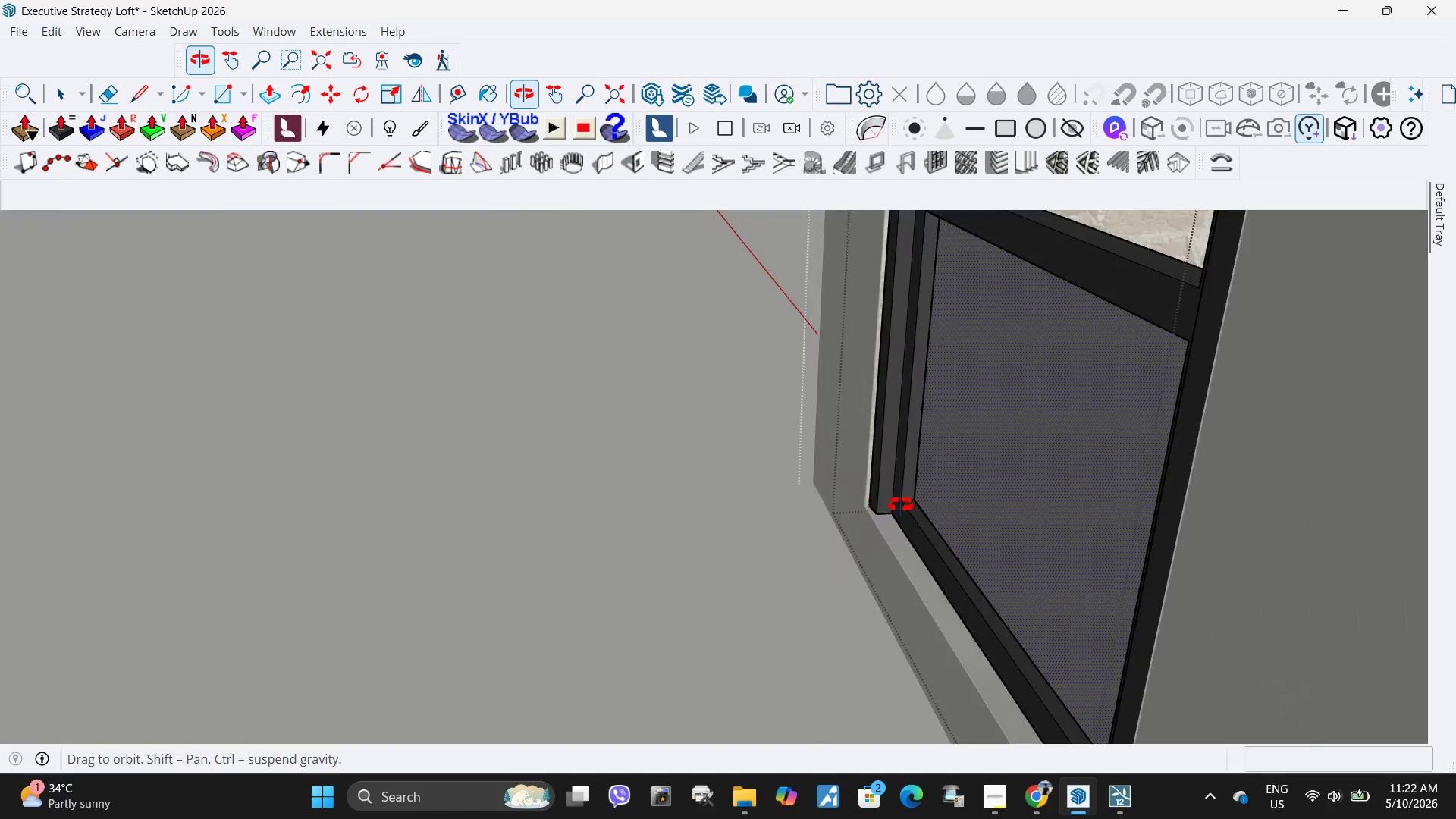 
scroll: coordinate [952, 470], scroll_direction: up, amount: 7.0
 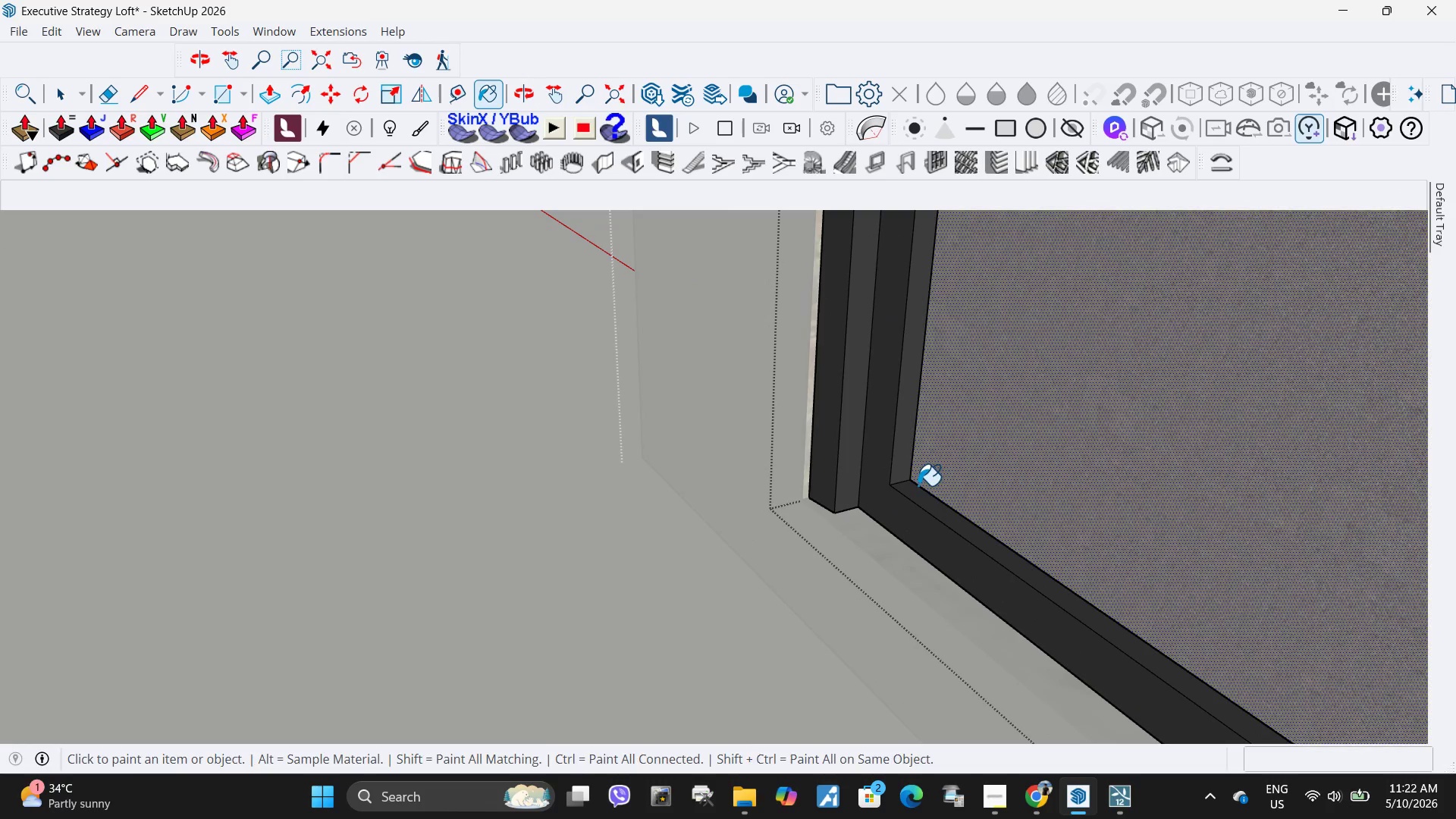 
key(M)
 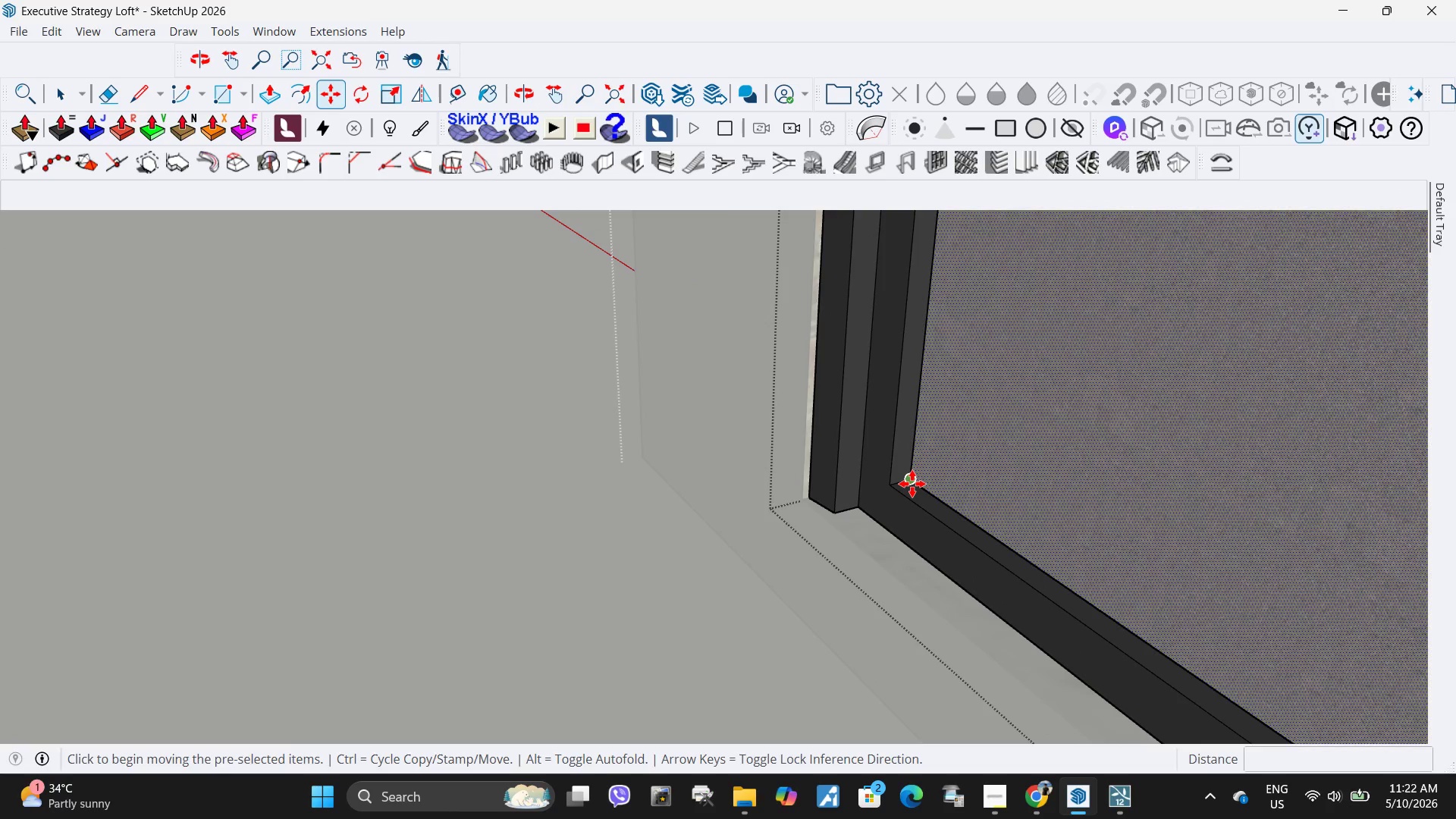 
key(Control+ControlLeft)
 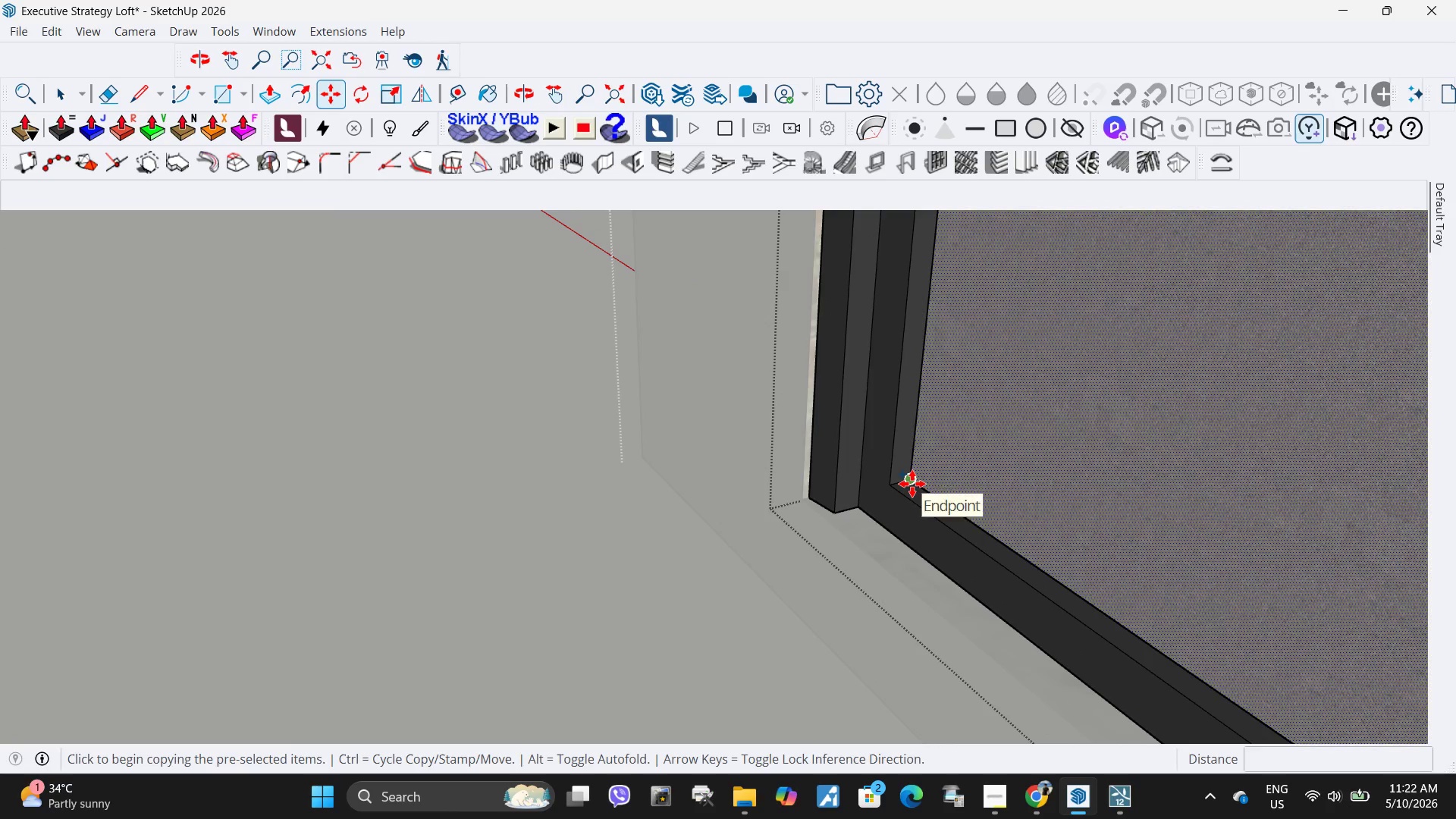 
left_click([912, 484])
 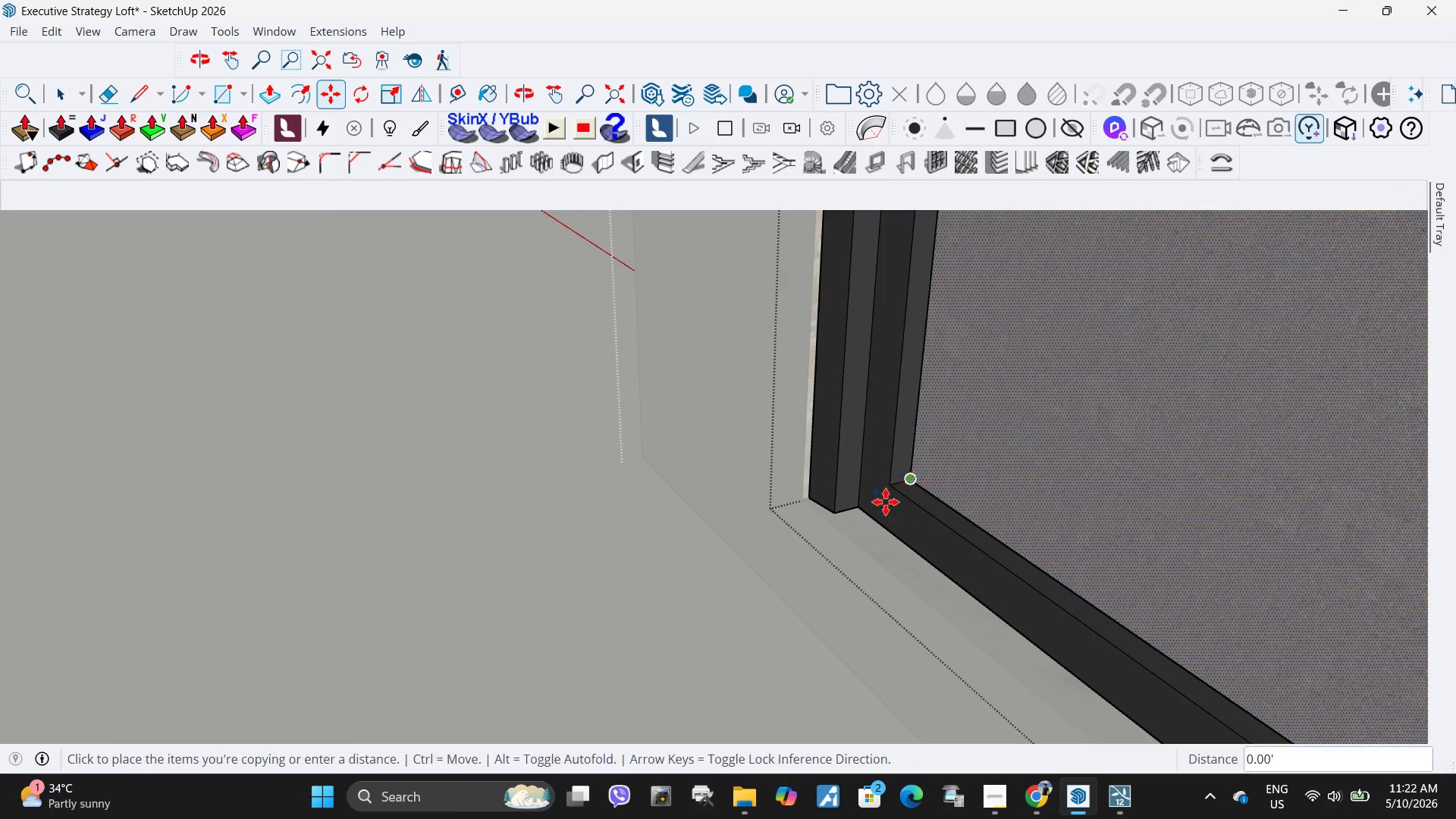 
scroll: coordinate [772, 584], scroll_direction: down, amount: 11.0
 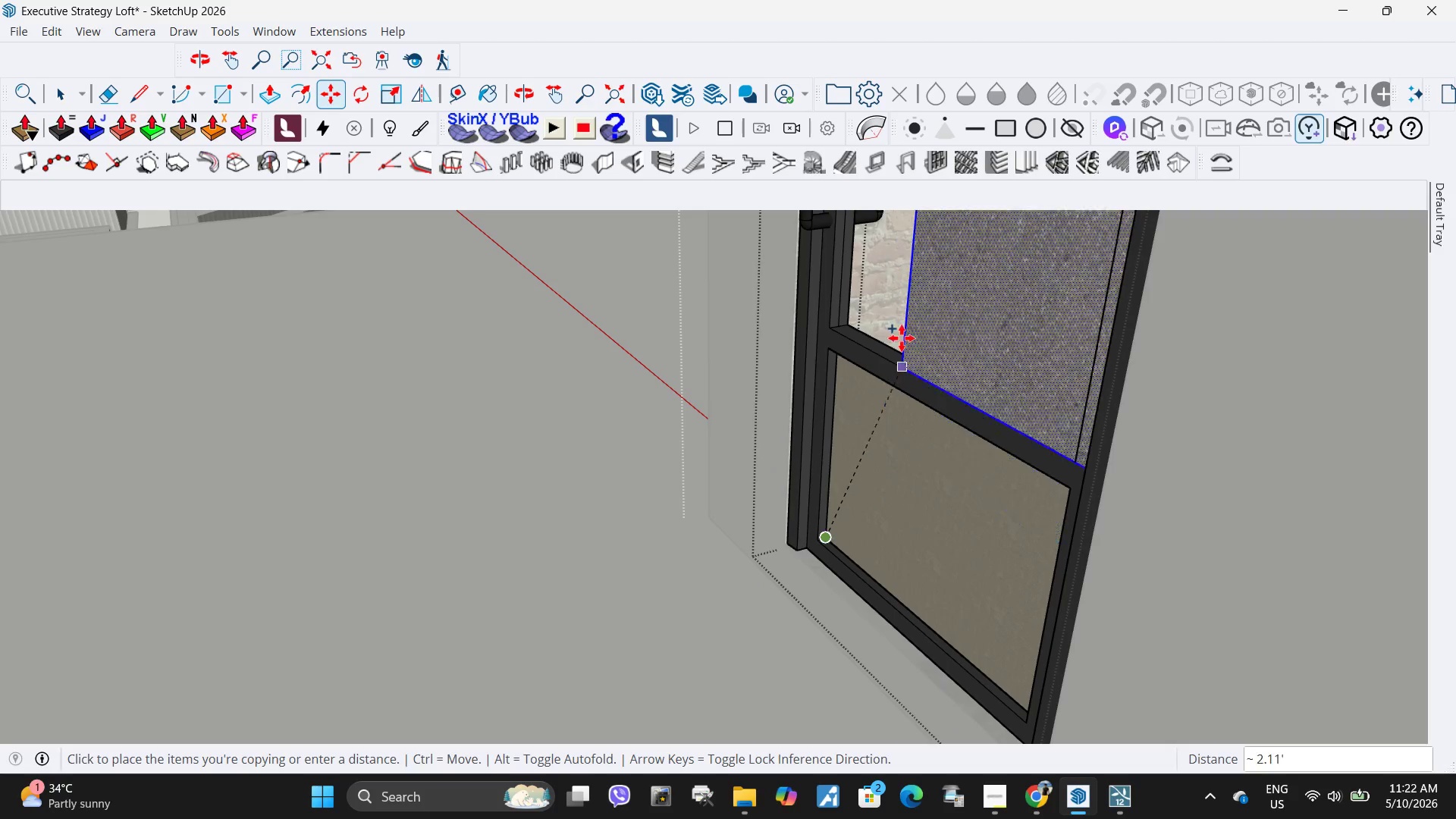 
scroll: coordinate [886, 322], scroll_direction: up, amount: 3.0
 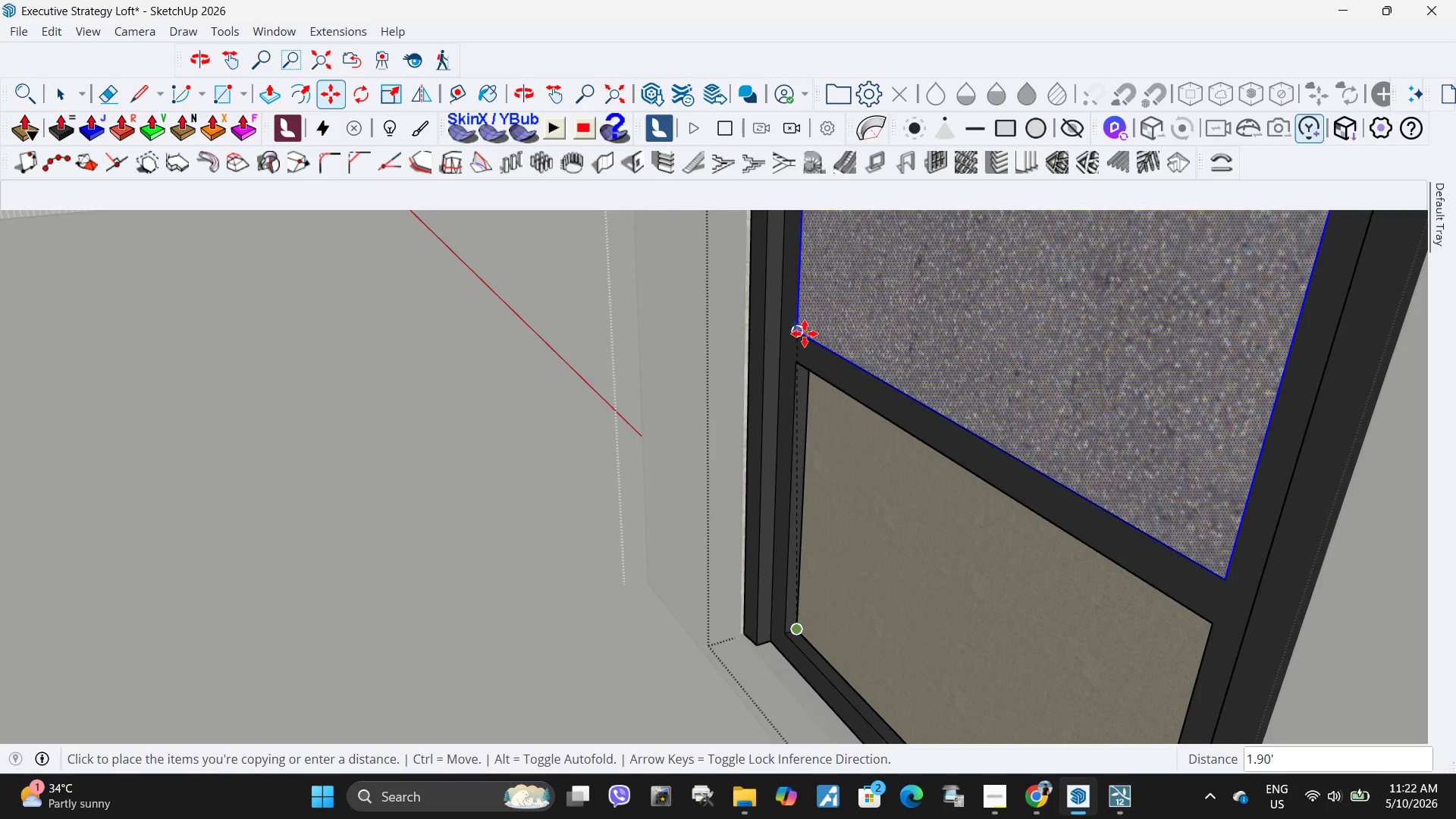 
left_click([811, 328])
 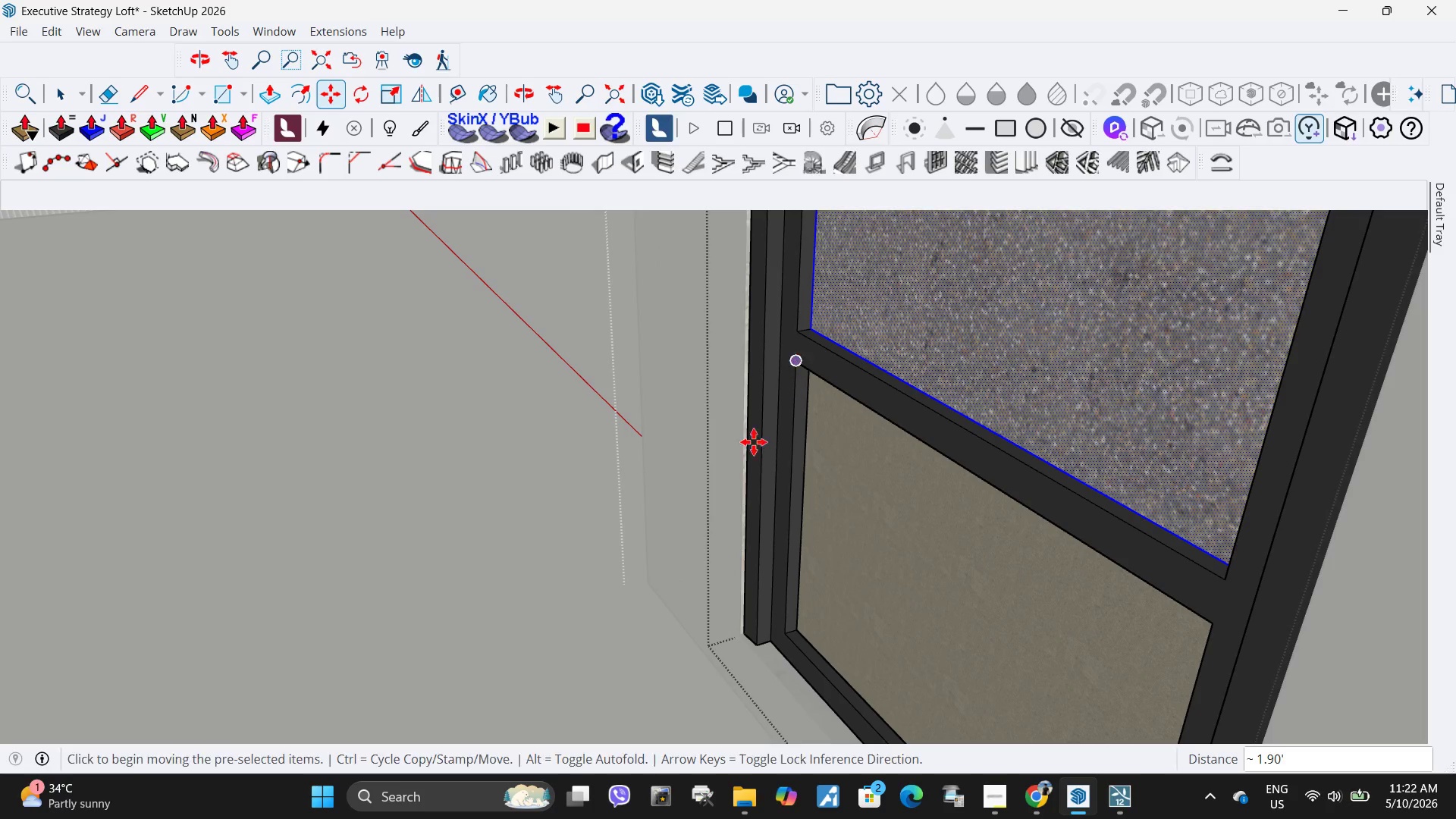 
key(M)
 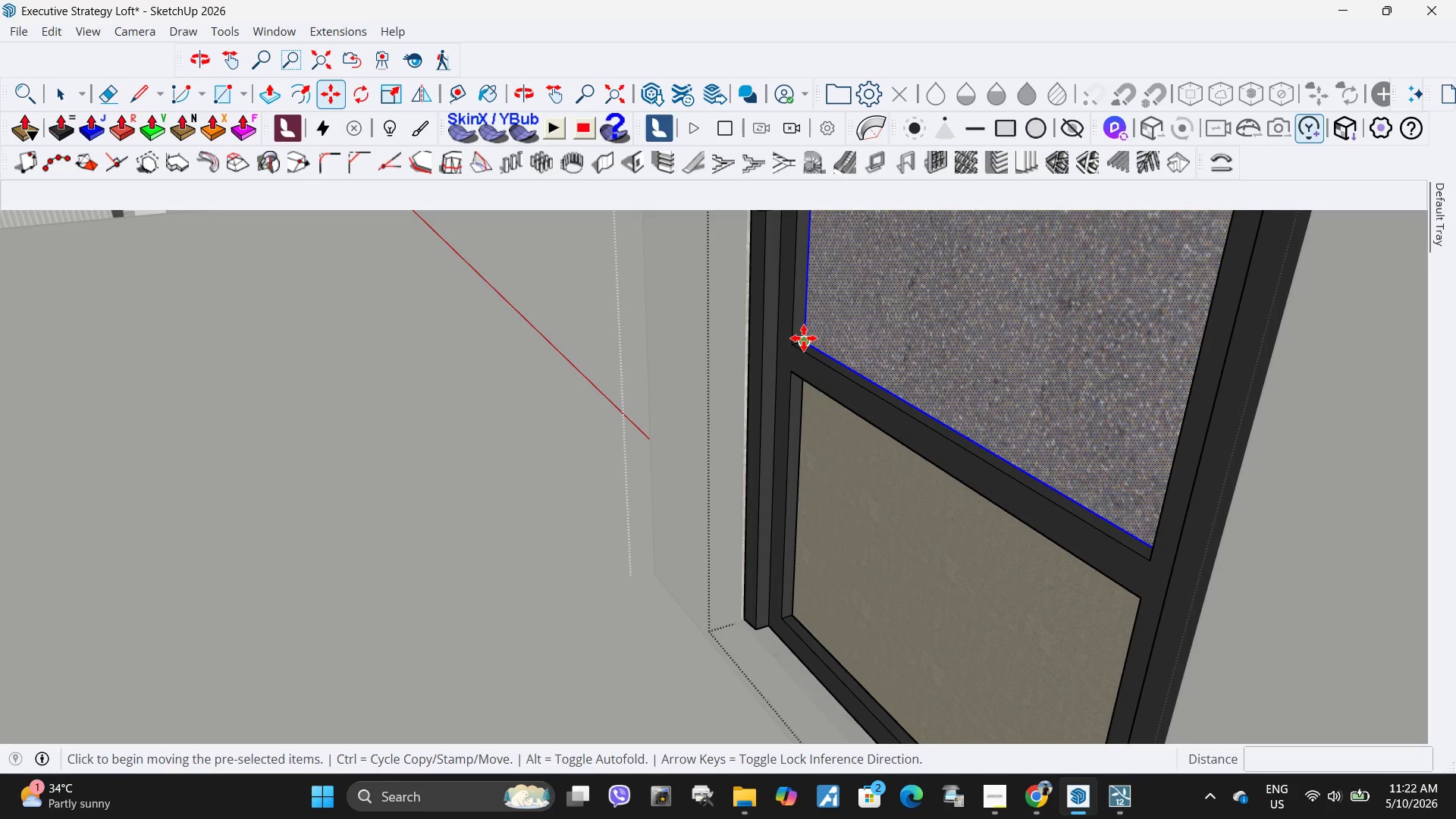 
scroll: coordinate [746, 458], scroll_direction: down, amount: 1.0
 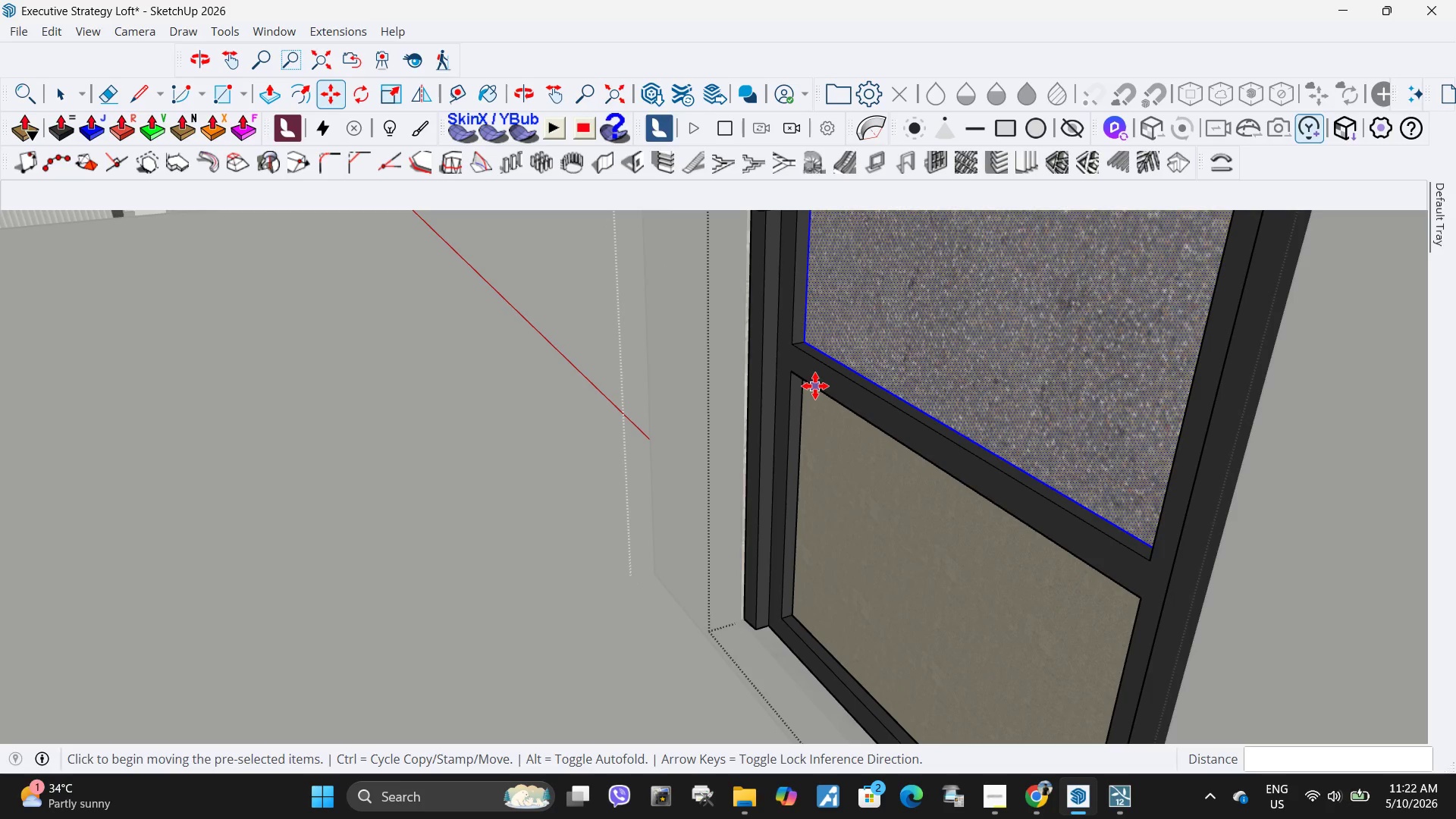 
key(Control+ControlLeft)
 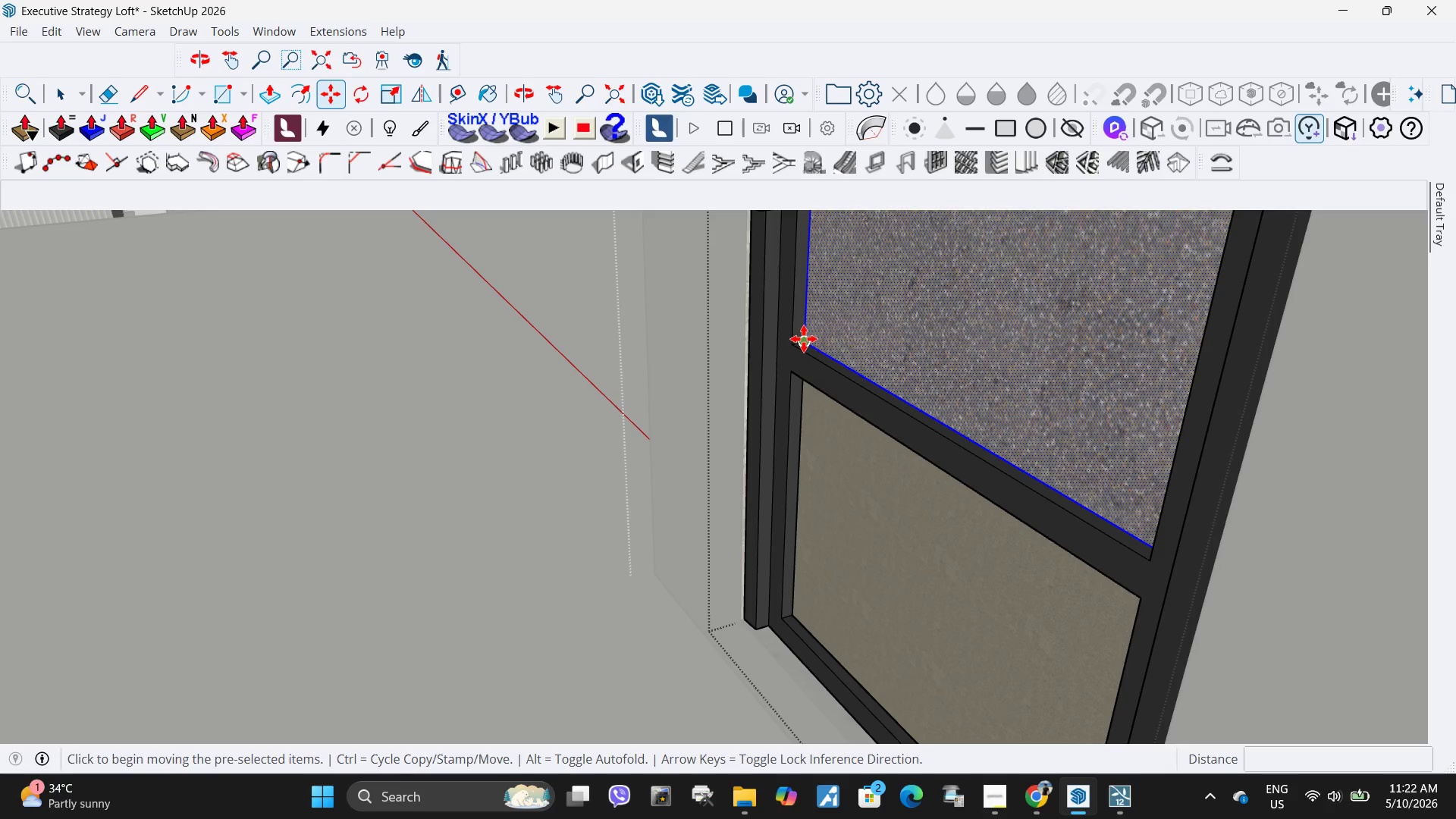 
left_click([804, 339])
 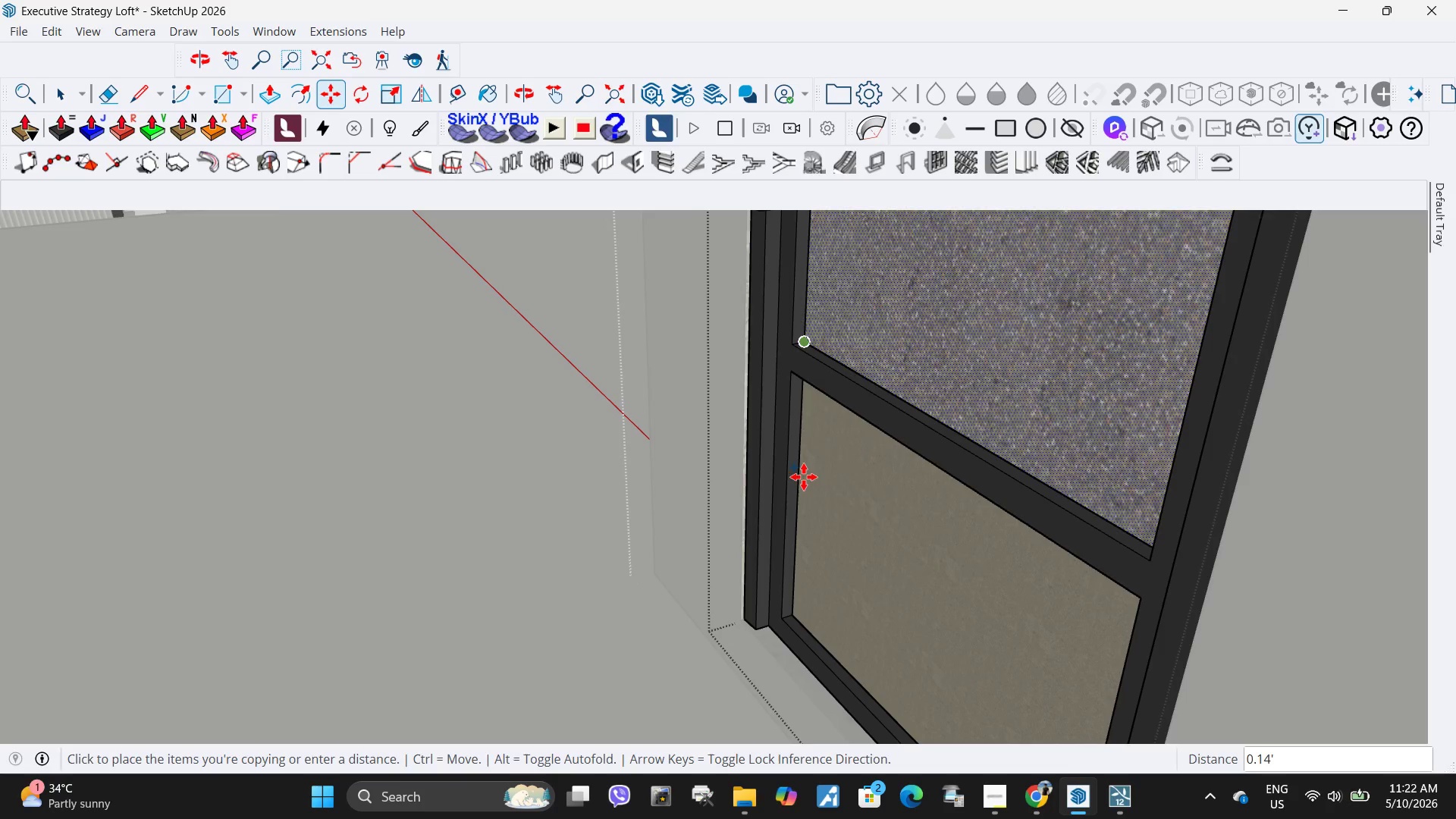 
scroll: coordinate [774, 588], scroll_direction: down, amount: 10.0
 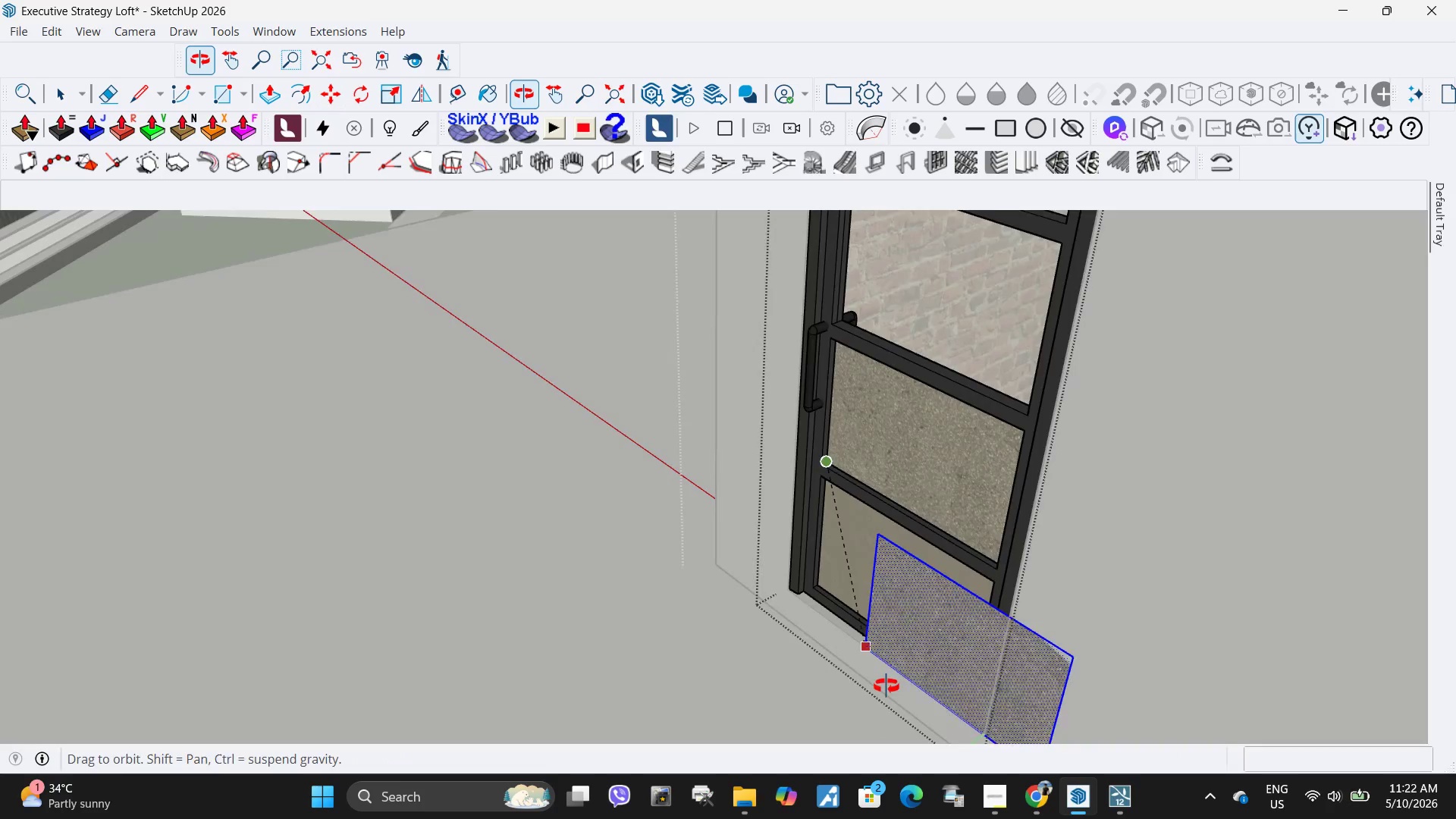 
scroll: coordinate [729, 415], scroll_direction: up, amount: 6.0
 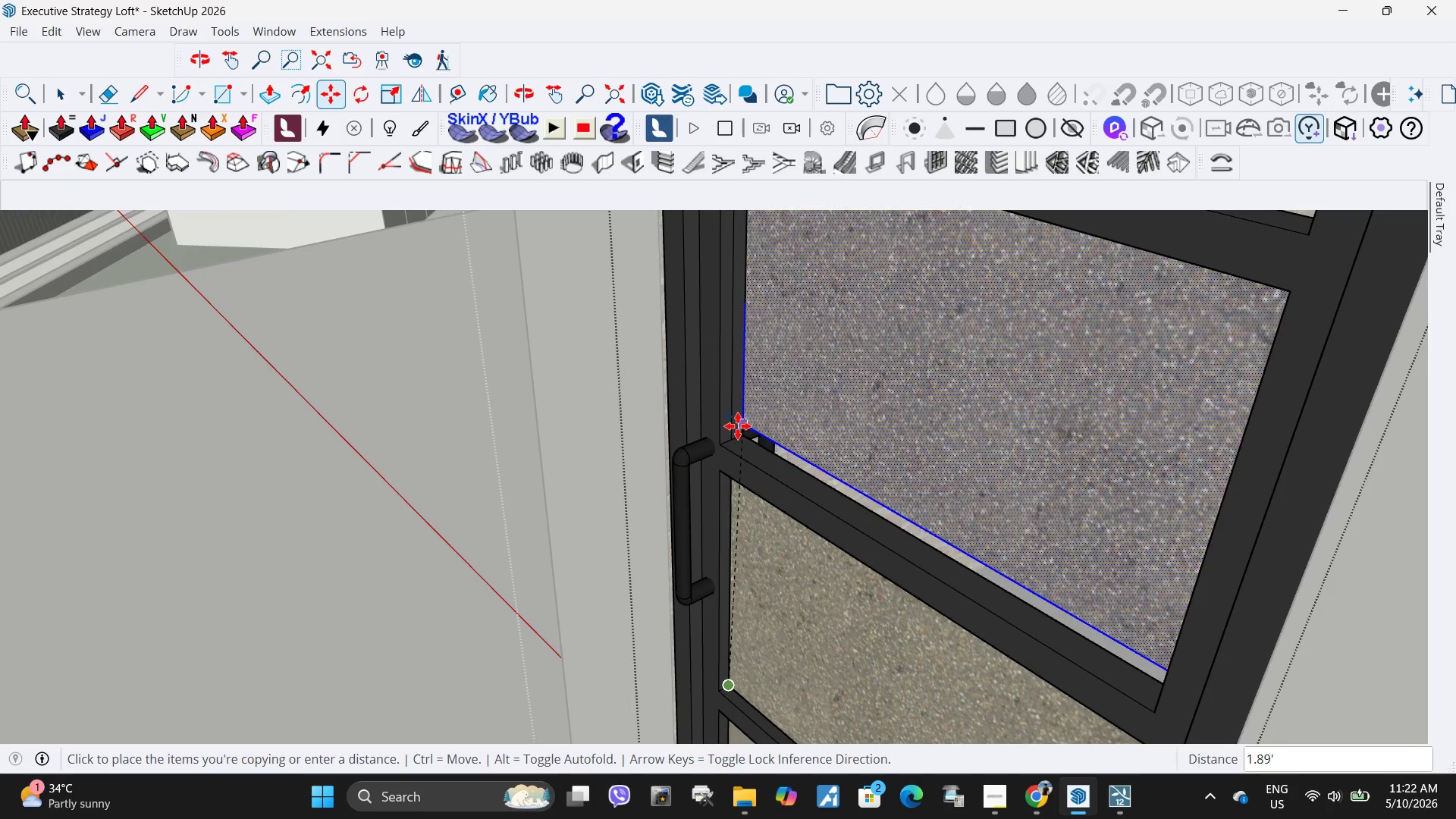 
left_click([731, 437])
 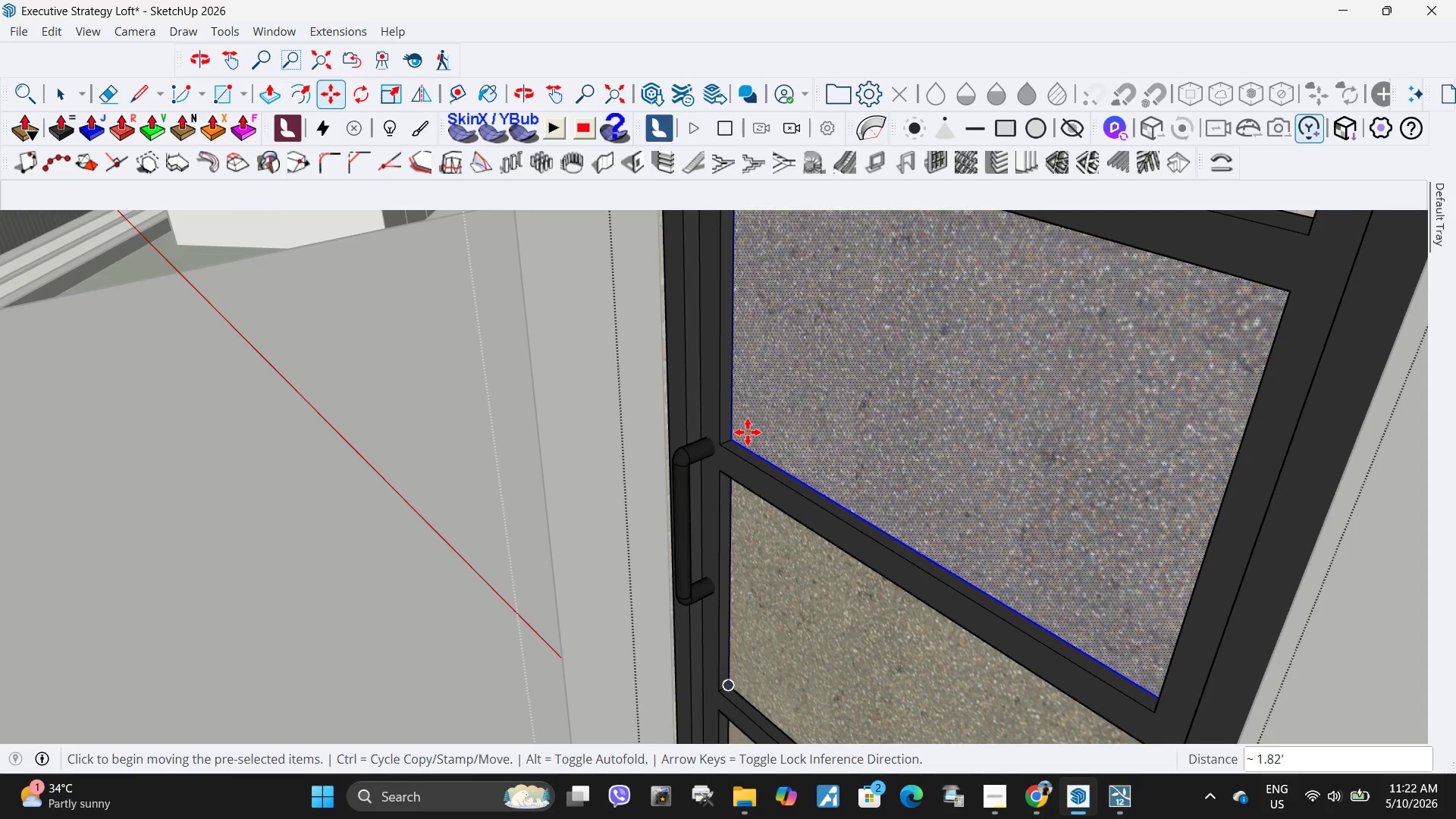 
key(M)
 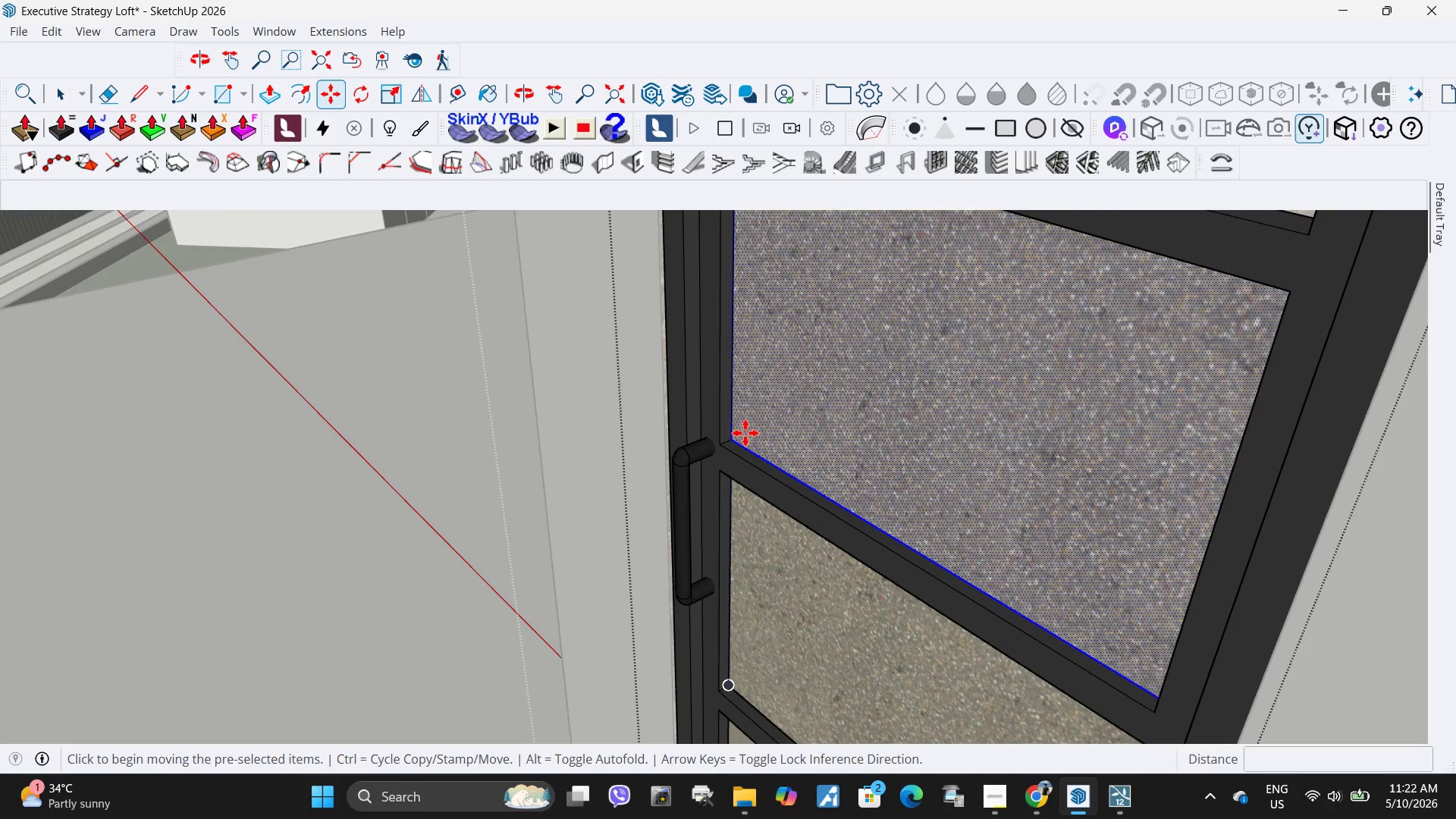 
key(Control+ControlLeft)
 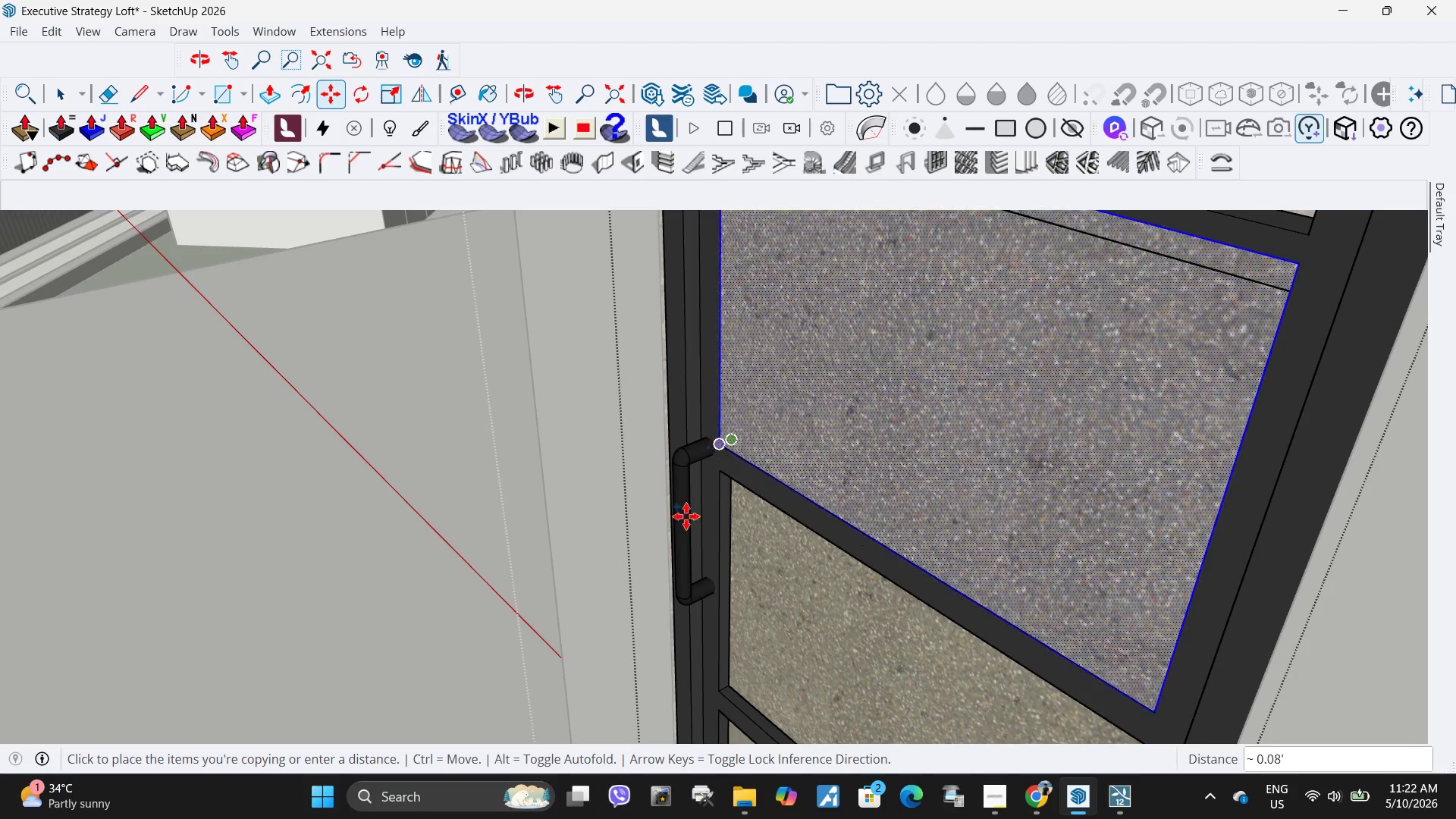 
scroll: coordinate [620, 671], scroll_direction: down, amount: 10.0
 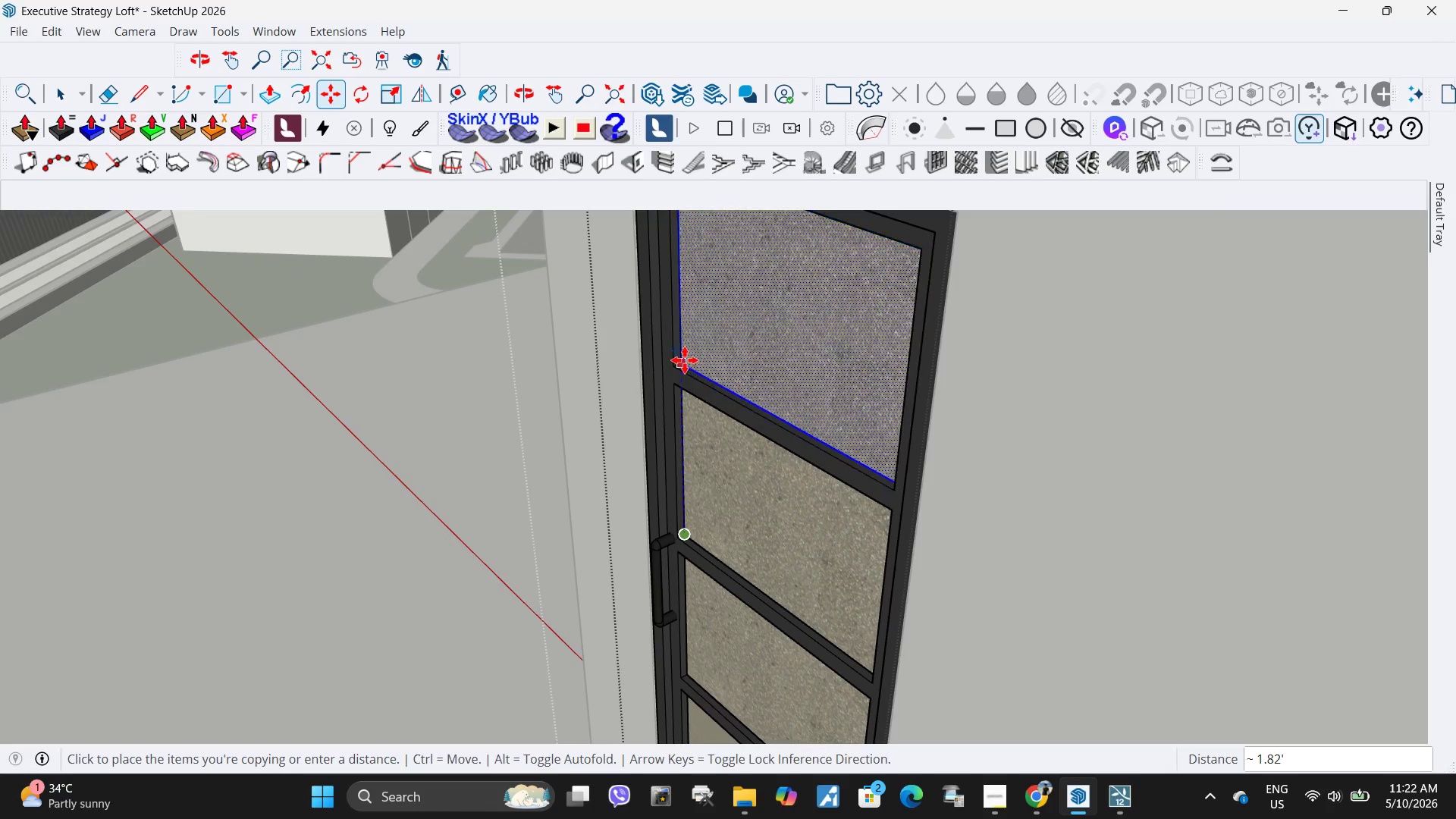 
left_click([685, 360])
 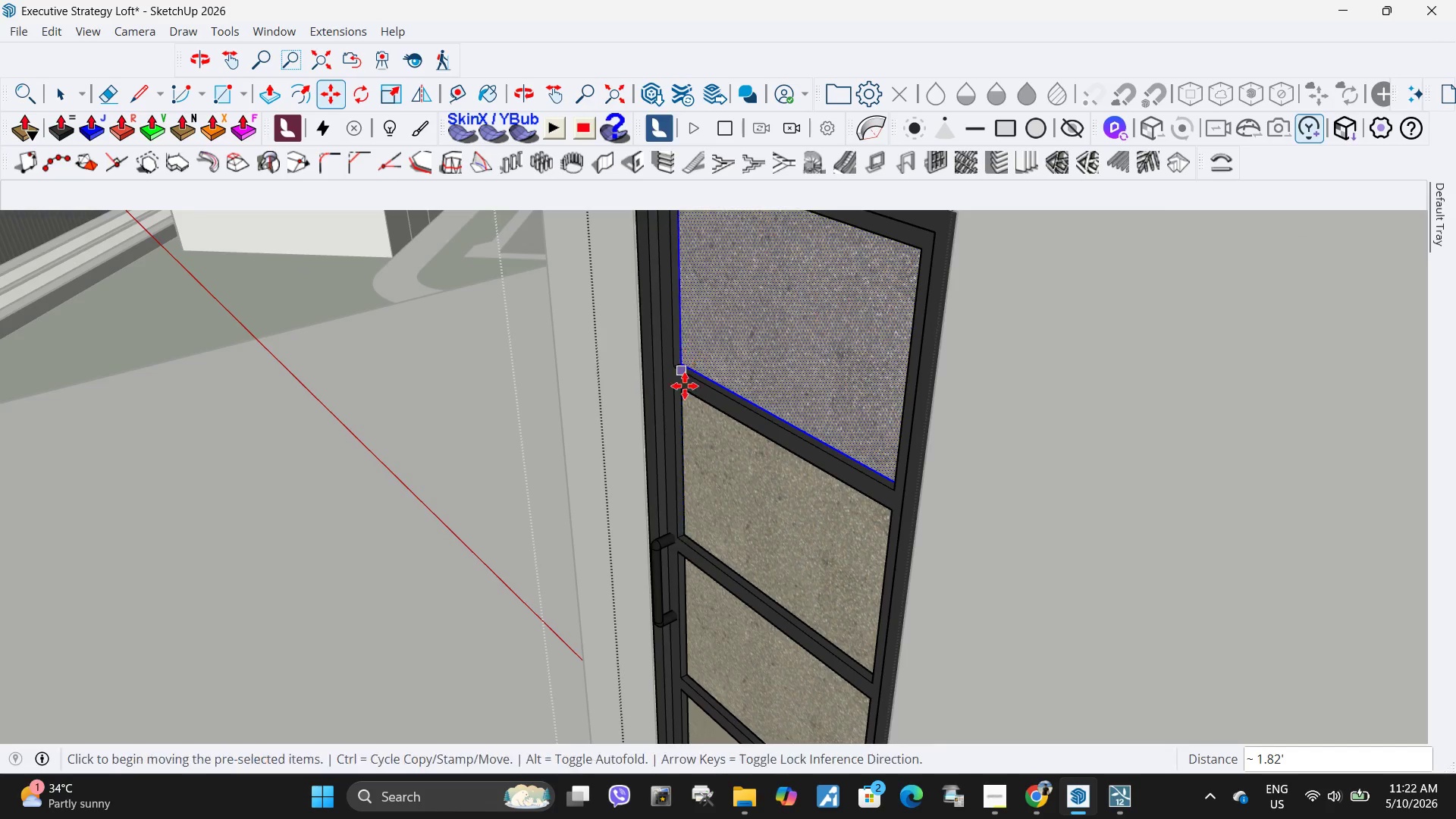 
key(Space)
 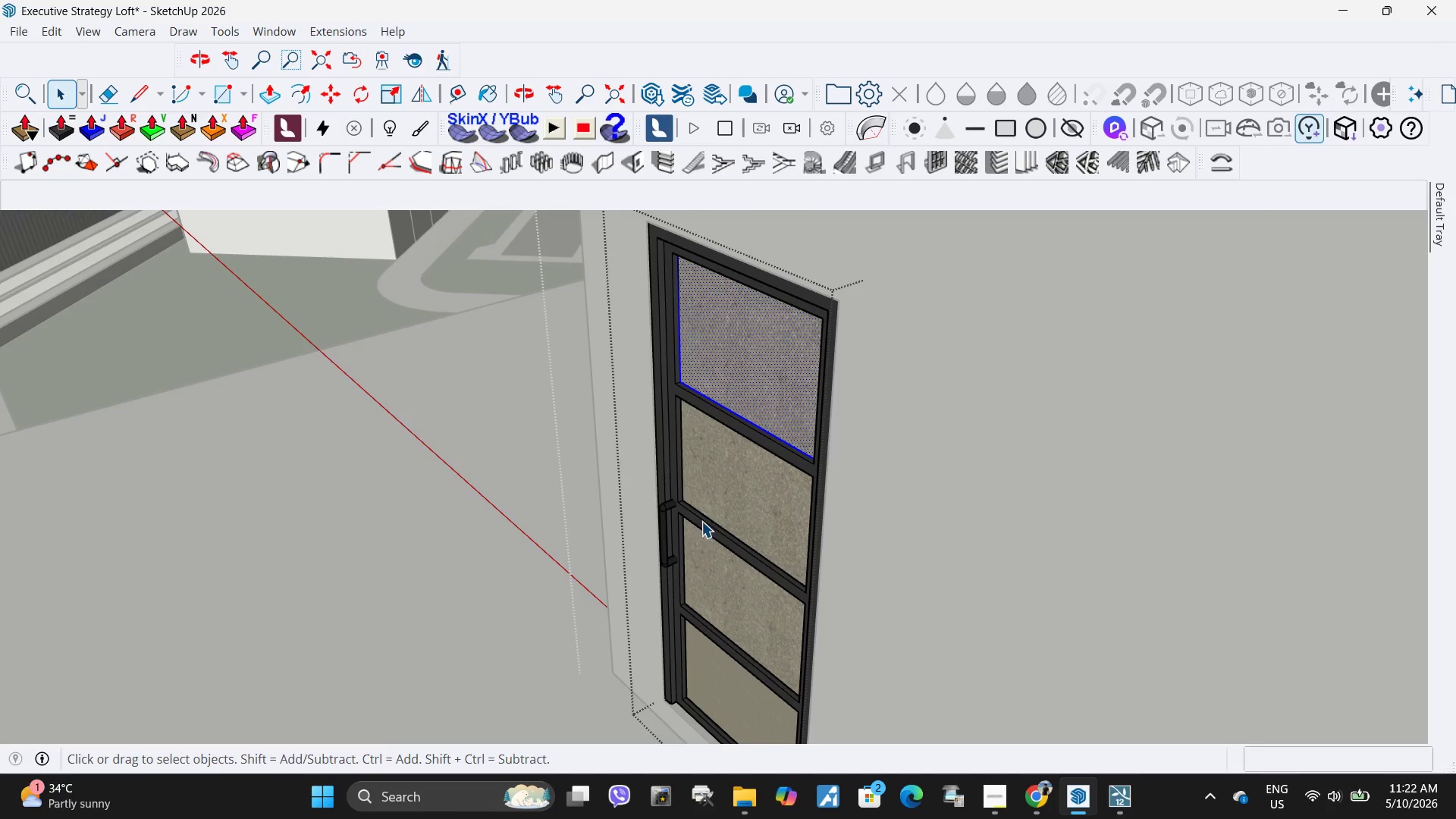 
scroll: coordinate [676, 431], scroll_direction: down, amount: 5.0
 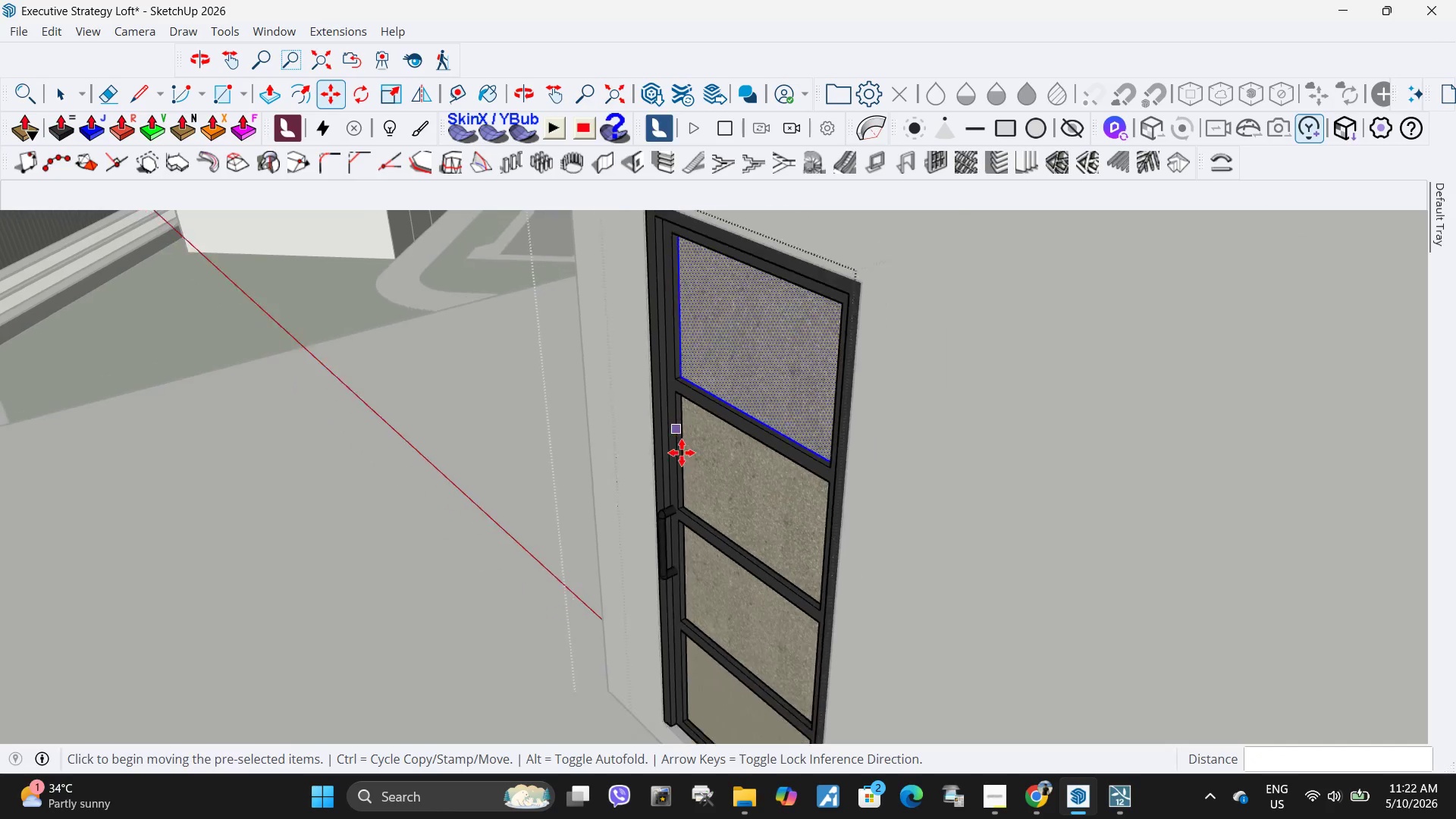 
key(Escape)
 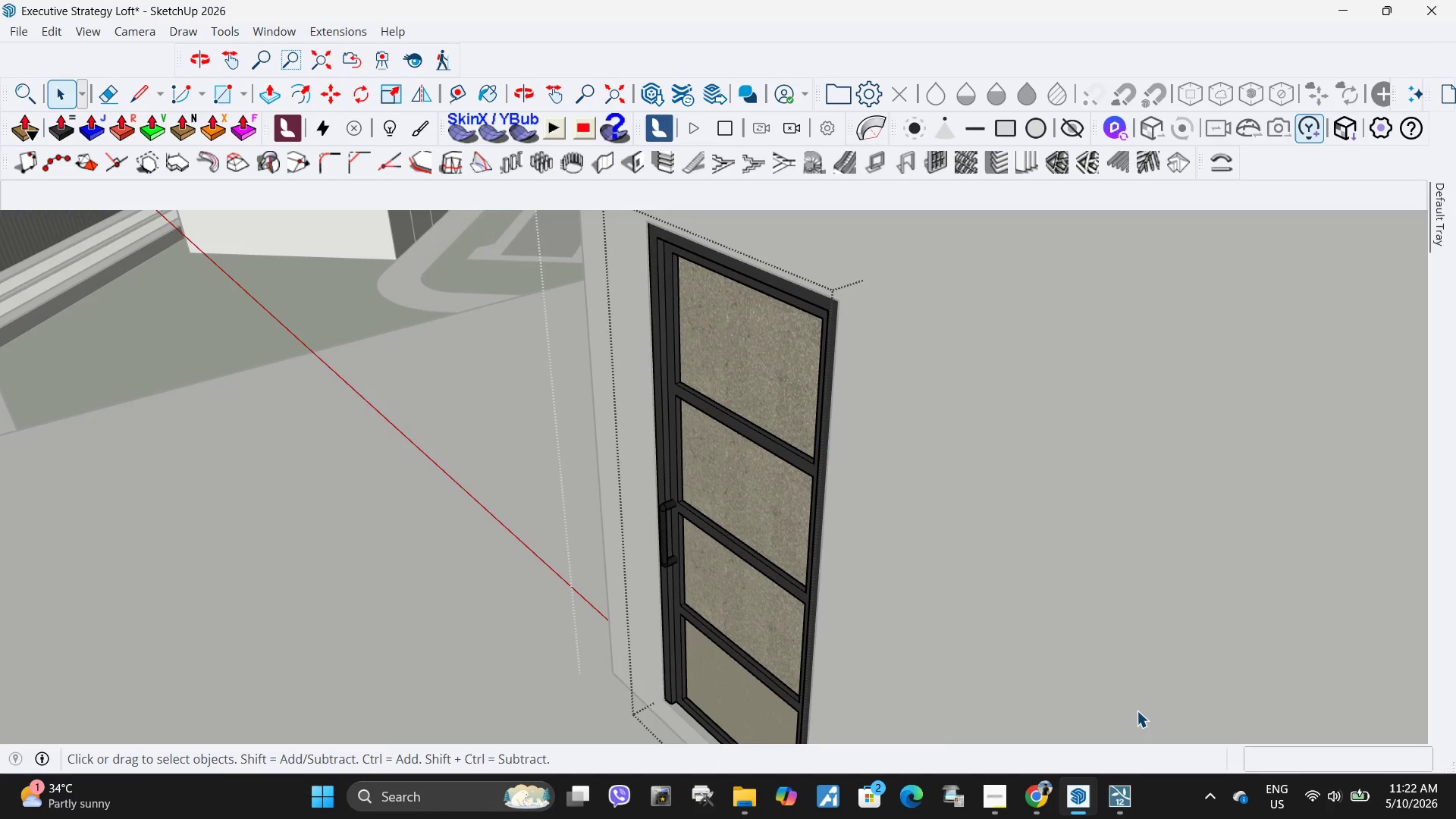 
key(Escape)
 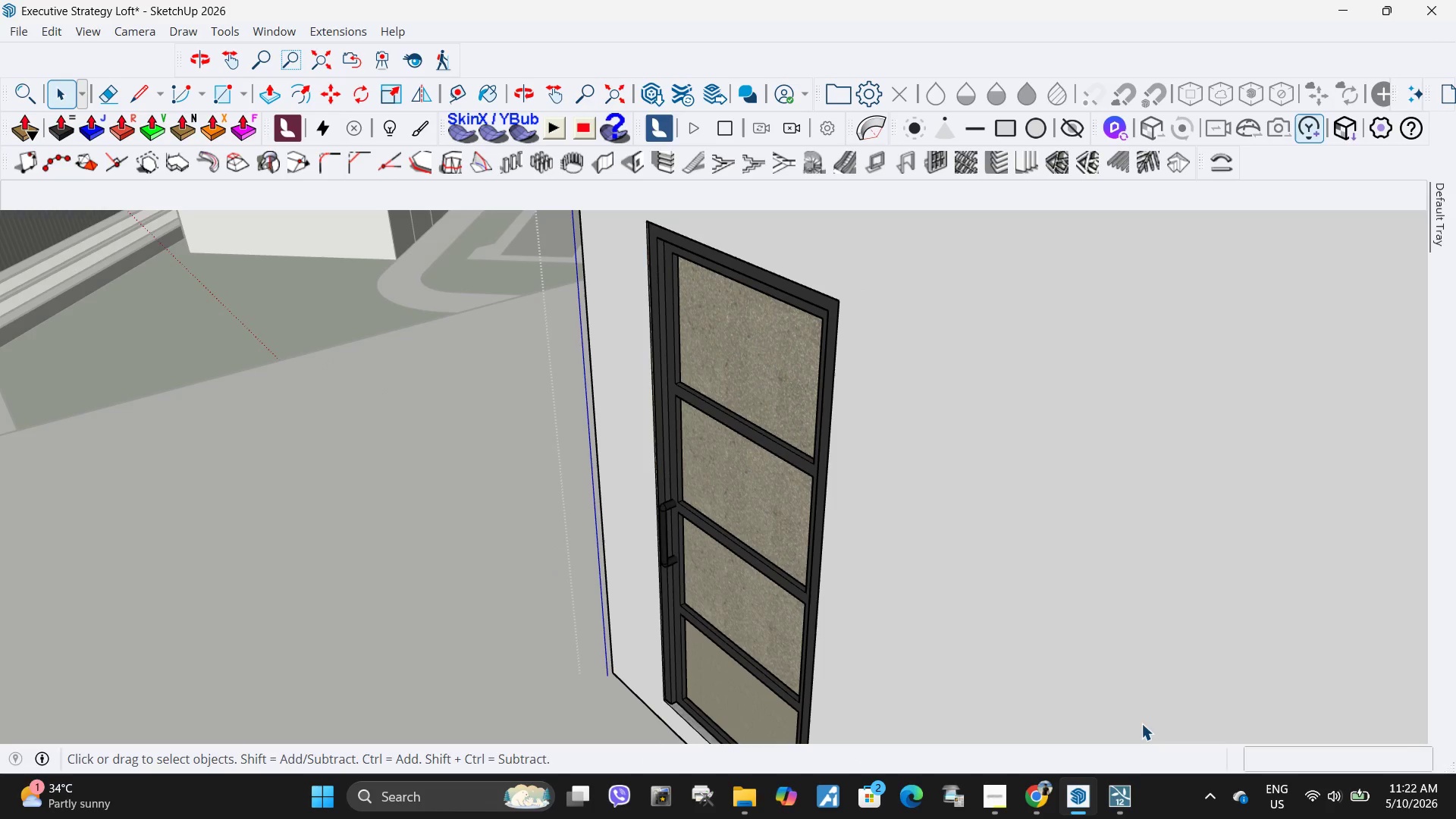 
key(Space)
 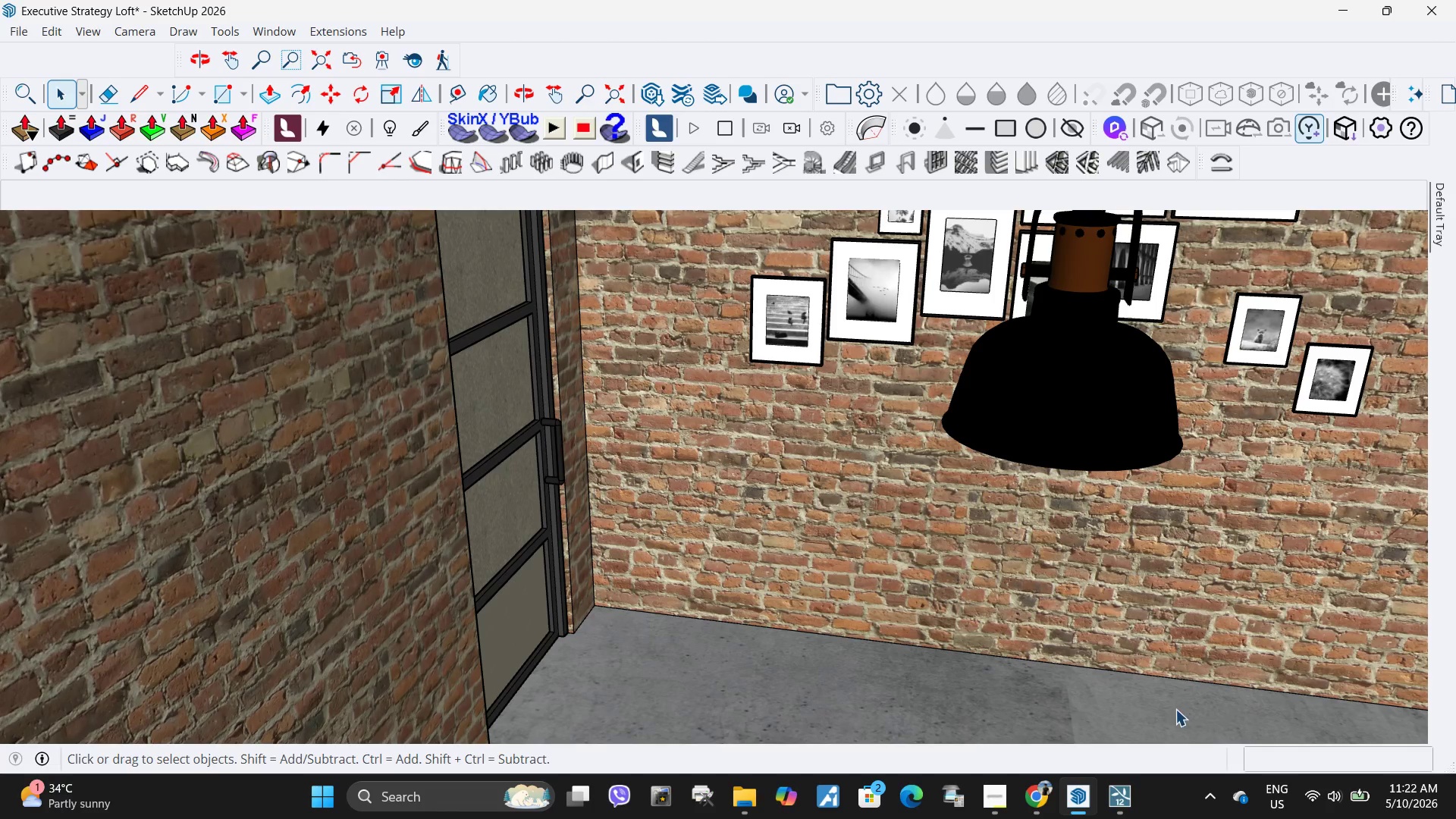 
left_click([1119, 800])
 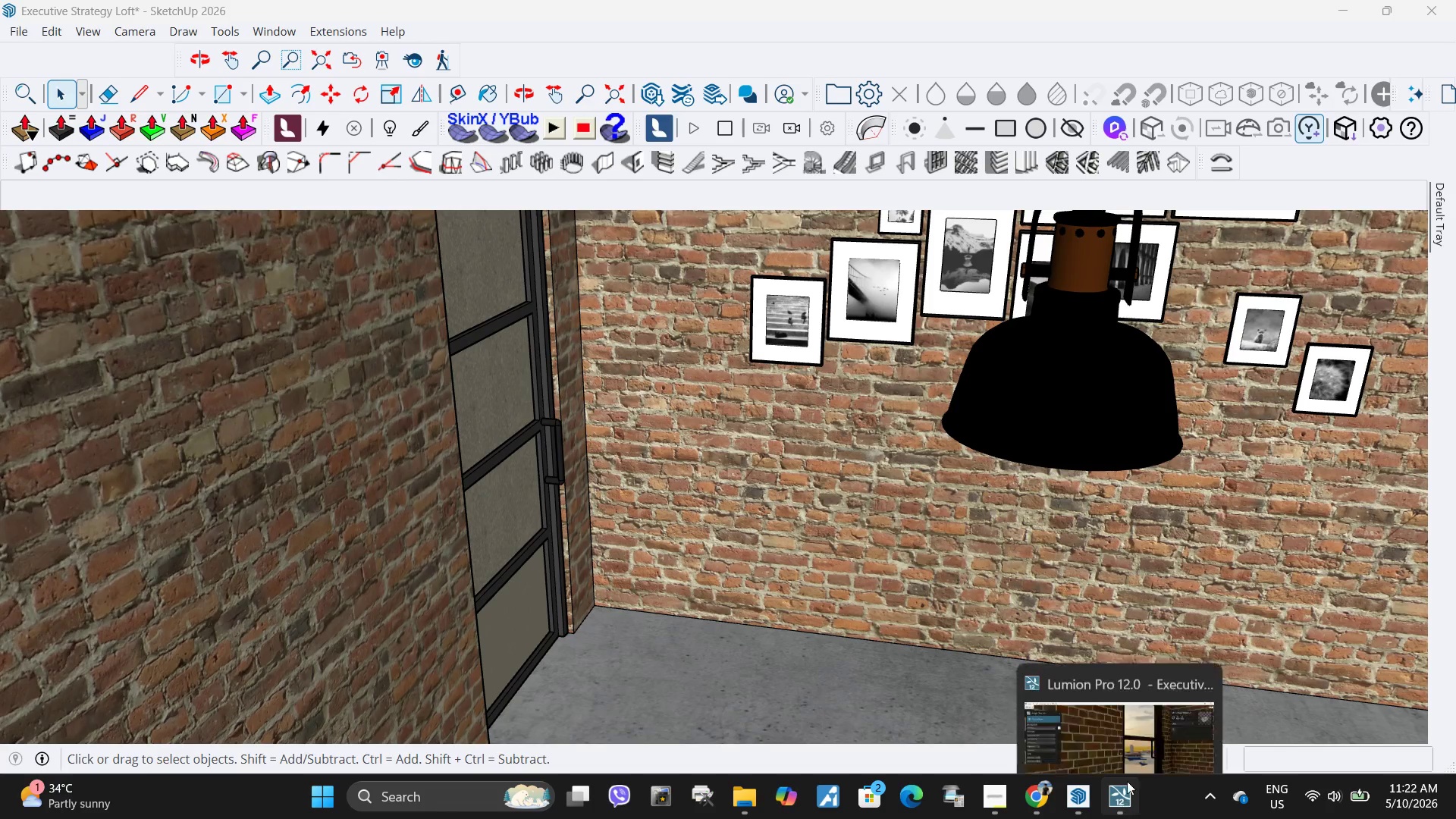 
left_click([1146, 695])
 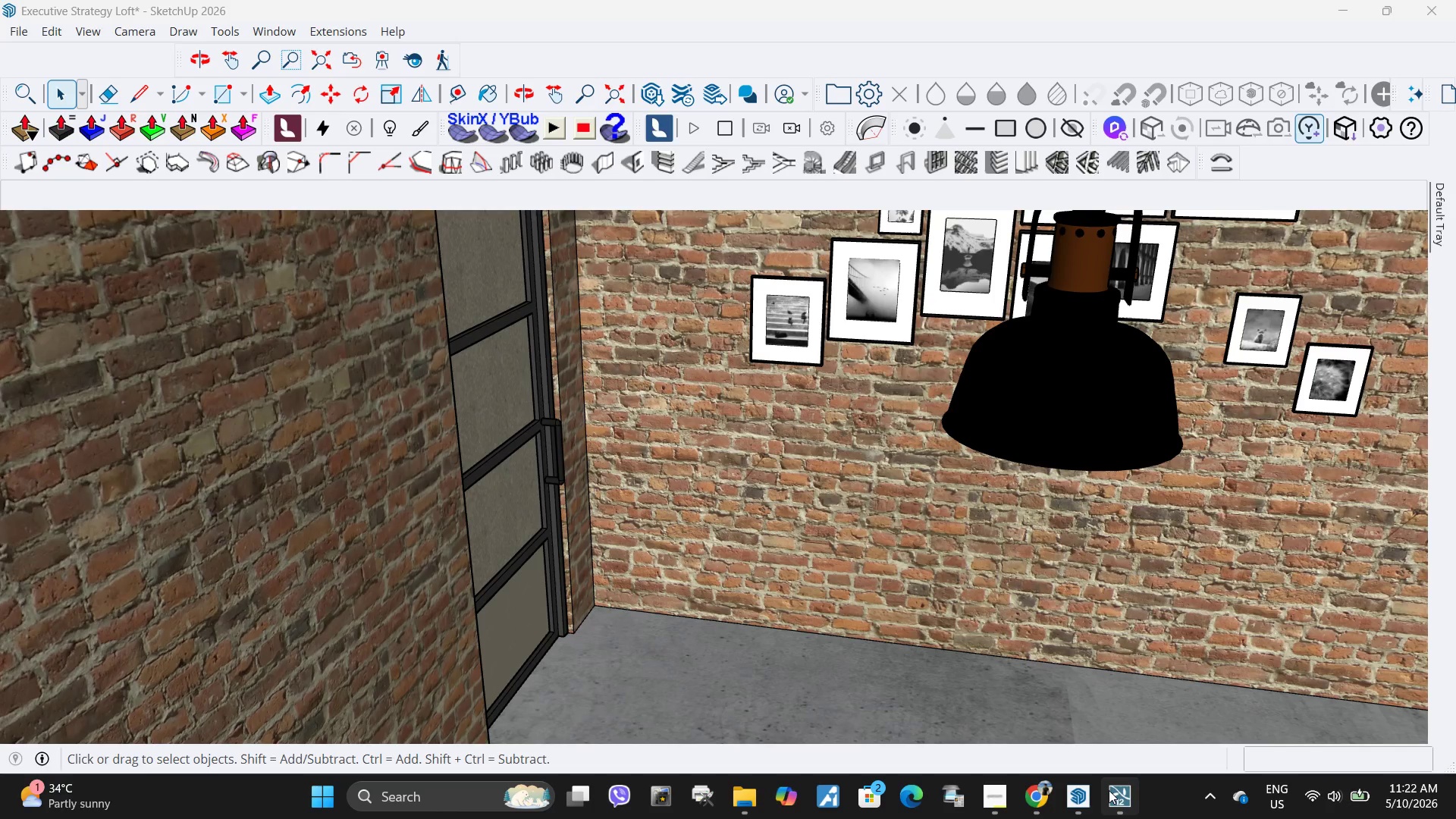 
left_click([1117, 794])
 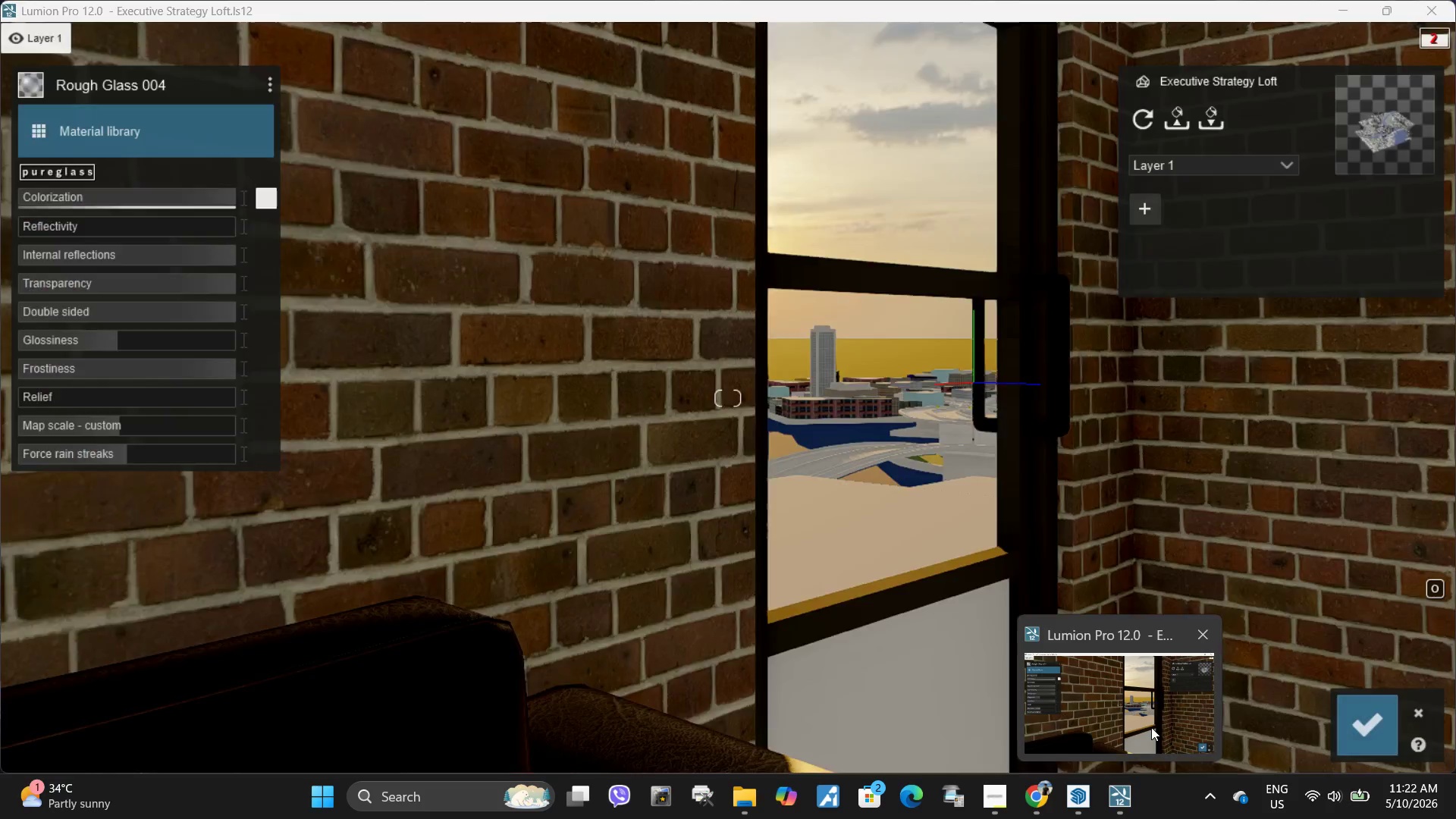 
left_click([1151, 727])
 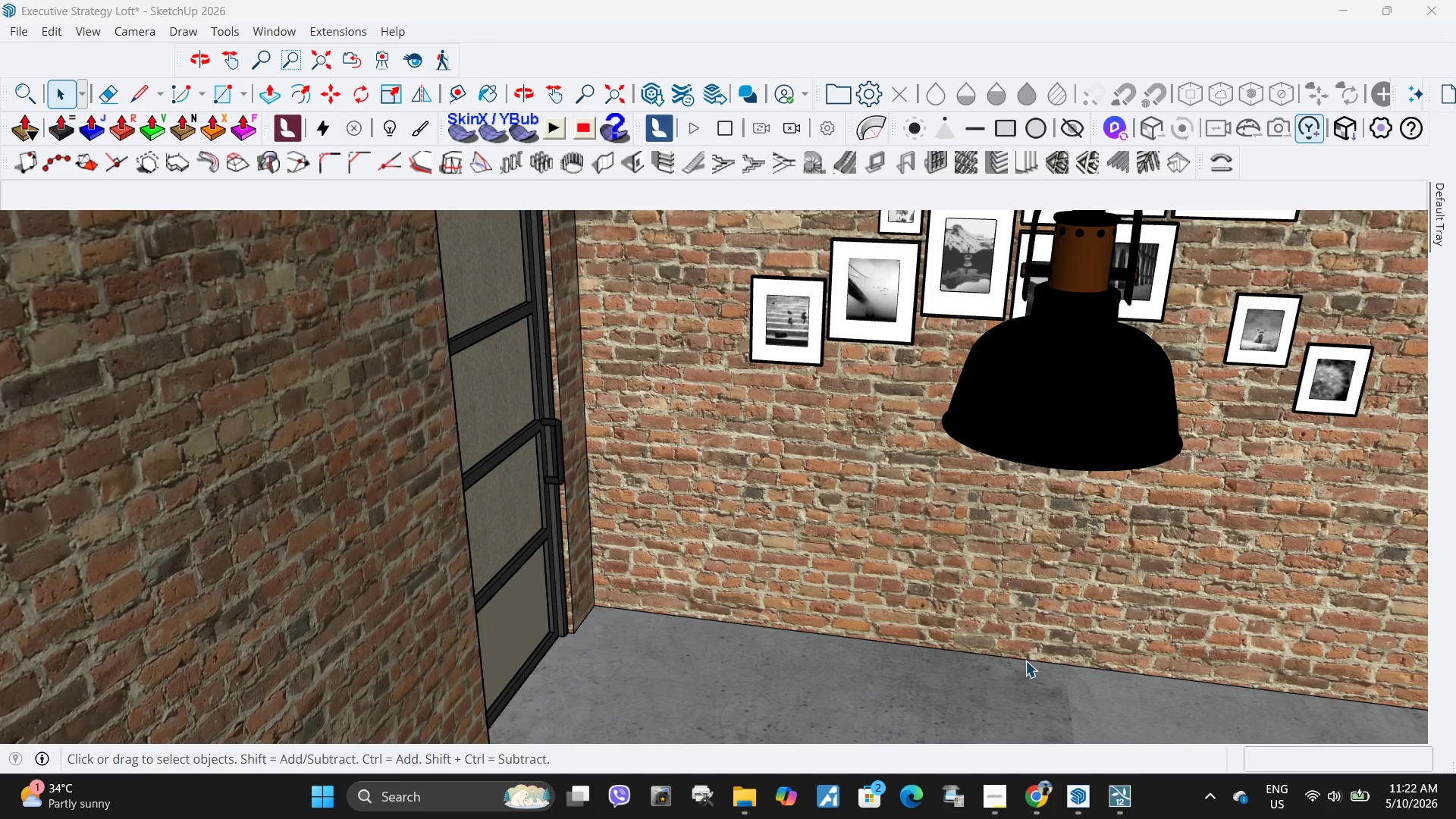 
key(Space)
 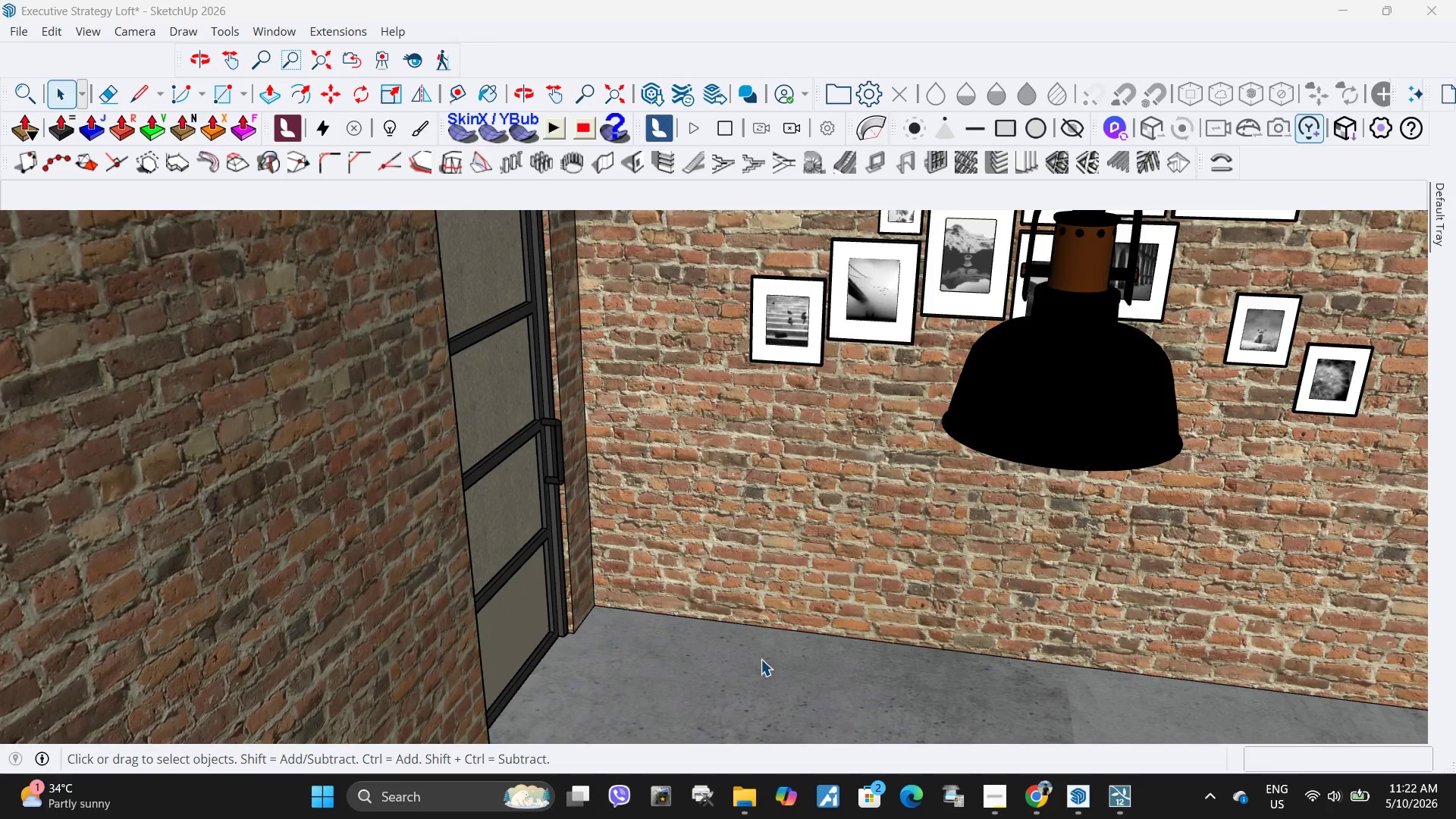 
key(Space)
 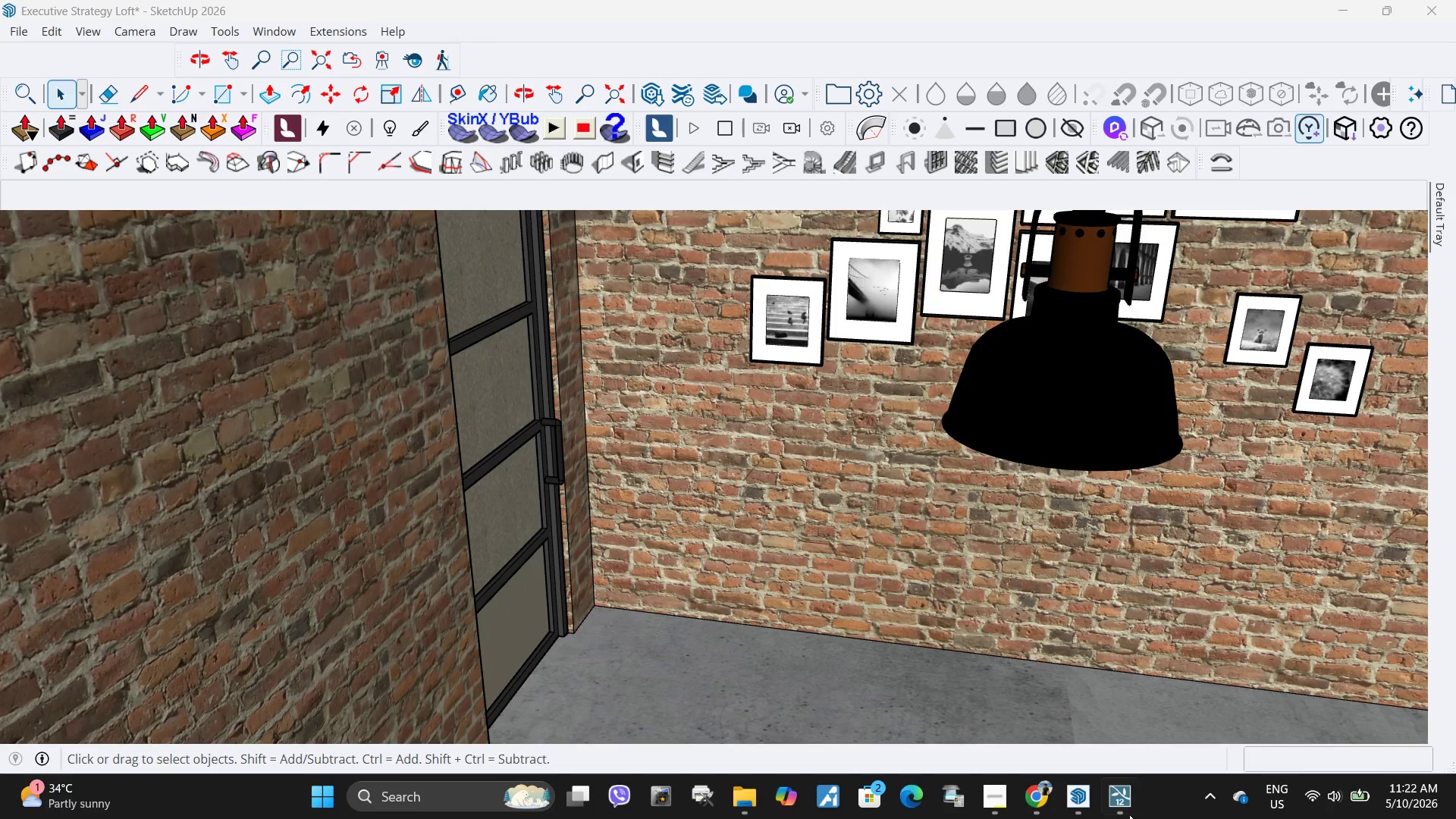 
left_click([1109, 808])
 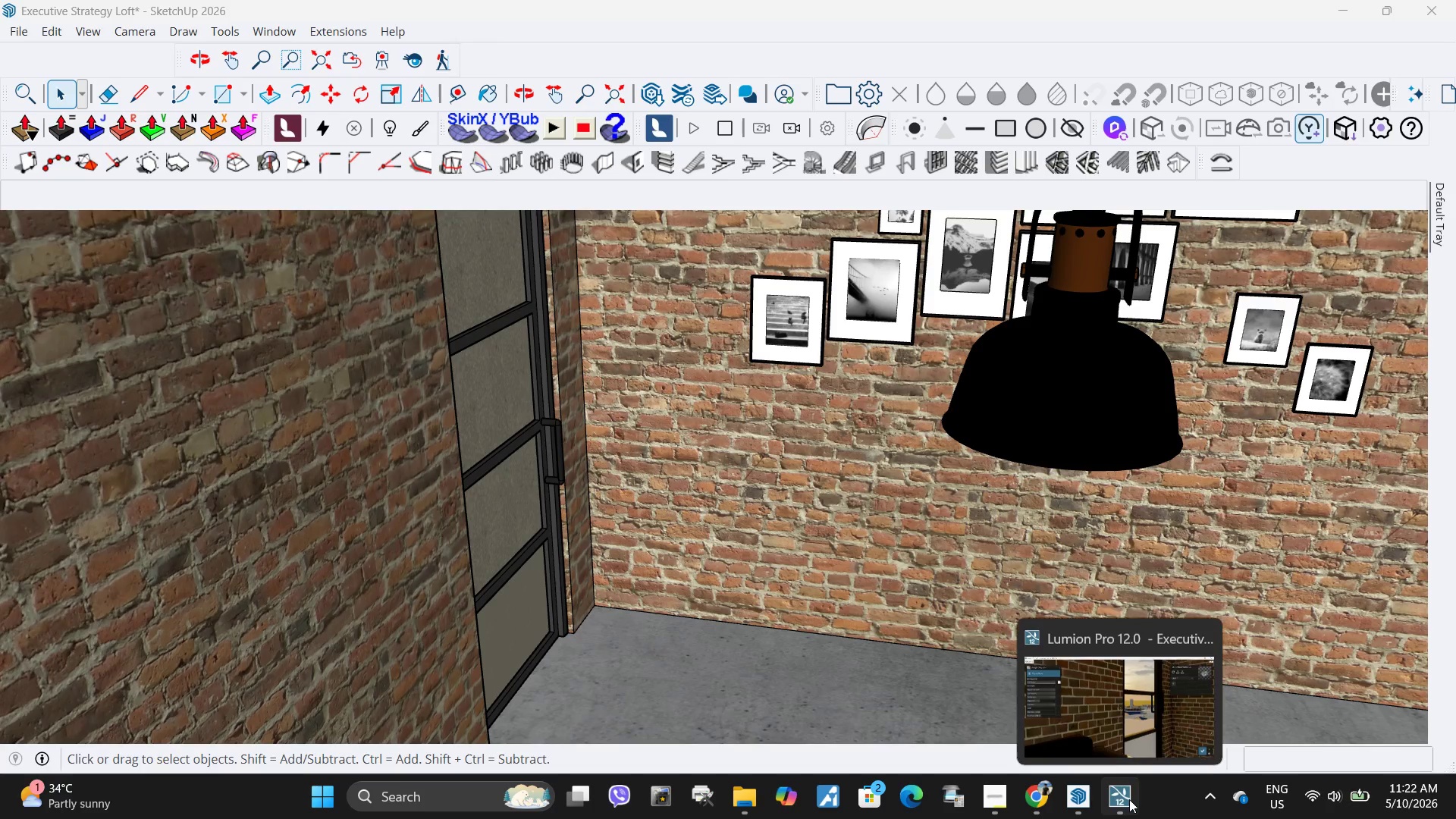 
left_click([1141, 730])
 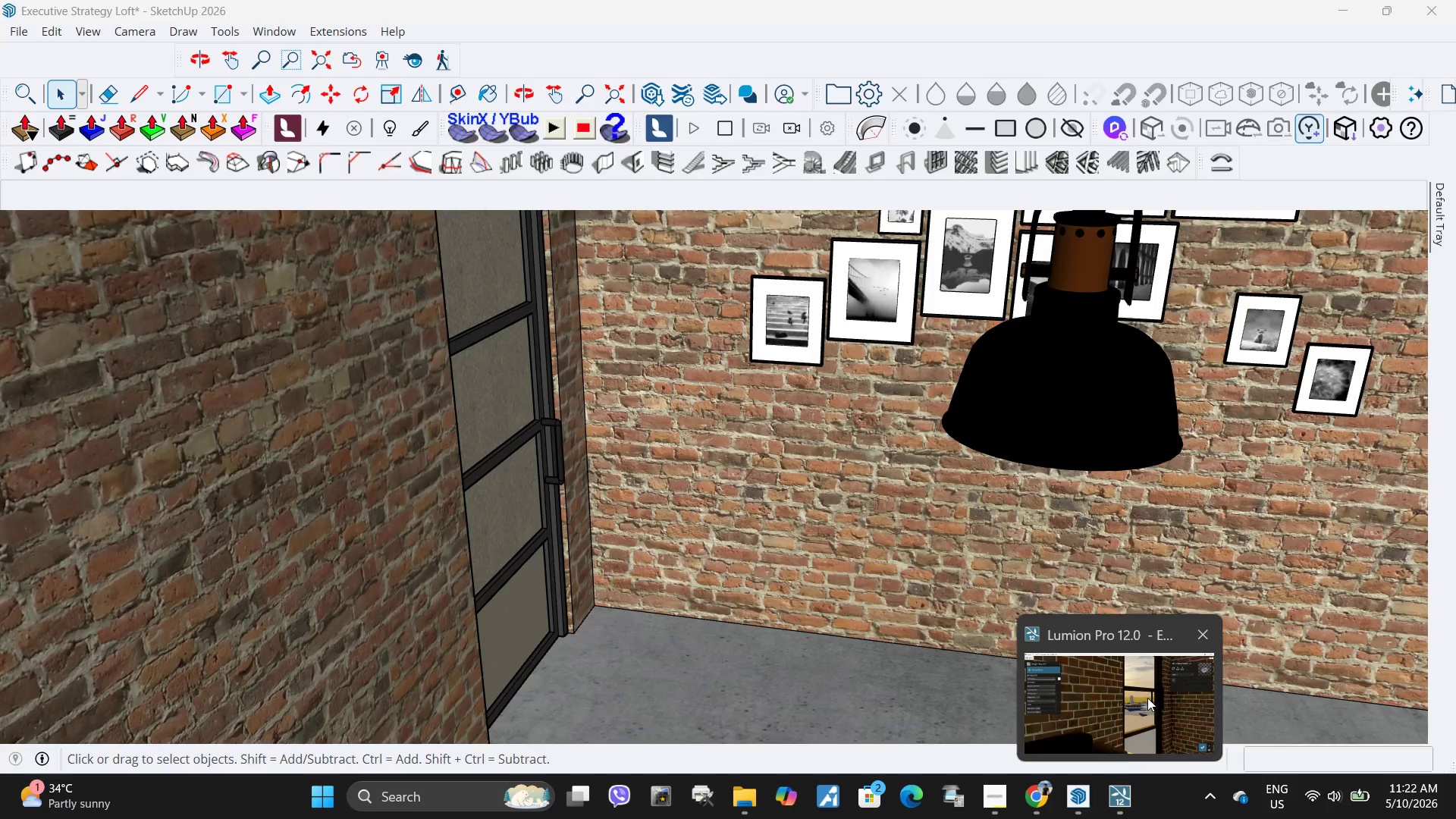 
left_click([1150, 694])
 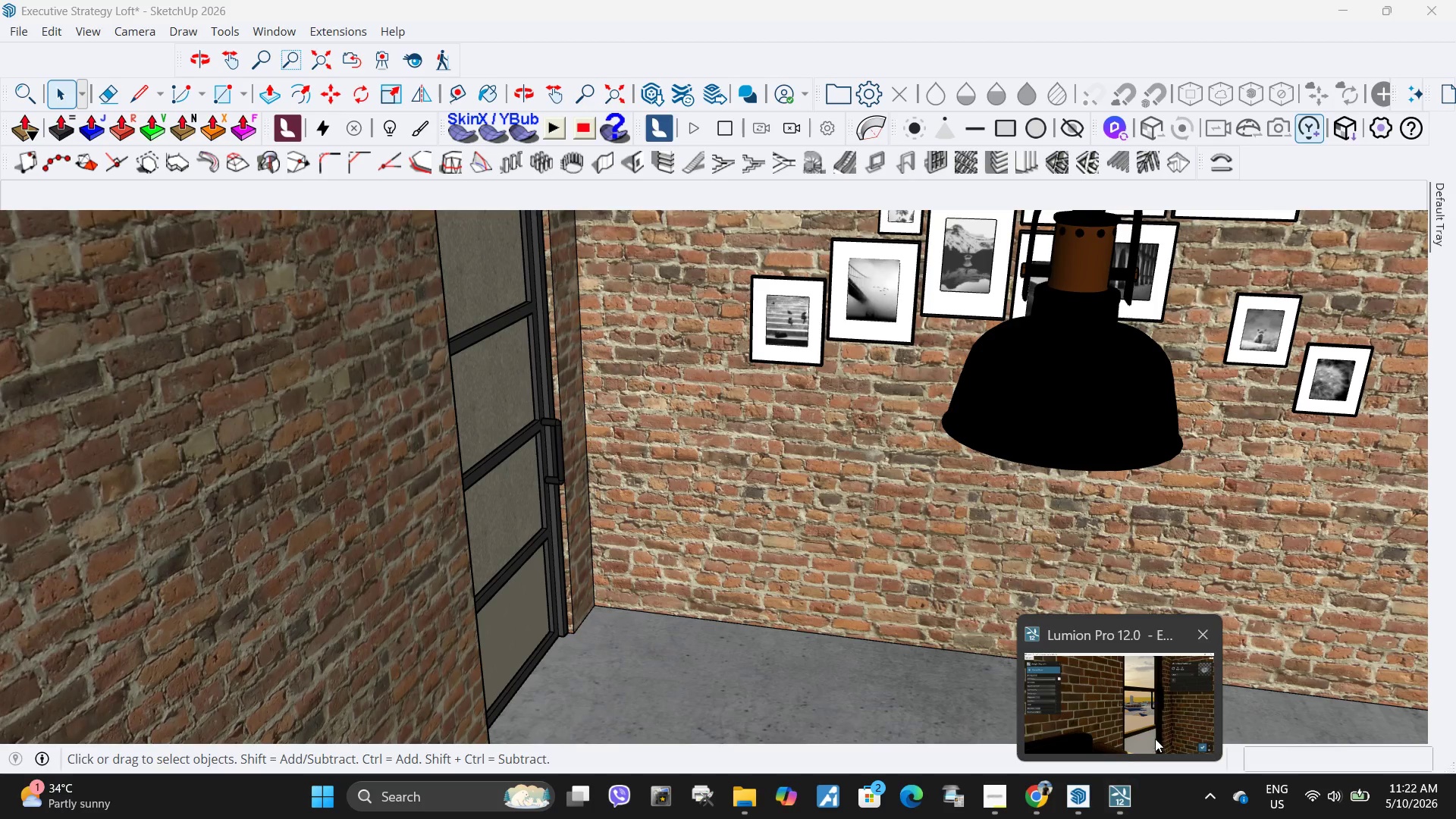 
left_click([1152, 724])
 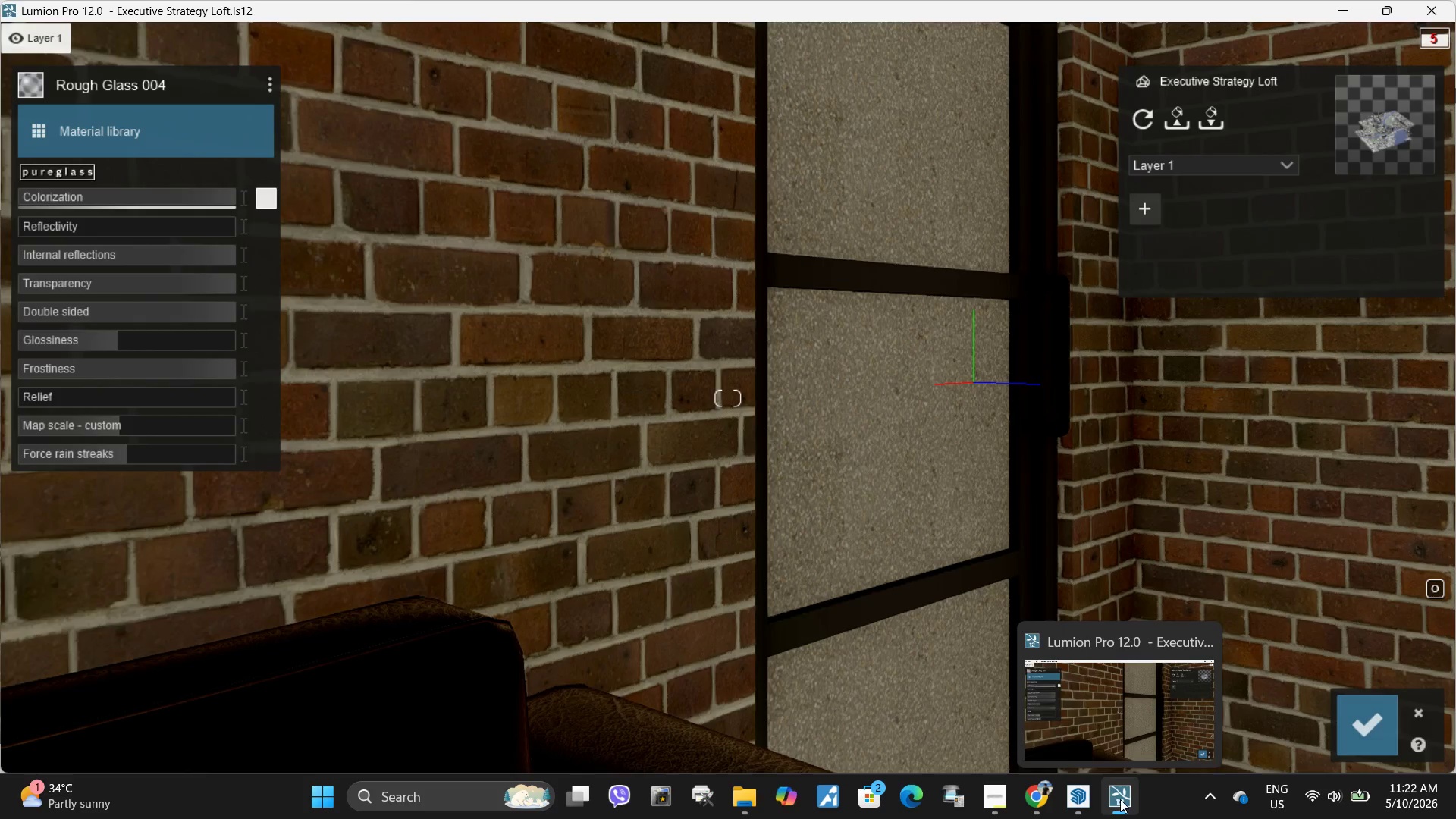 
left_click([940, 445])
 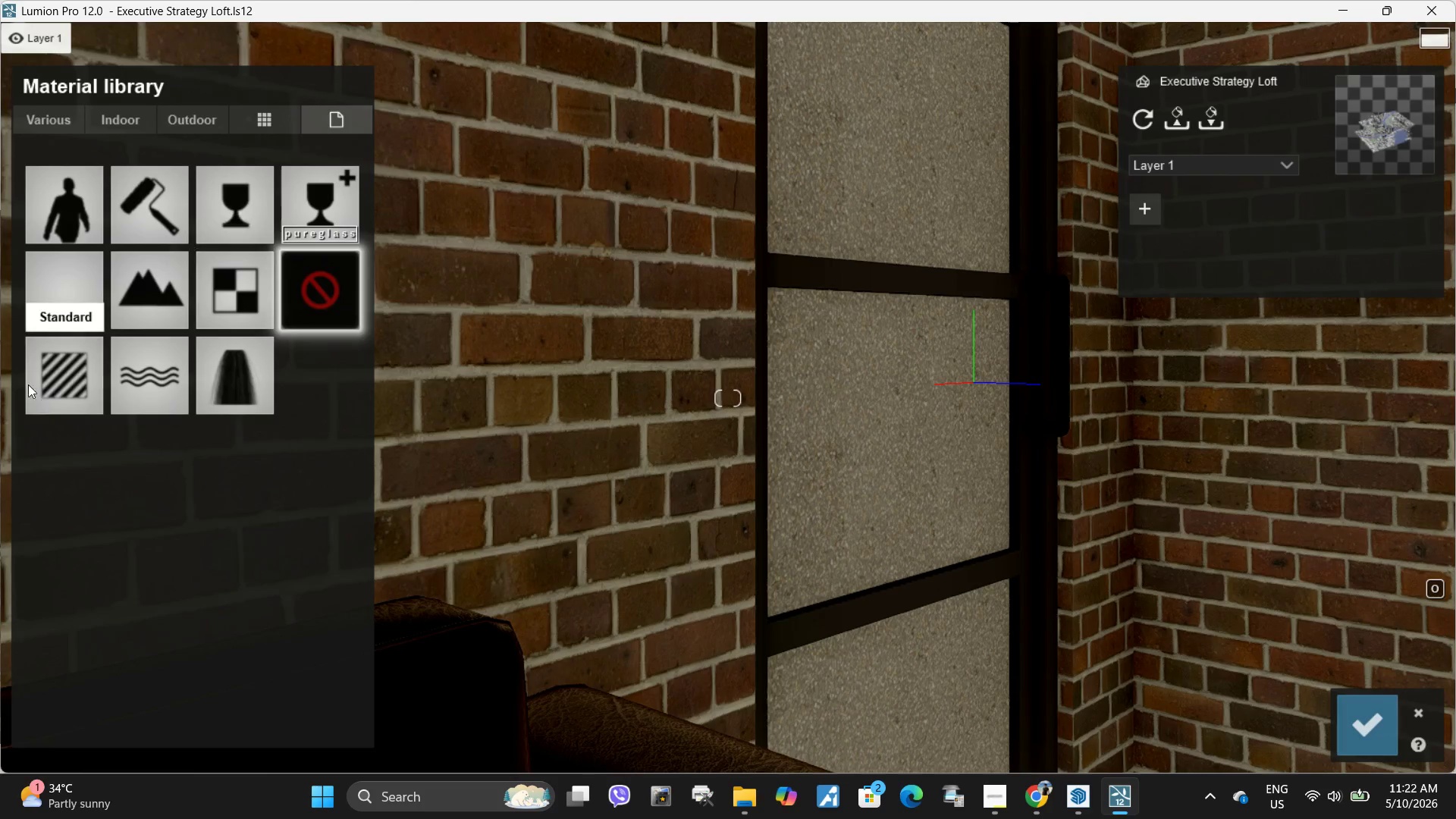 
left_click([83, 366])
 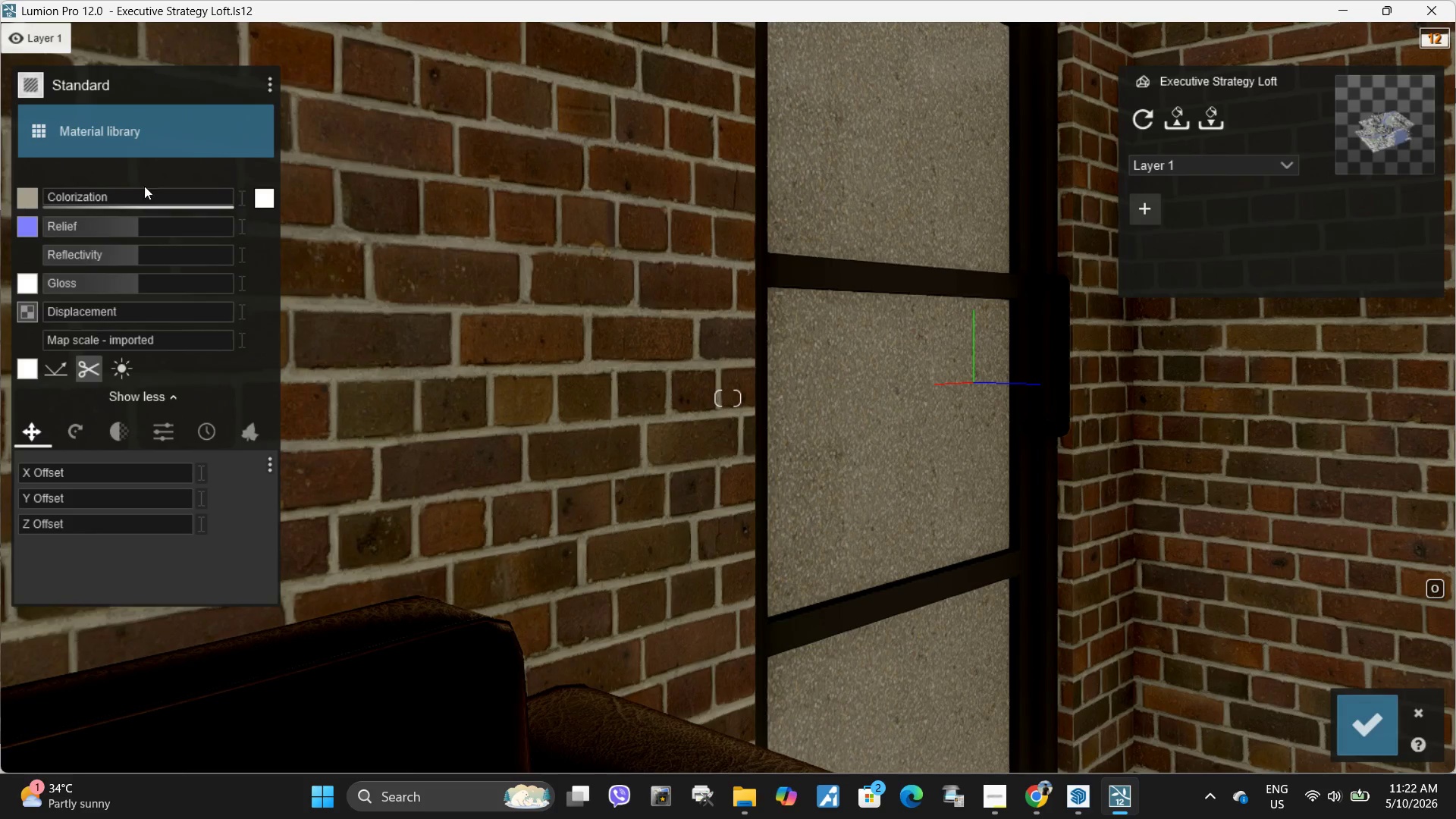 
left_click([168, 135])
 